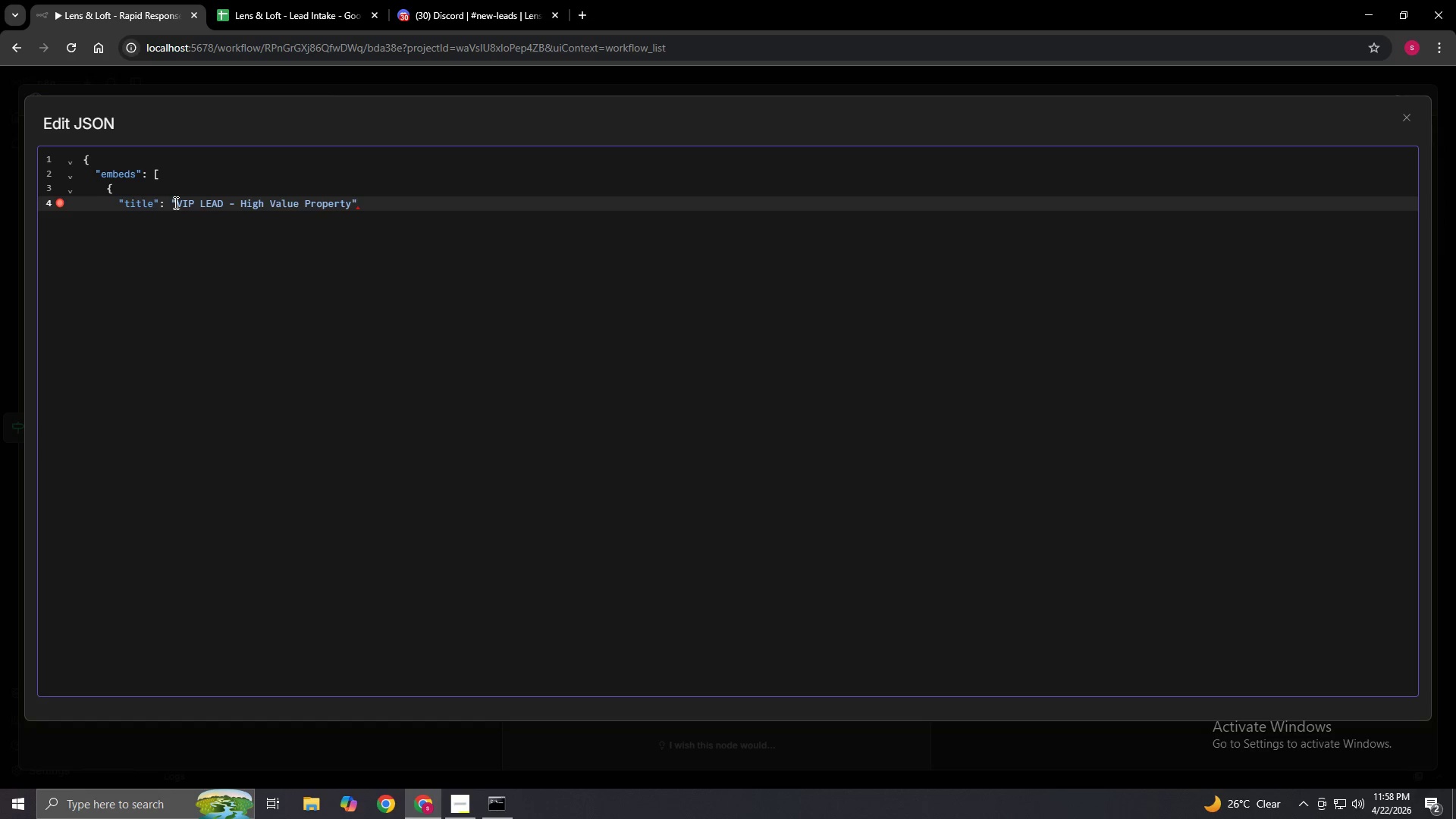 
right_click([174, 202])
 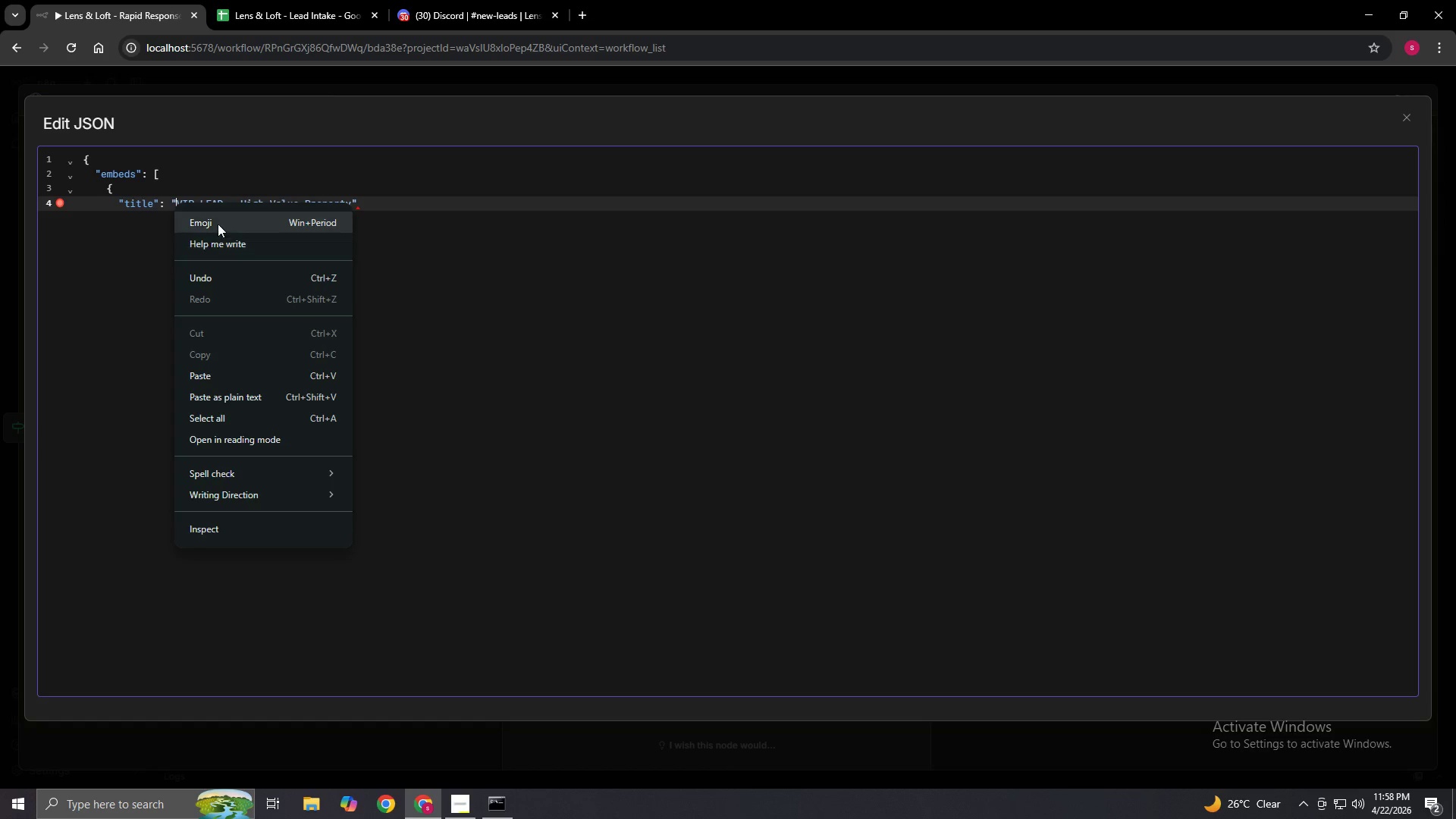 
left_click([224, 215])
 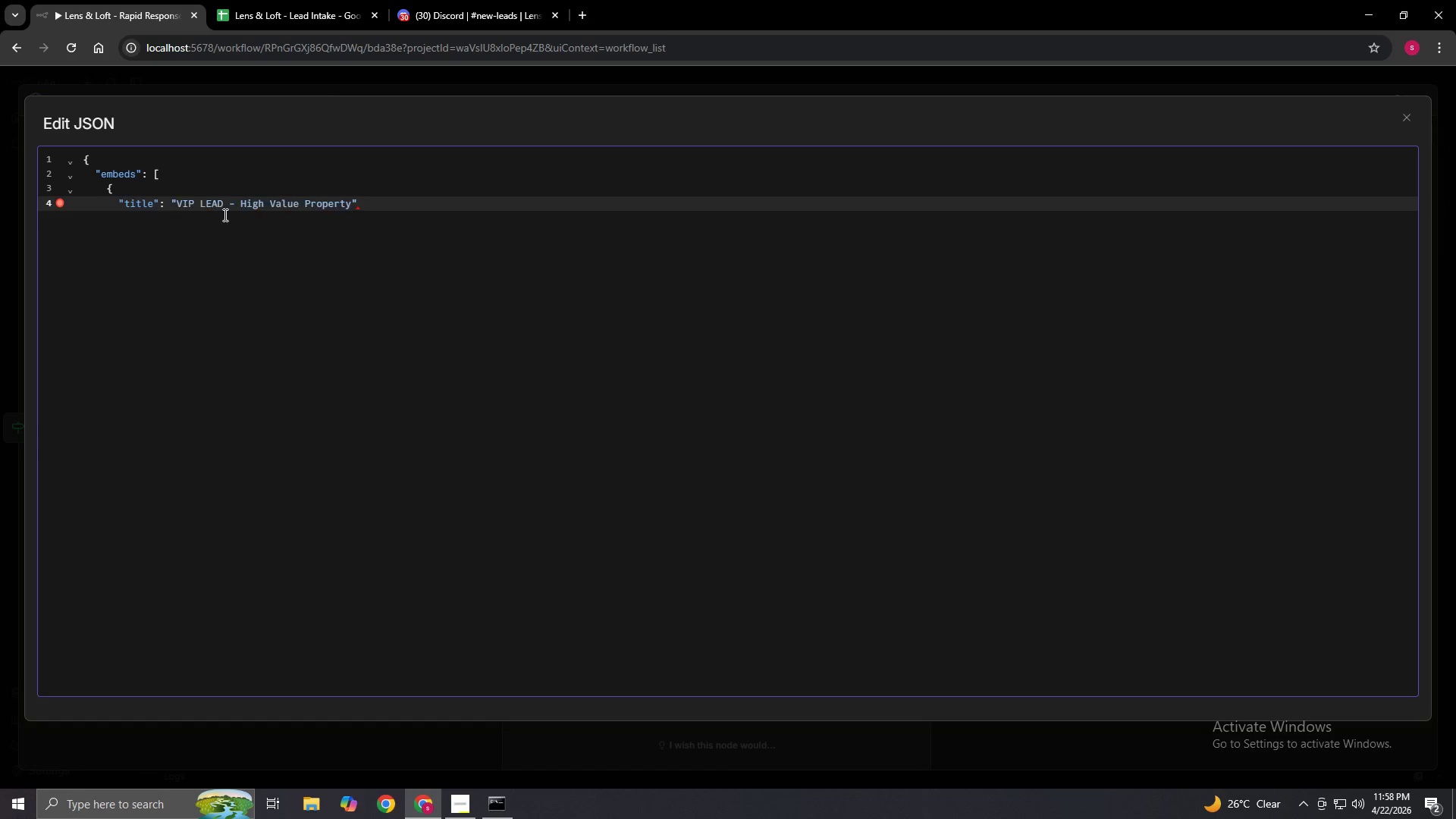 
scroll: coordinate [263, 405], scroll_direction: up, amount: 1.0
 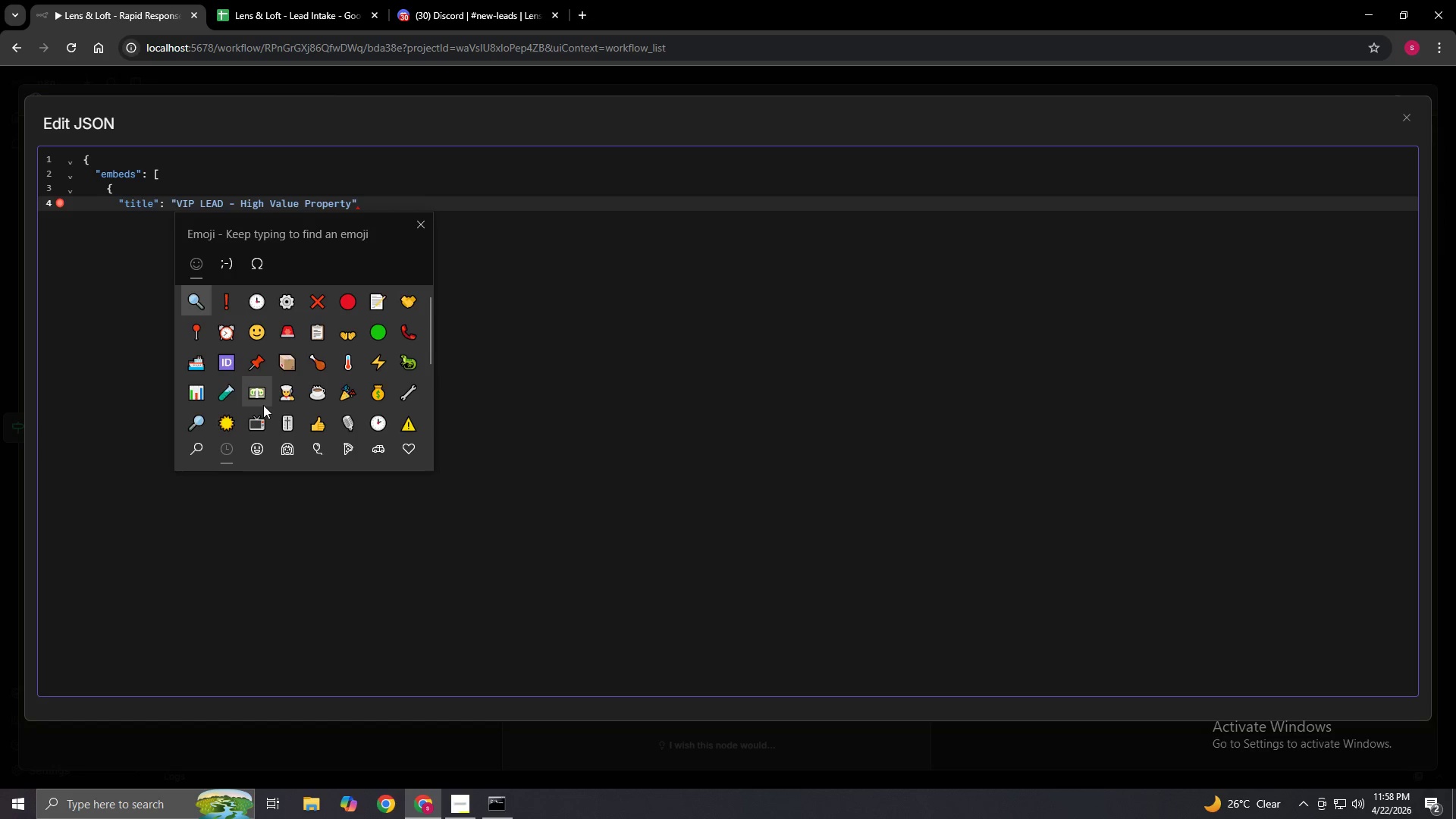 
type(Cup)
key(Backspace)
key(Backspace)
key(Backspace)
 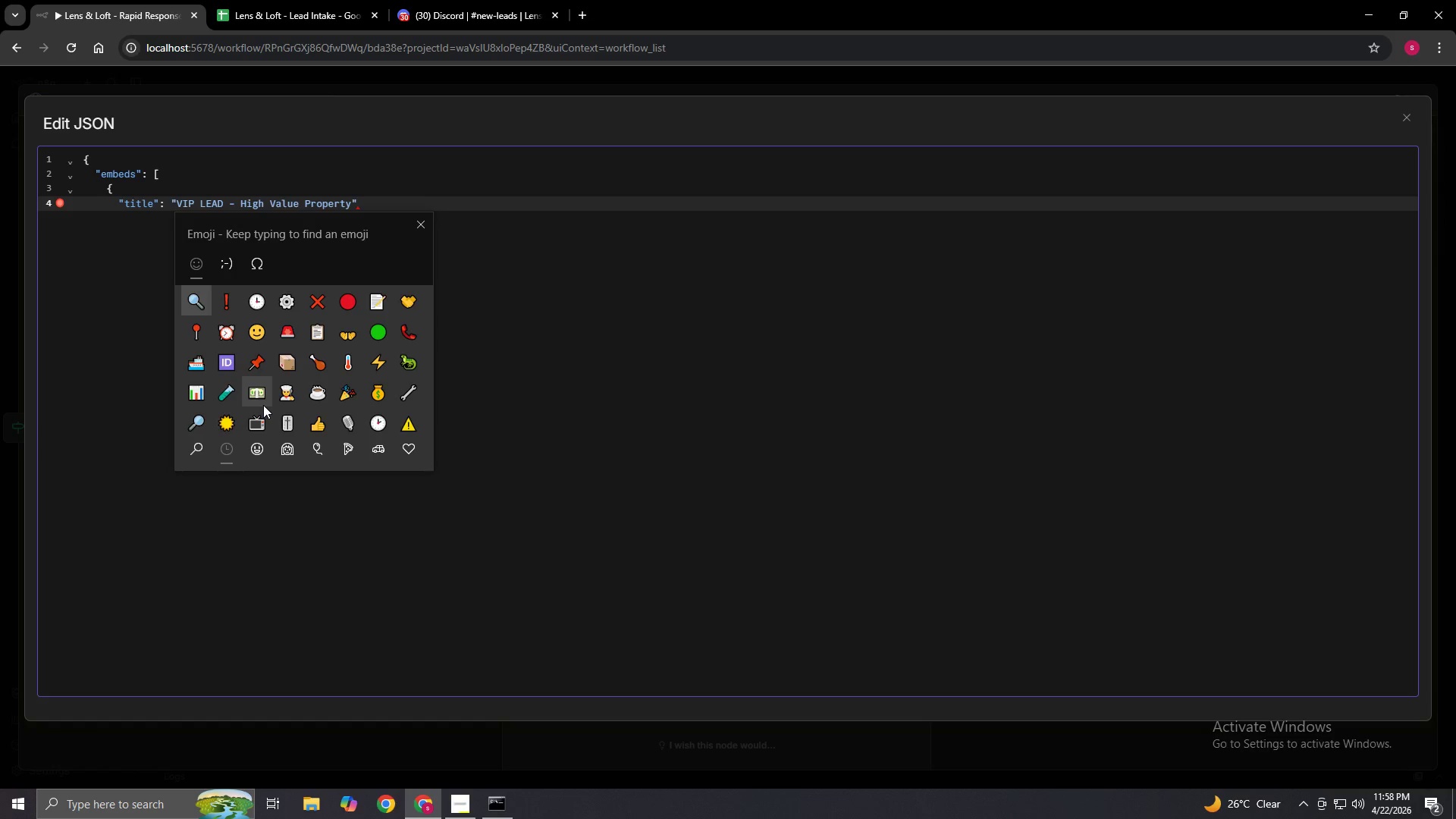 
wait(8.8)
 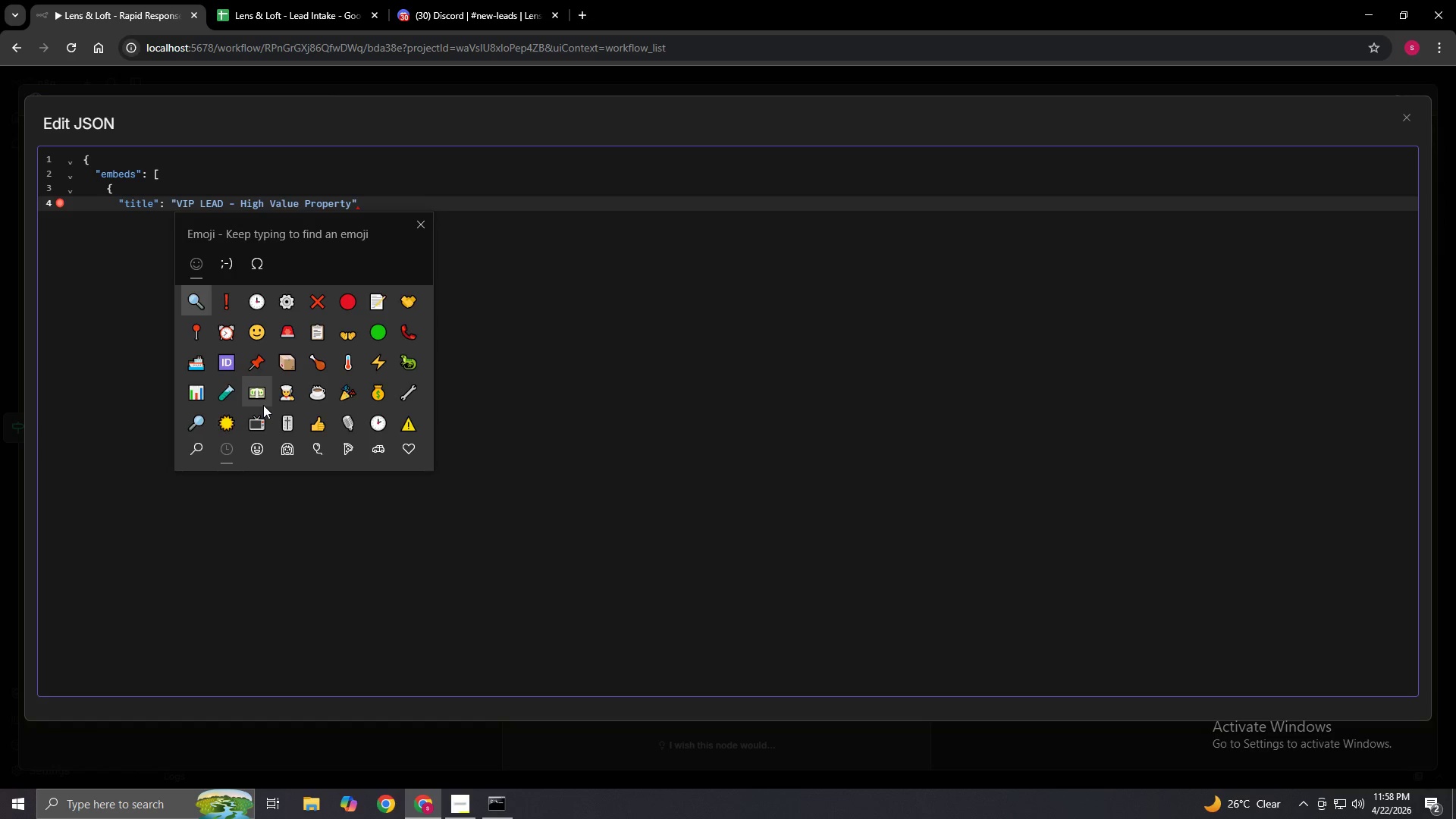 
type(cha)
 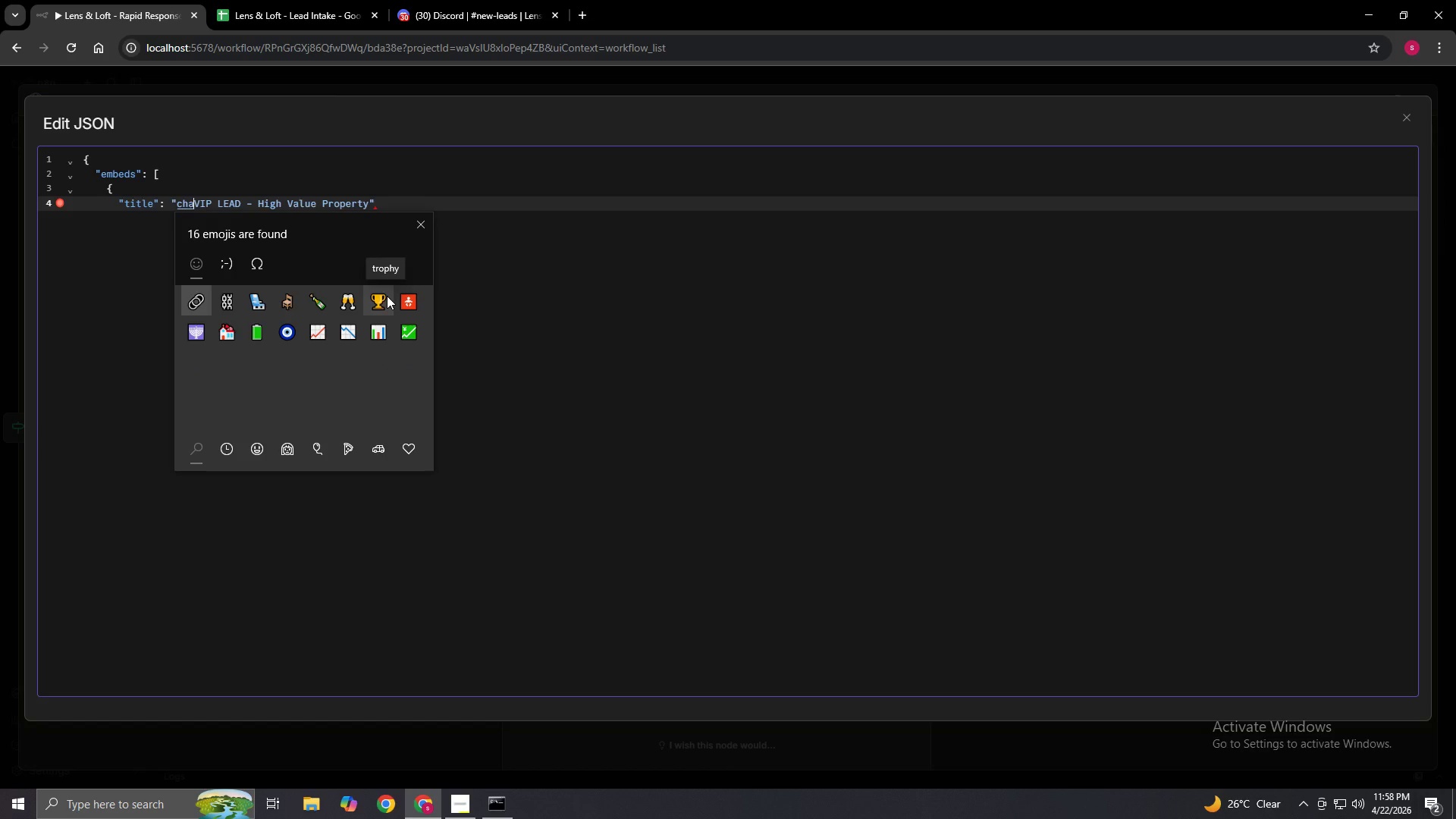 
left_click([379, 299])
 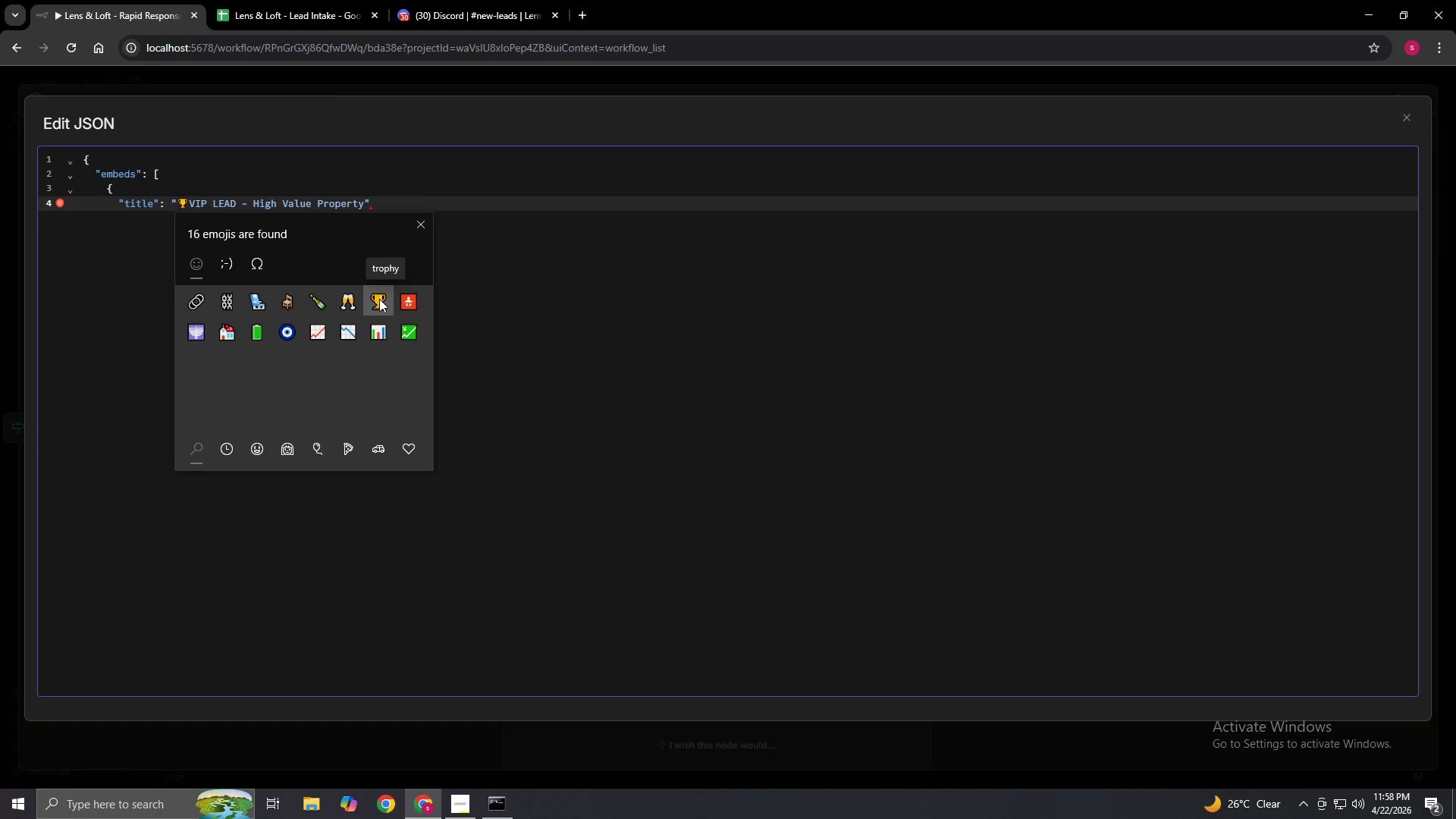 
key(Space)
 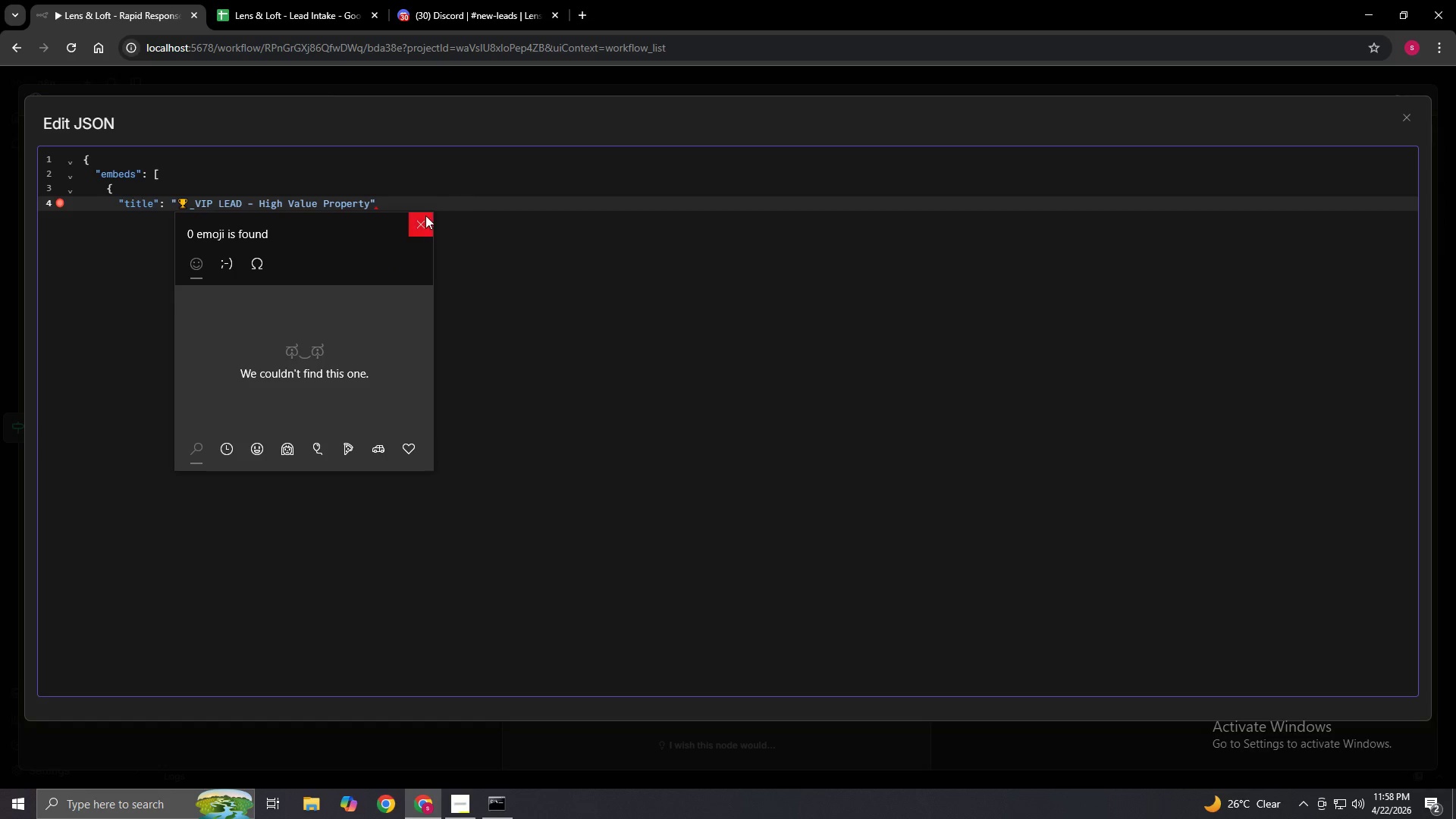 
left_click([430, 227])
 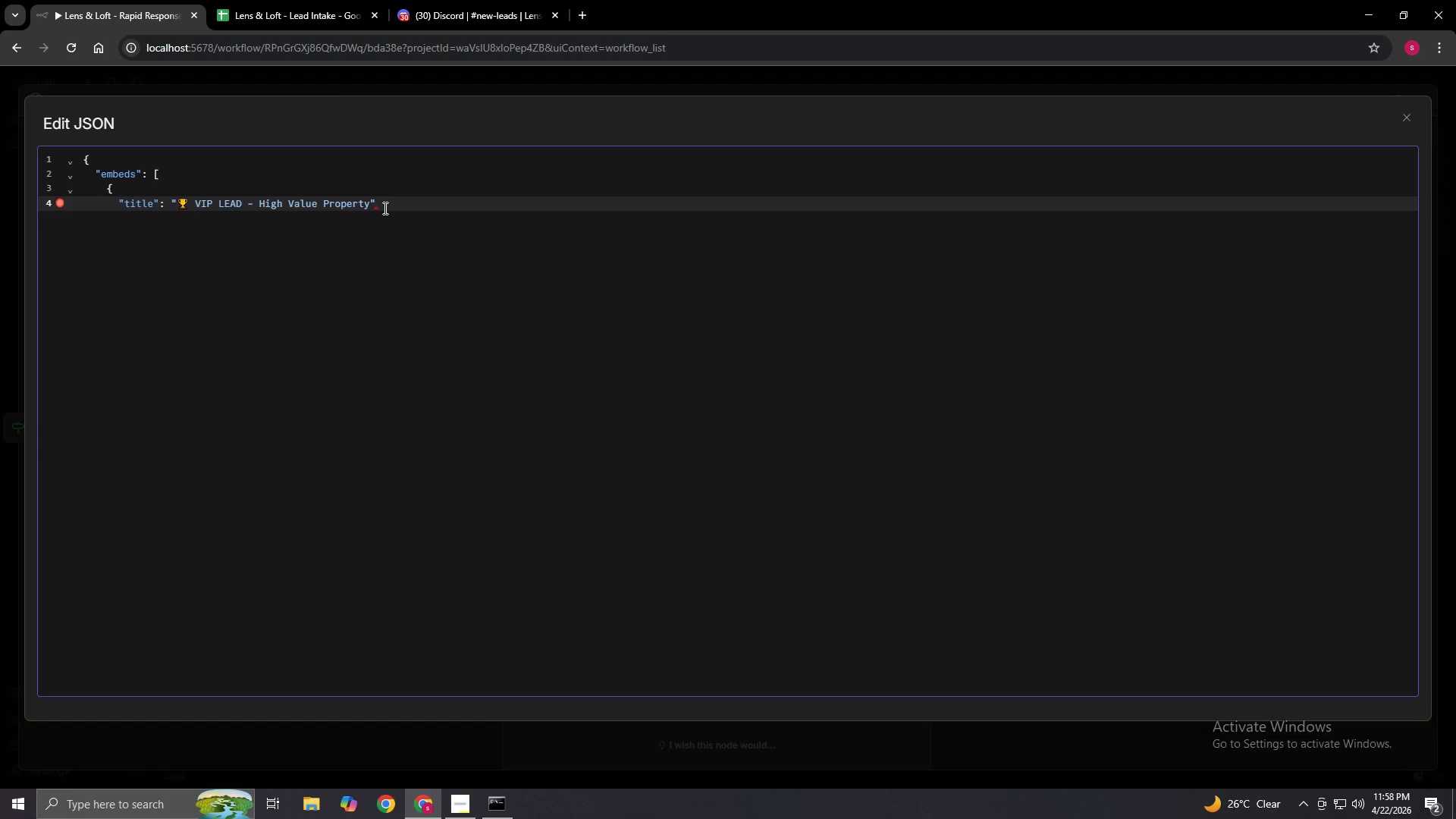 
left_click([384, 206])
 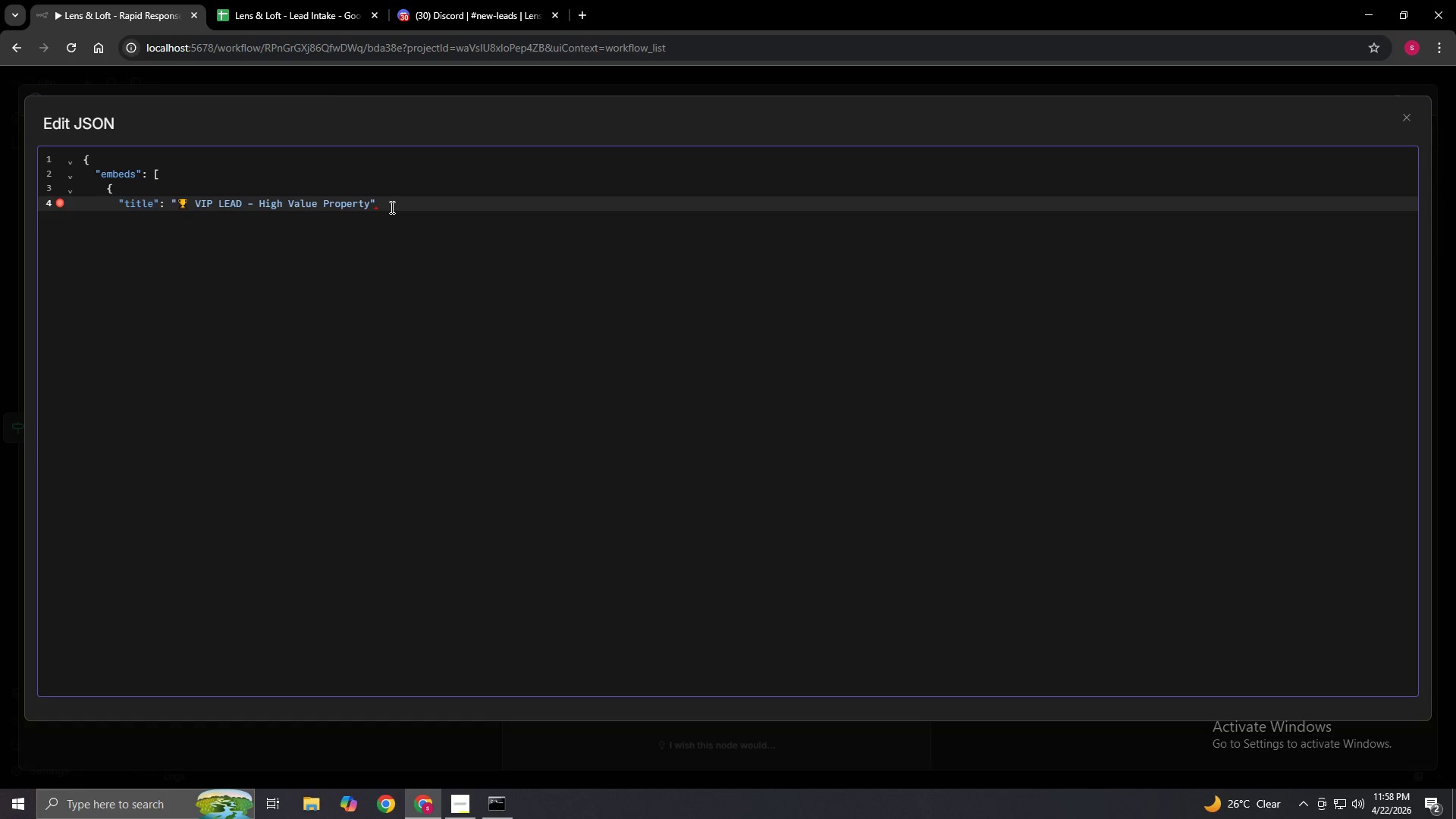 
key(Comma)
 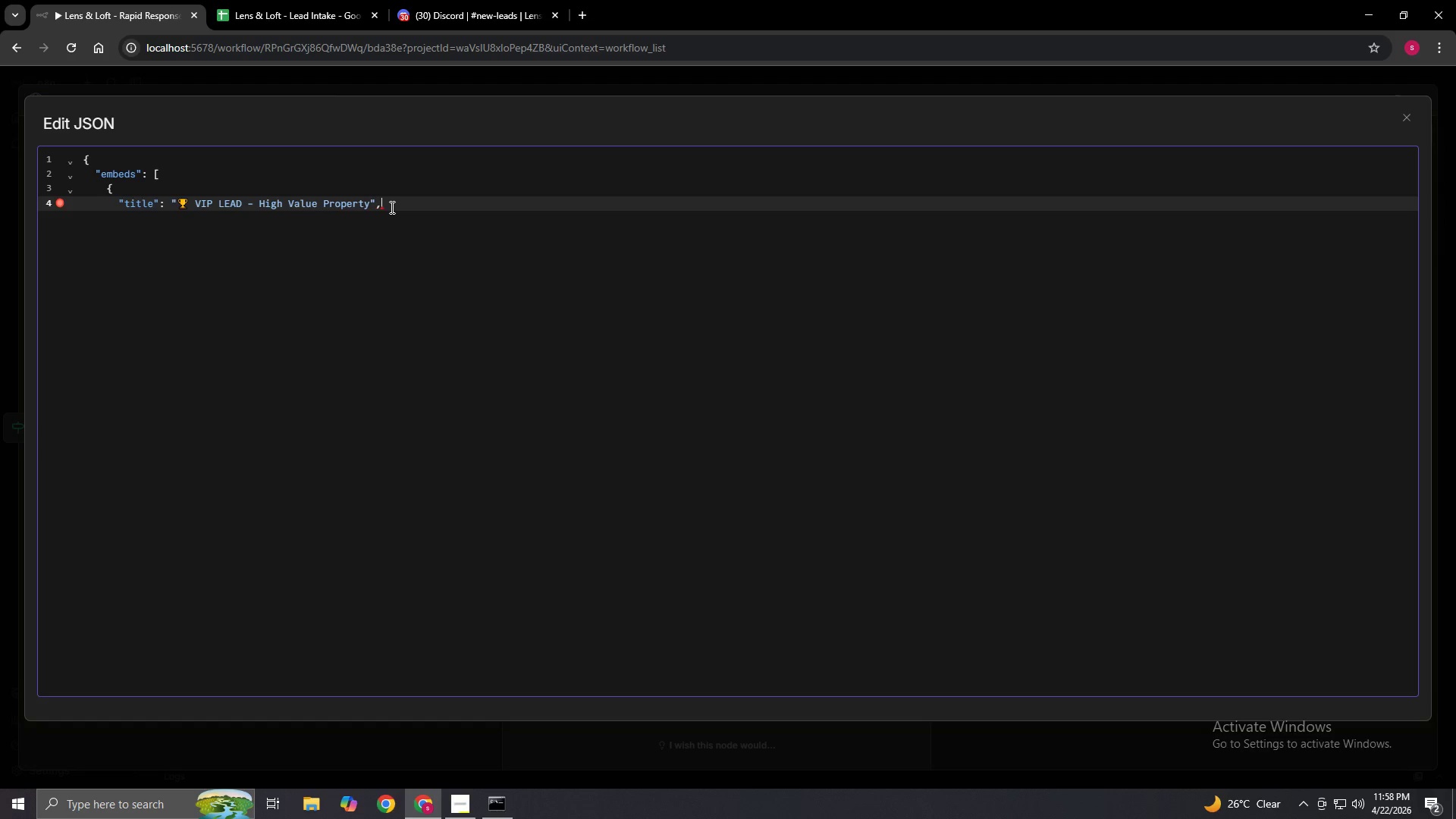 
key(Enter)
 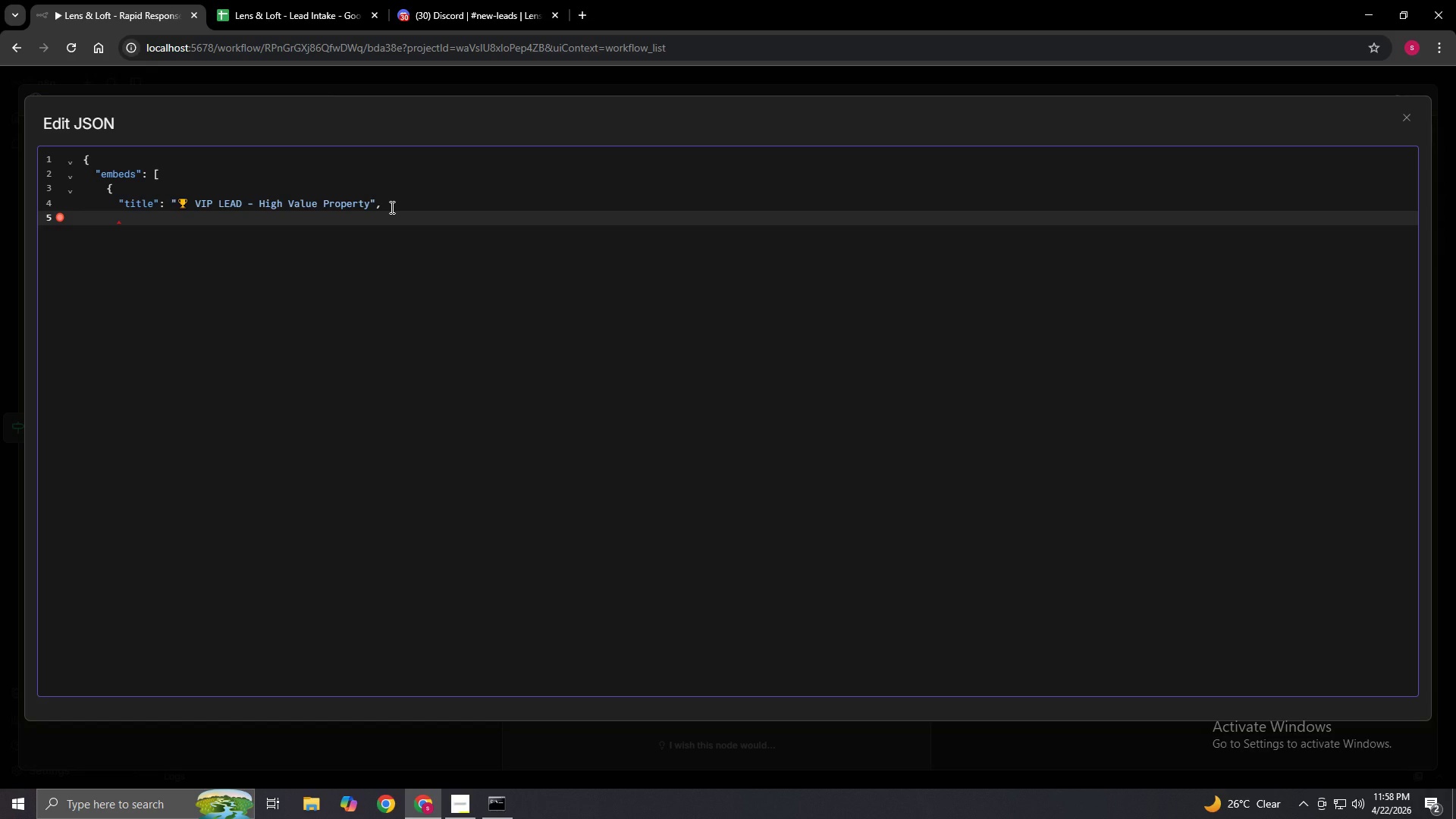 
type("color": 16766720,)
 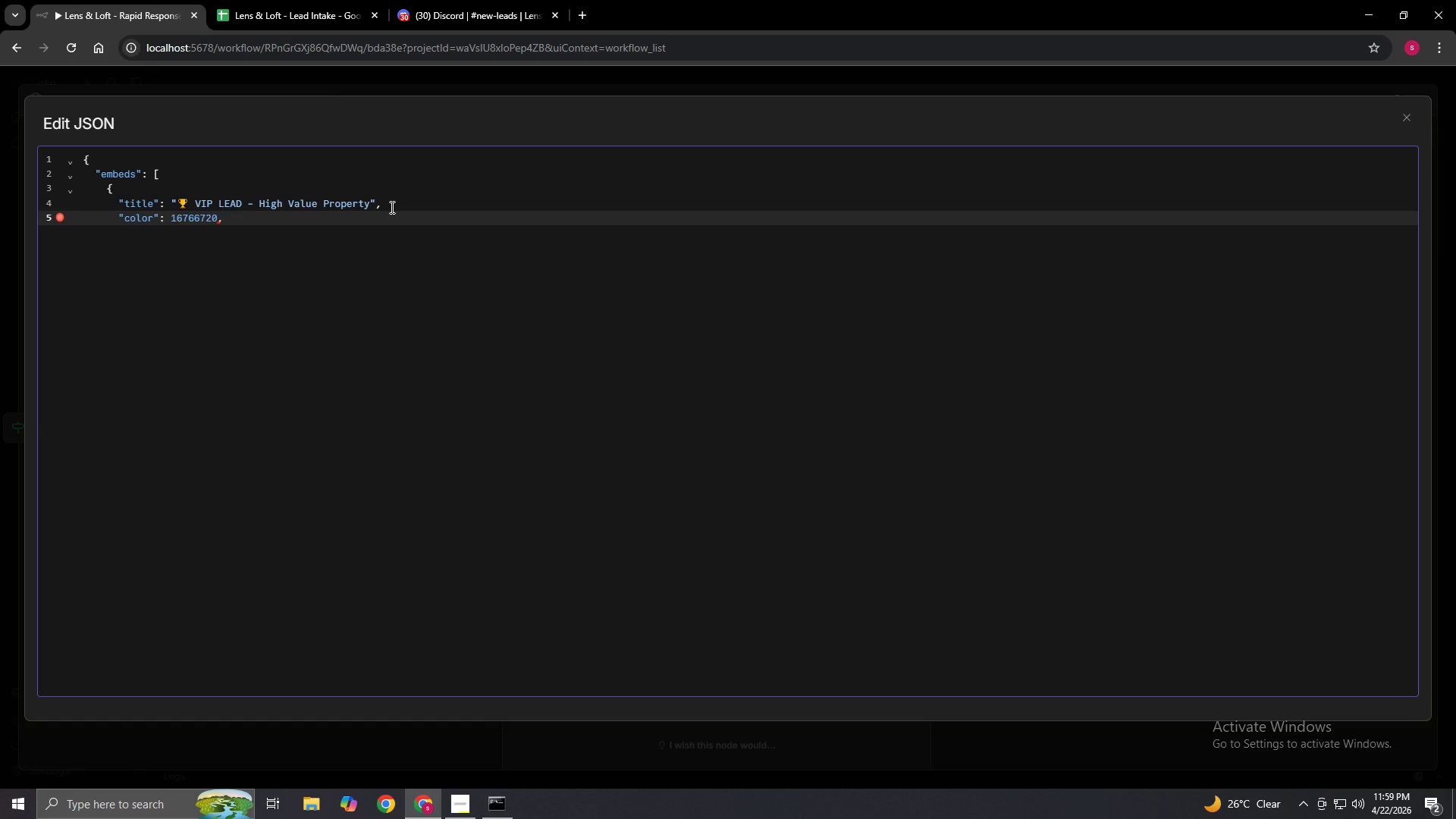 
key(Enter)
 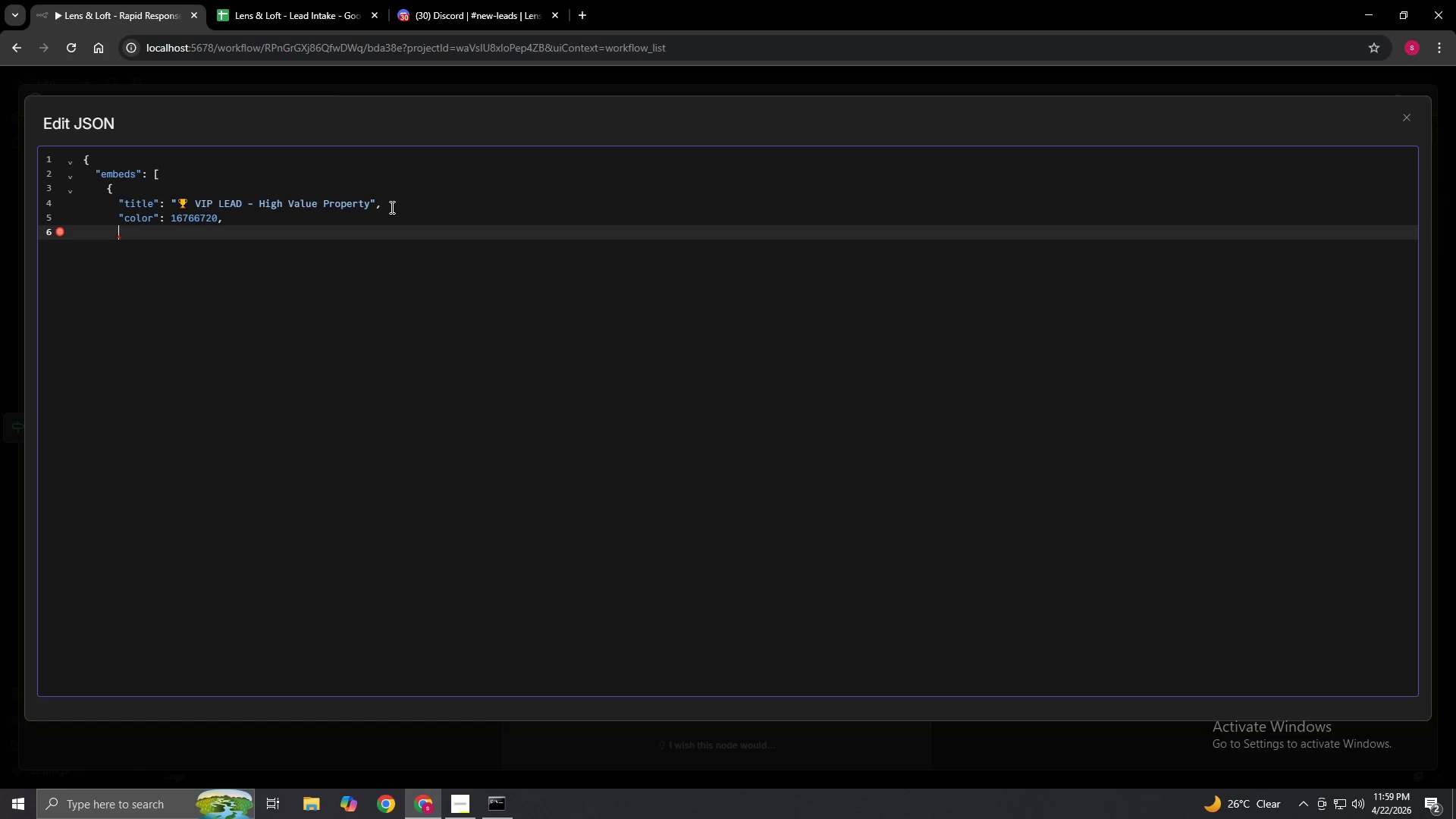 
type("fields": [)
 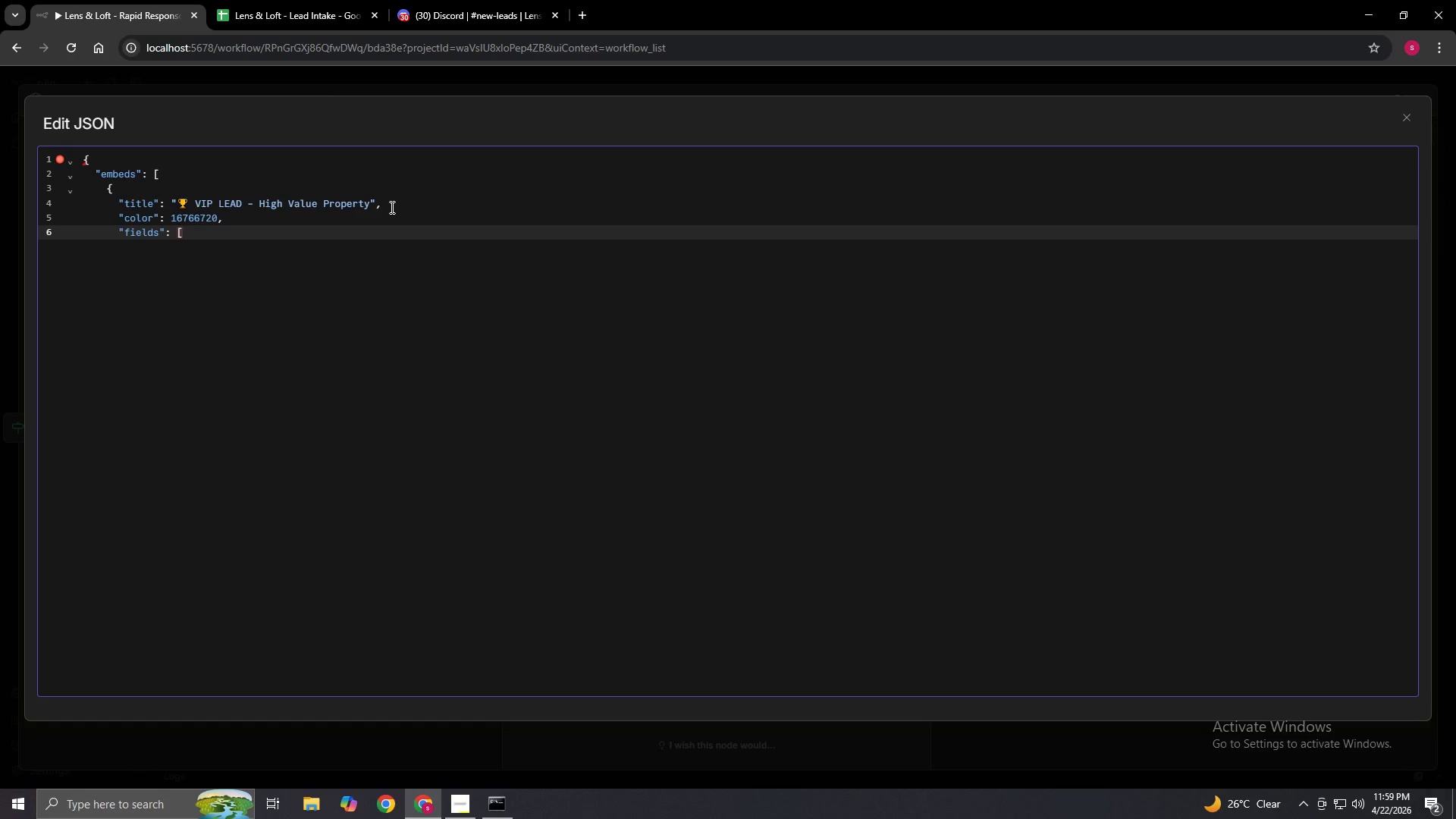 
key(Enter)
 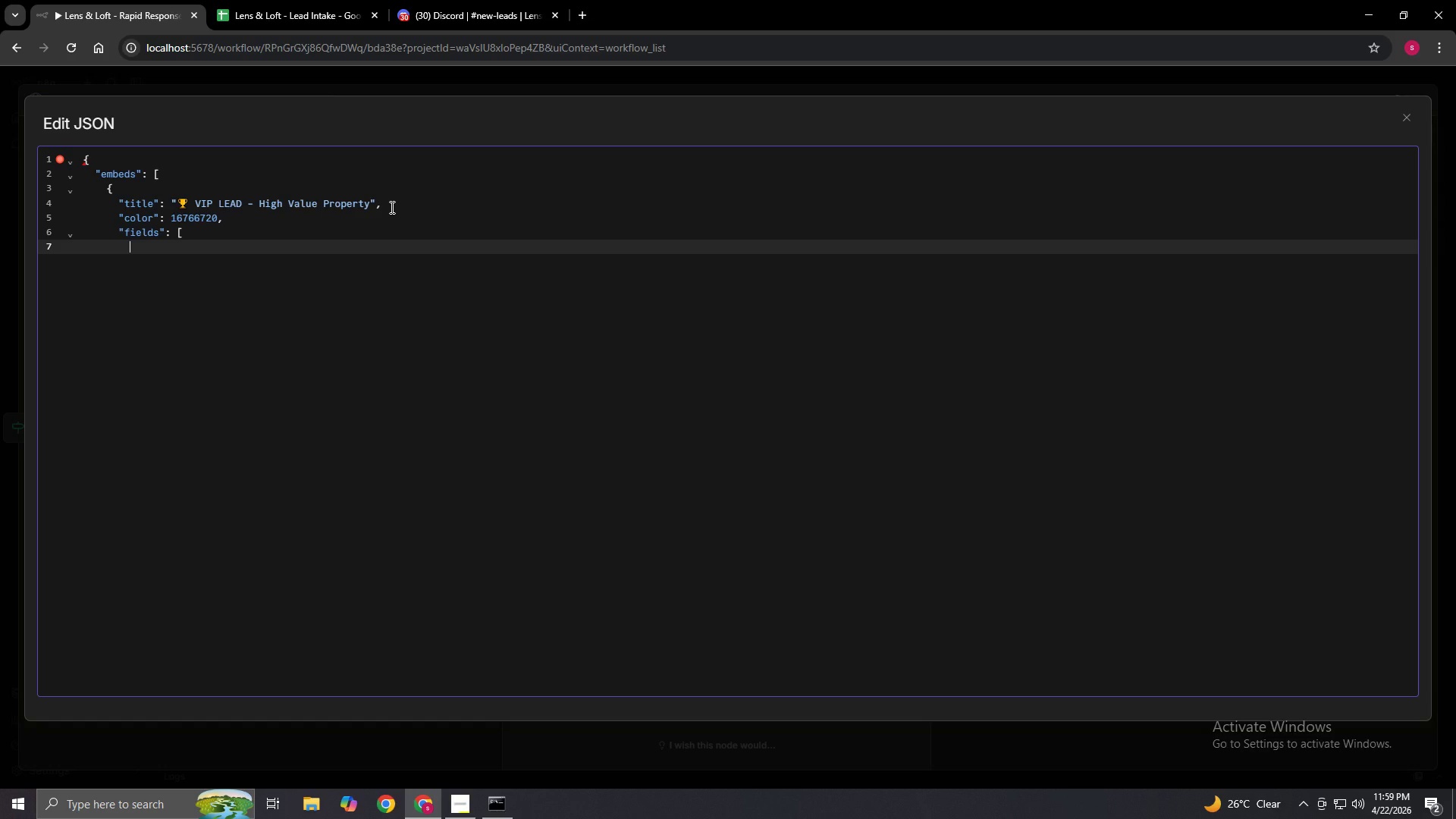 
key(Shift+BracketLeft)
 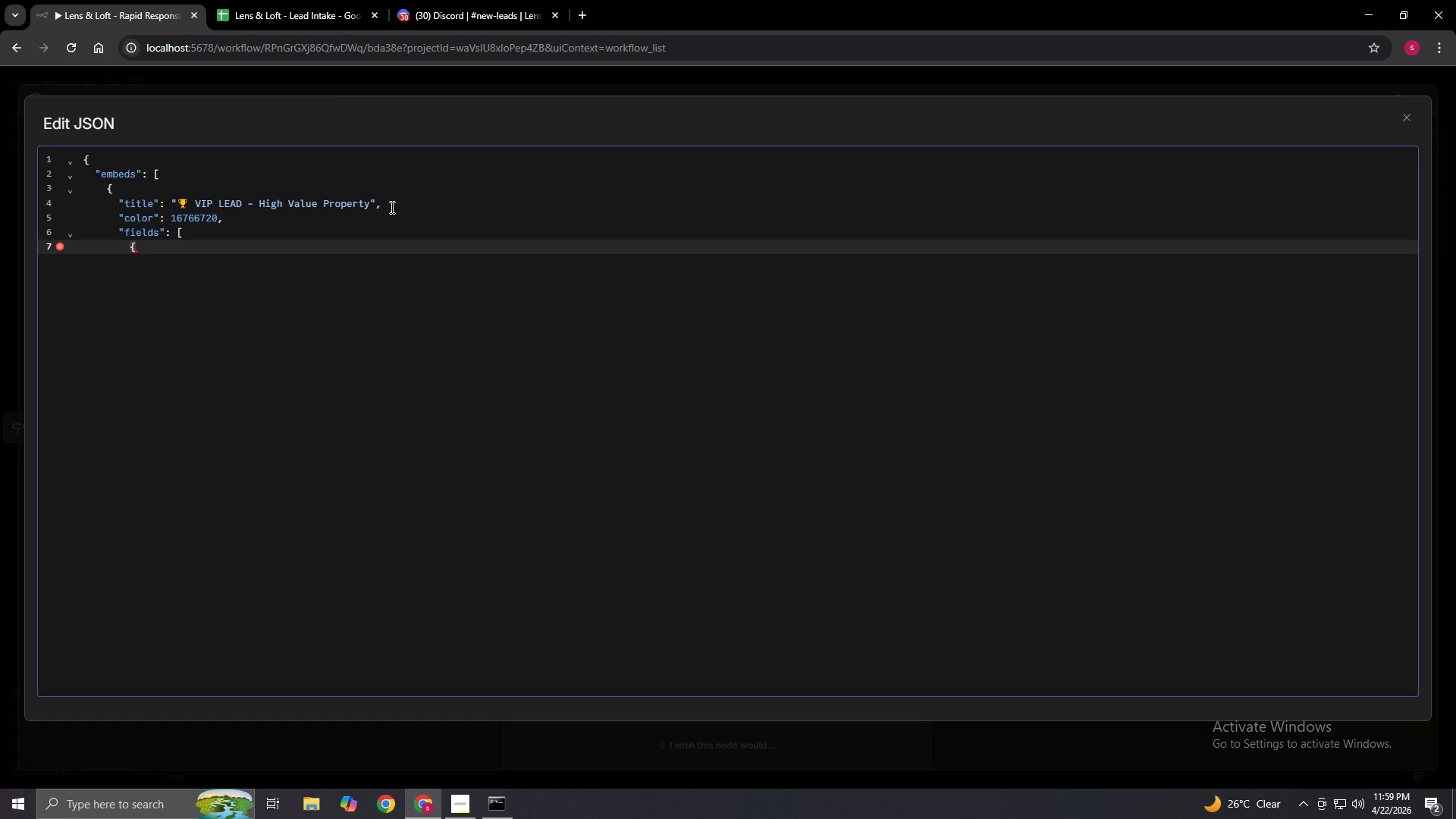 
key(Enter)
 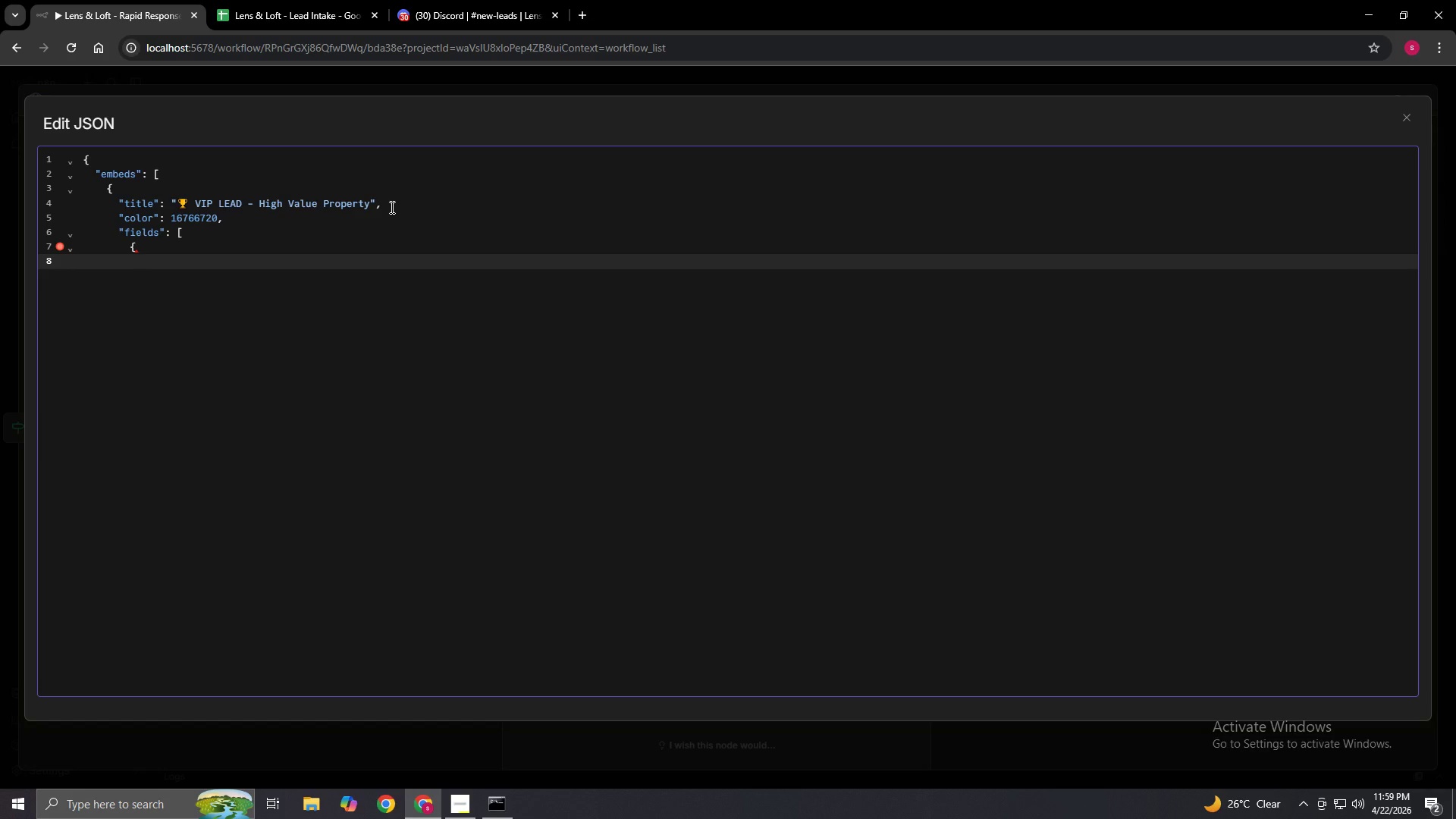 
type("name")
 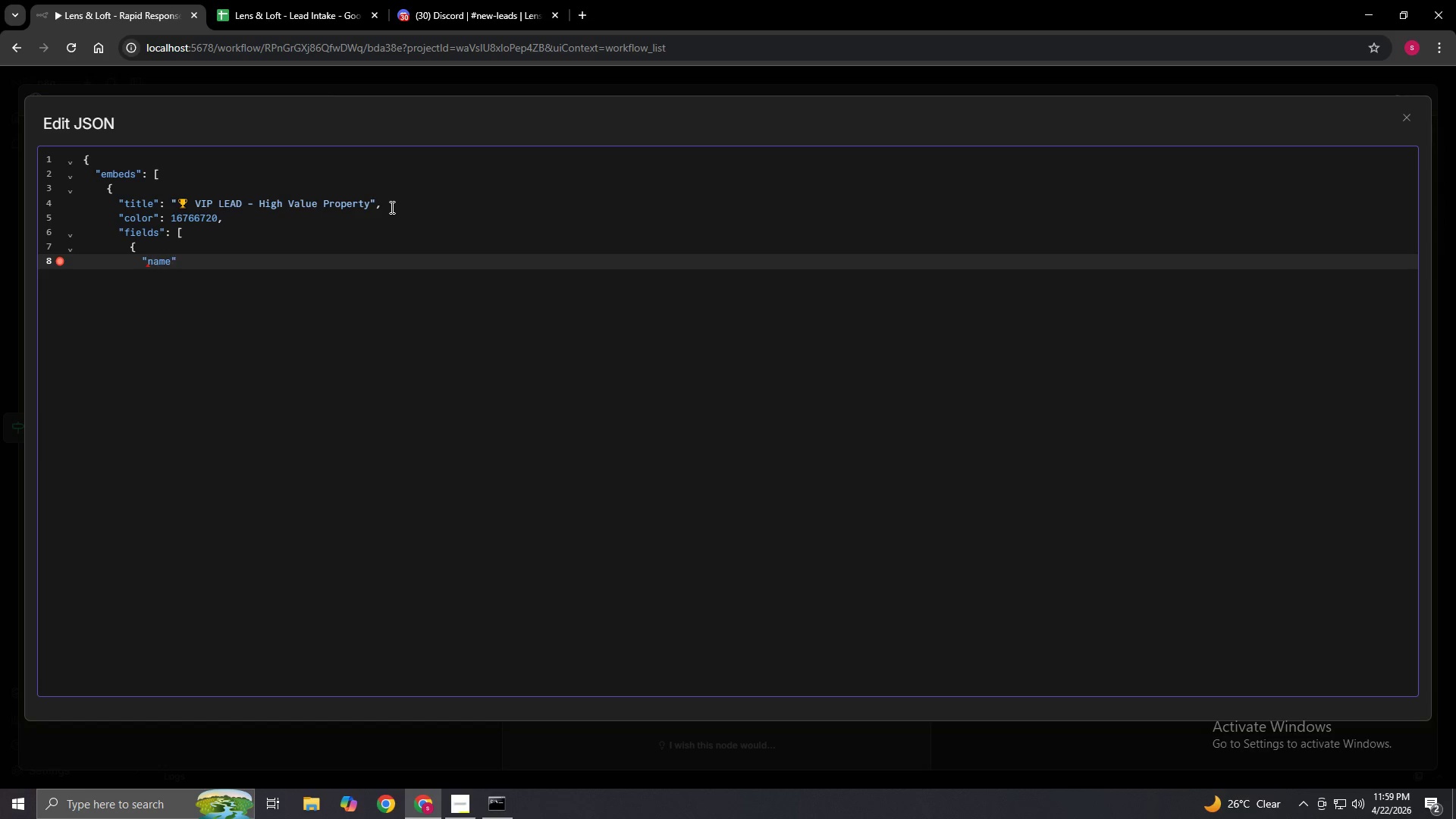 
hold_key(key=ShiftLeft, duration=1.5)
 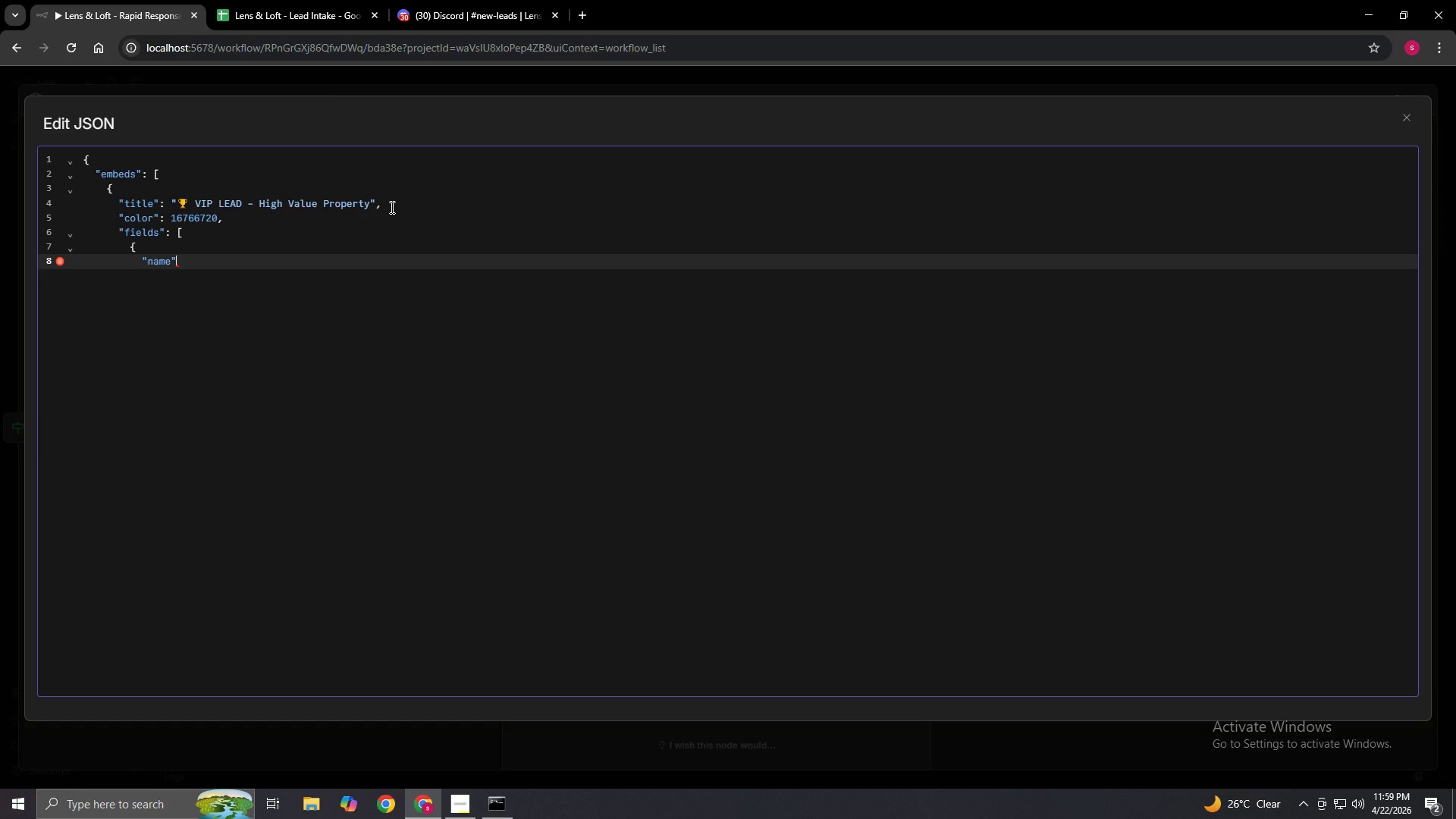 
type(: "Client Name",)
 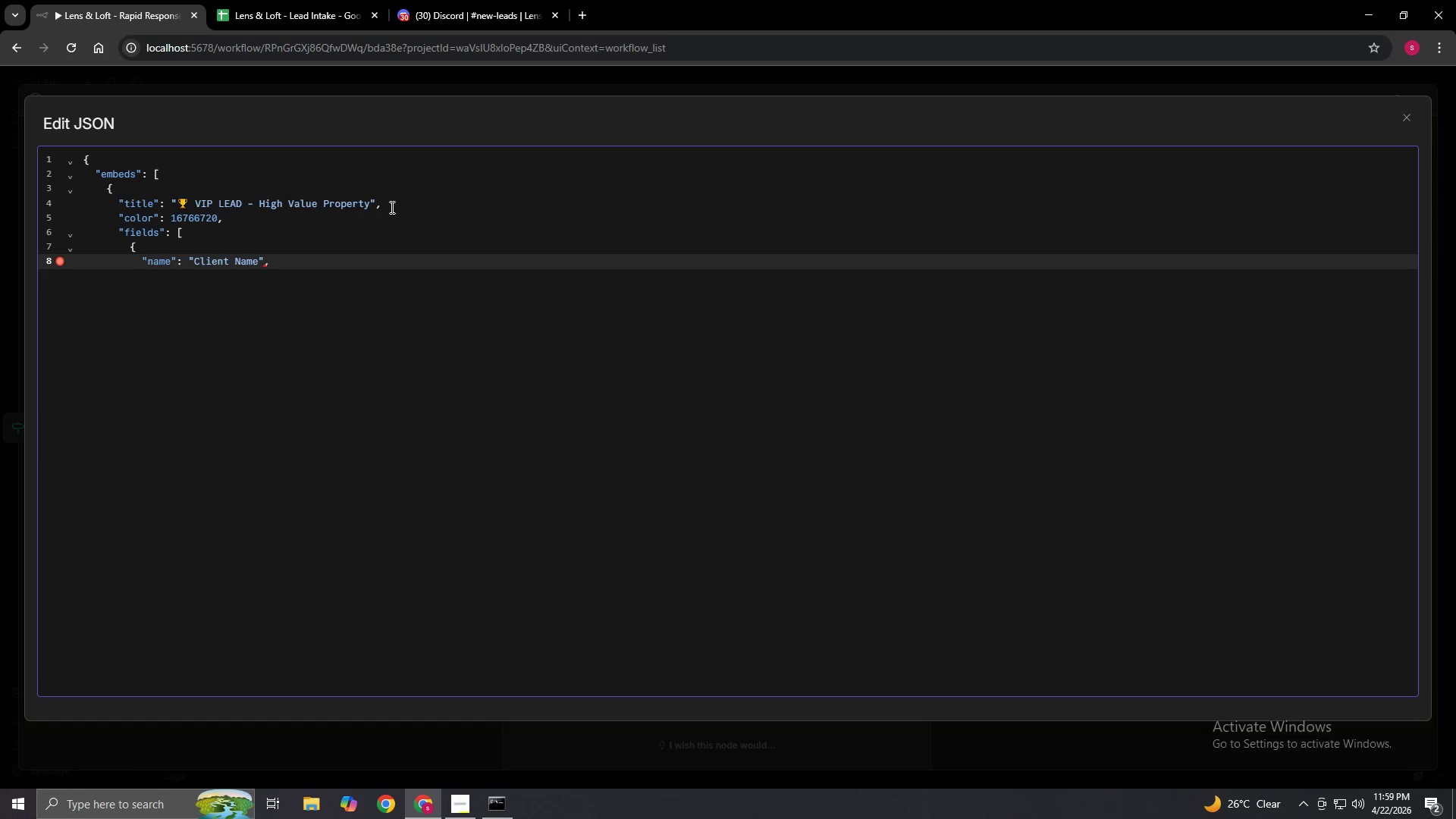 
left_click([194, 260])
 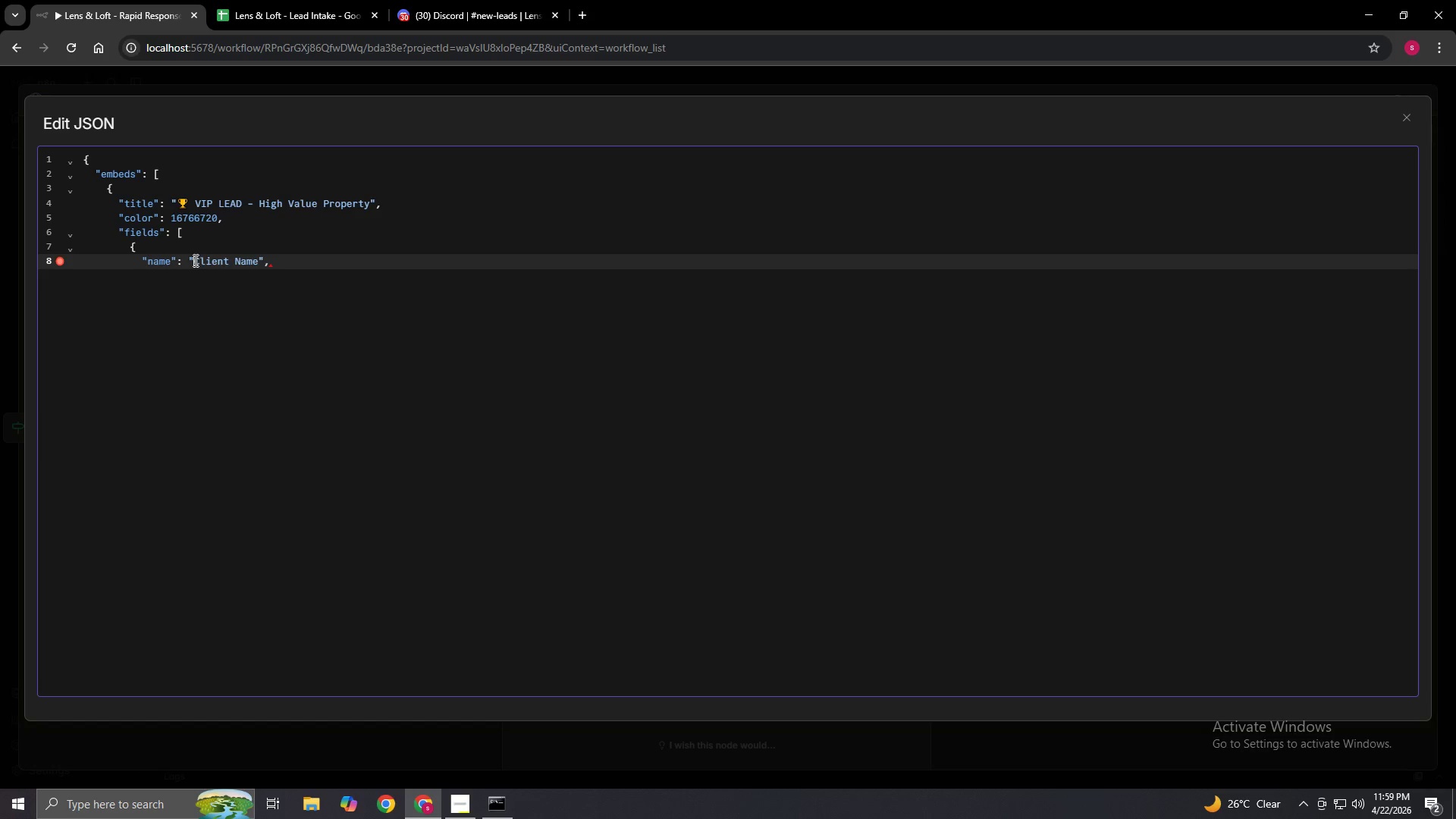 
right_click([194, 260])
 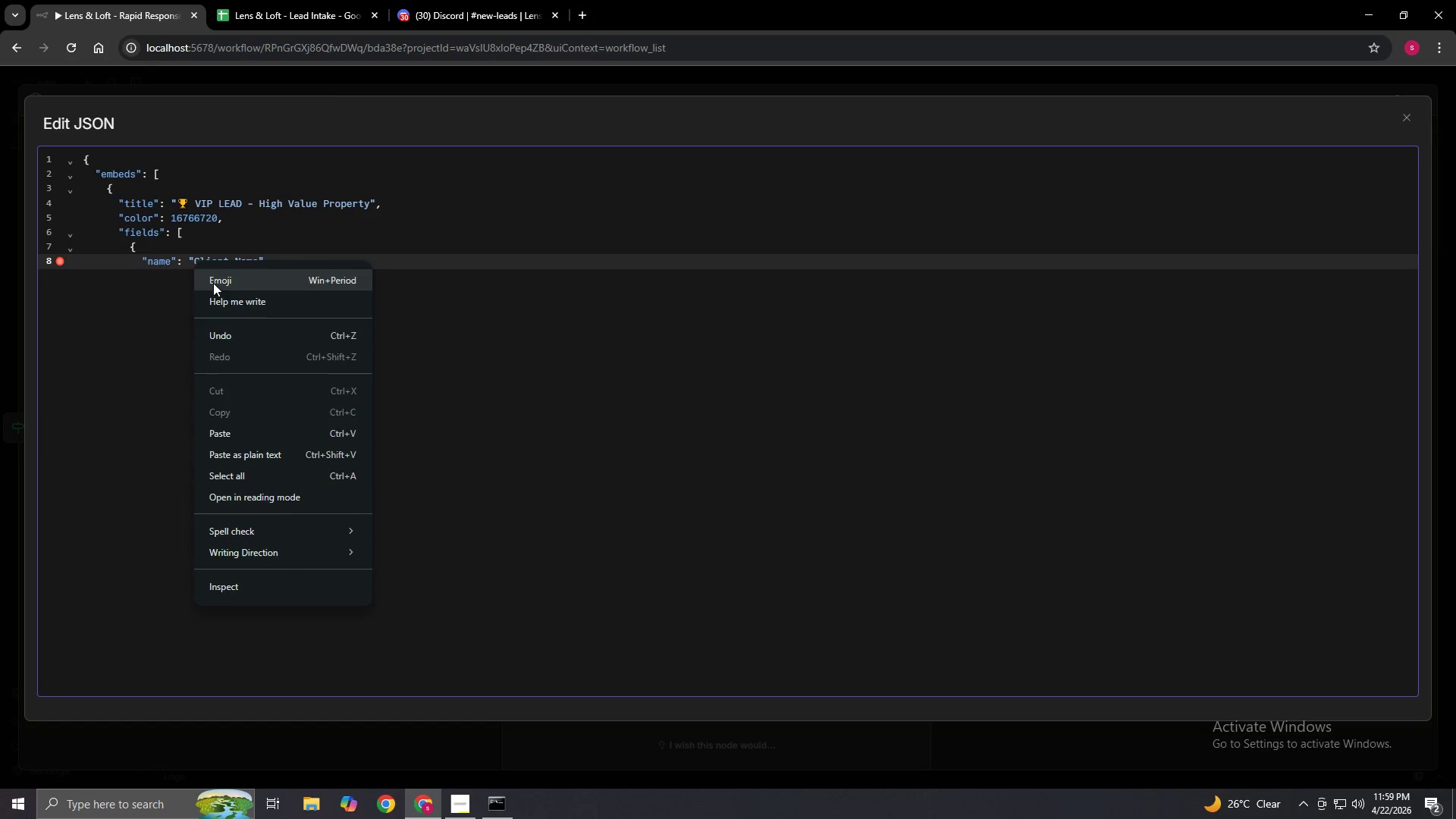 
left_click_drag(start_coordinate=[215, 290], to_coordinate=[218, 295])
 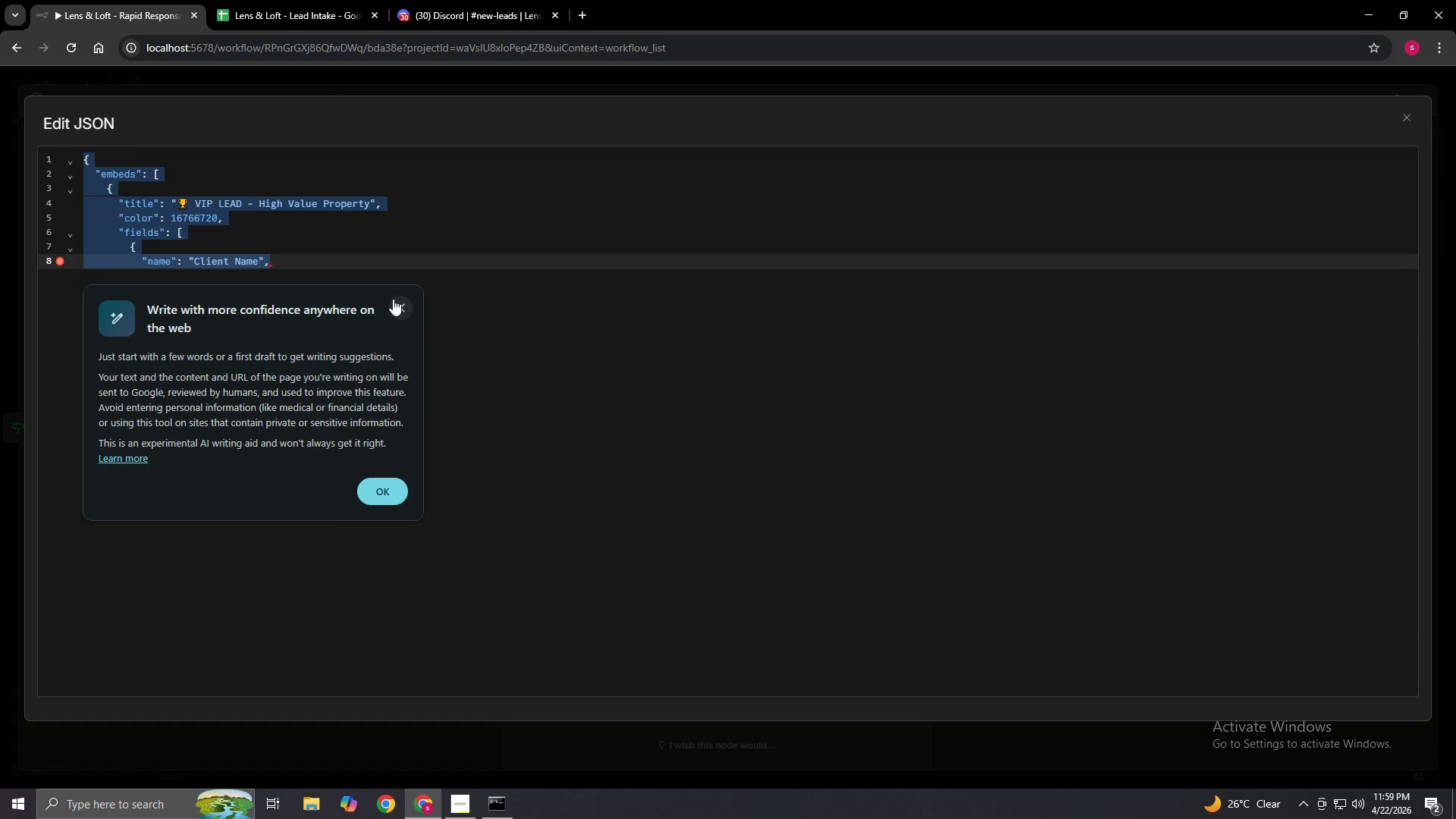 
left_click([403, 306])
 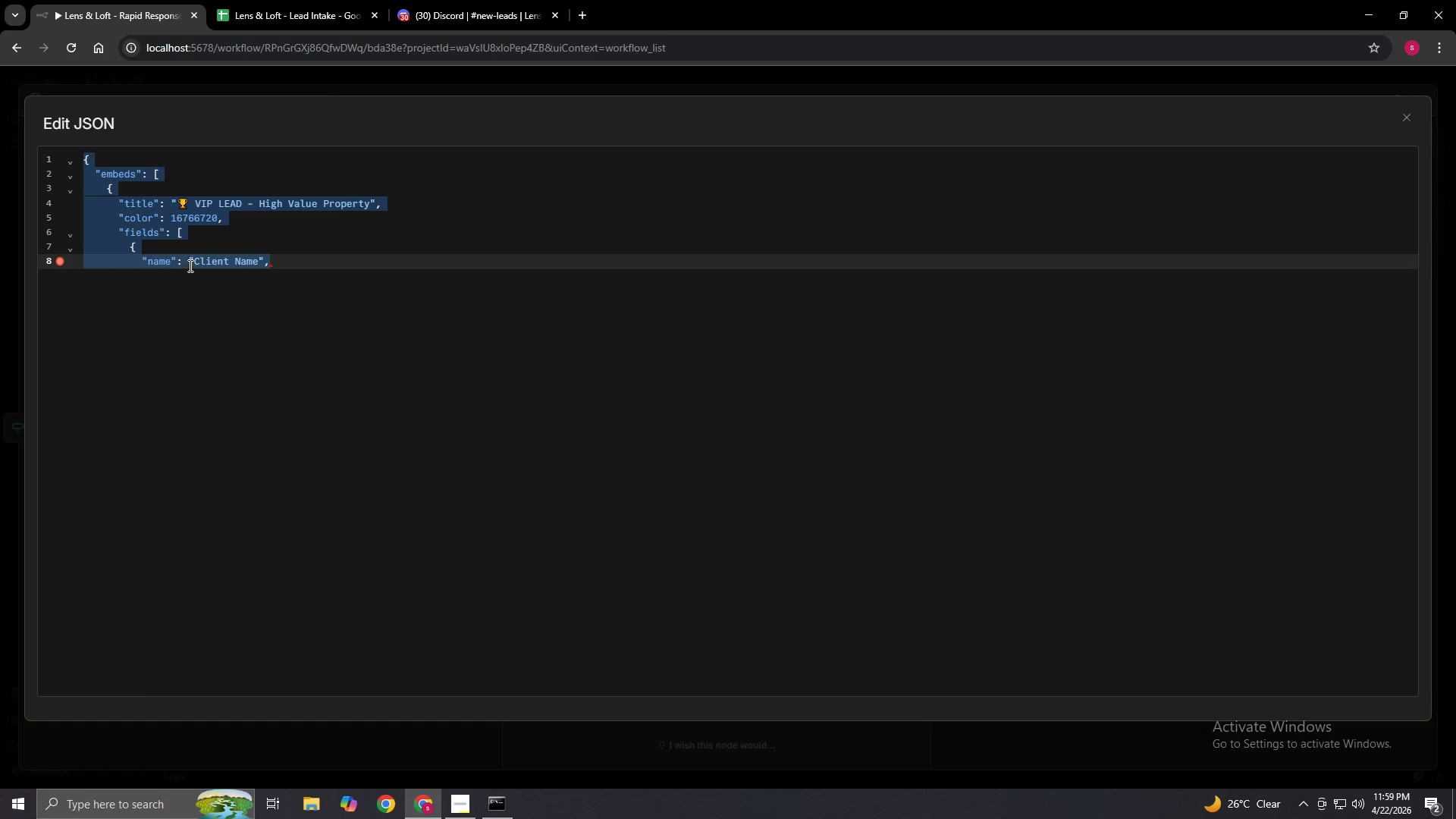 
left_click([195, 260])
 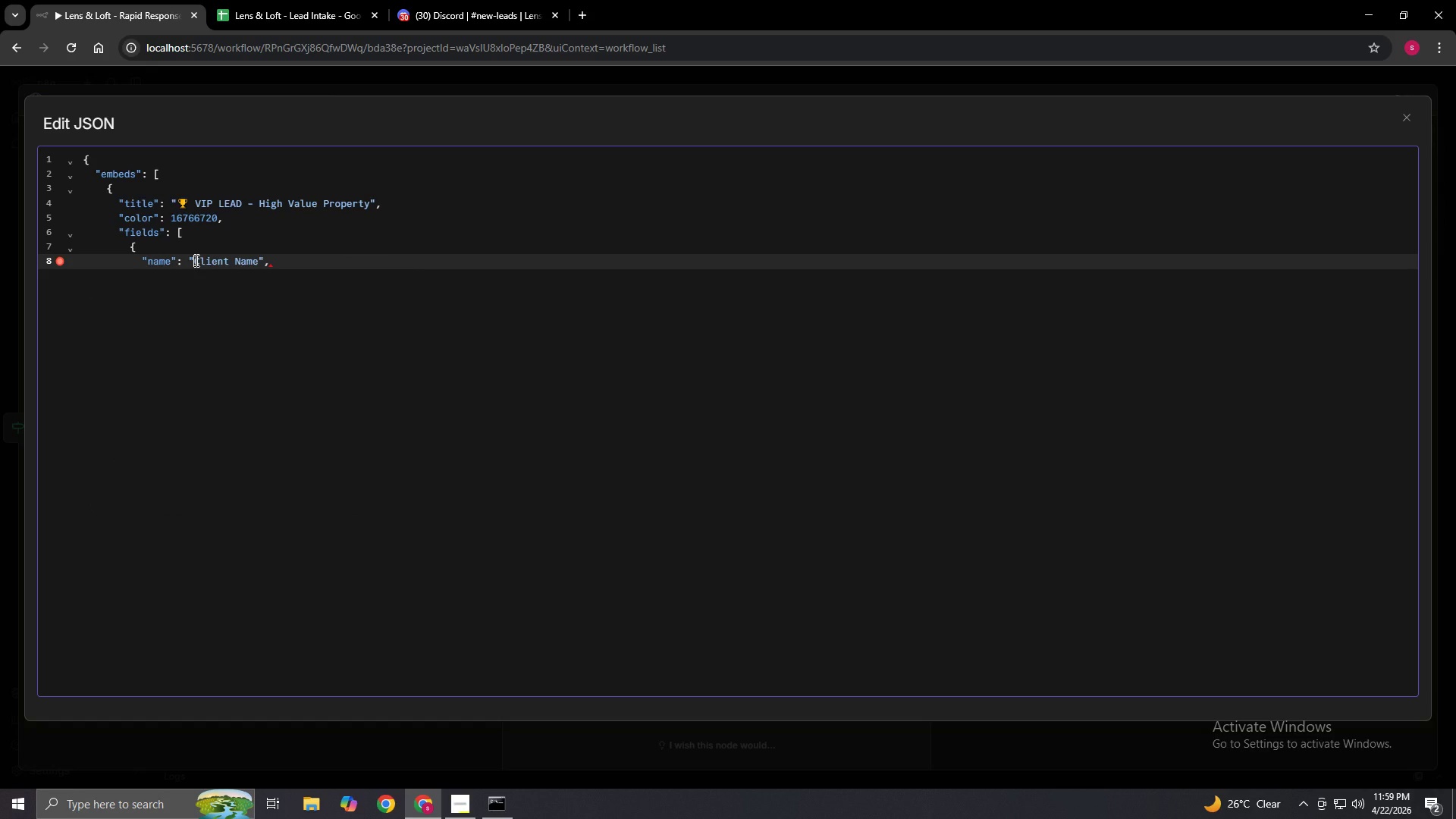 
right_click([195, 260])
 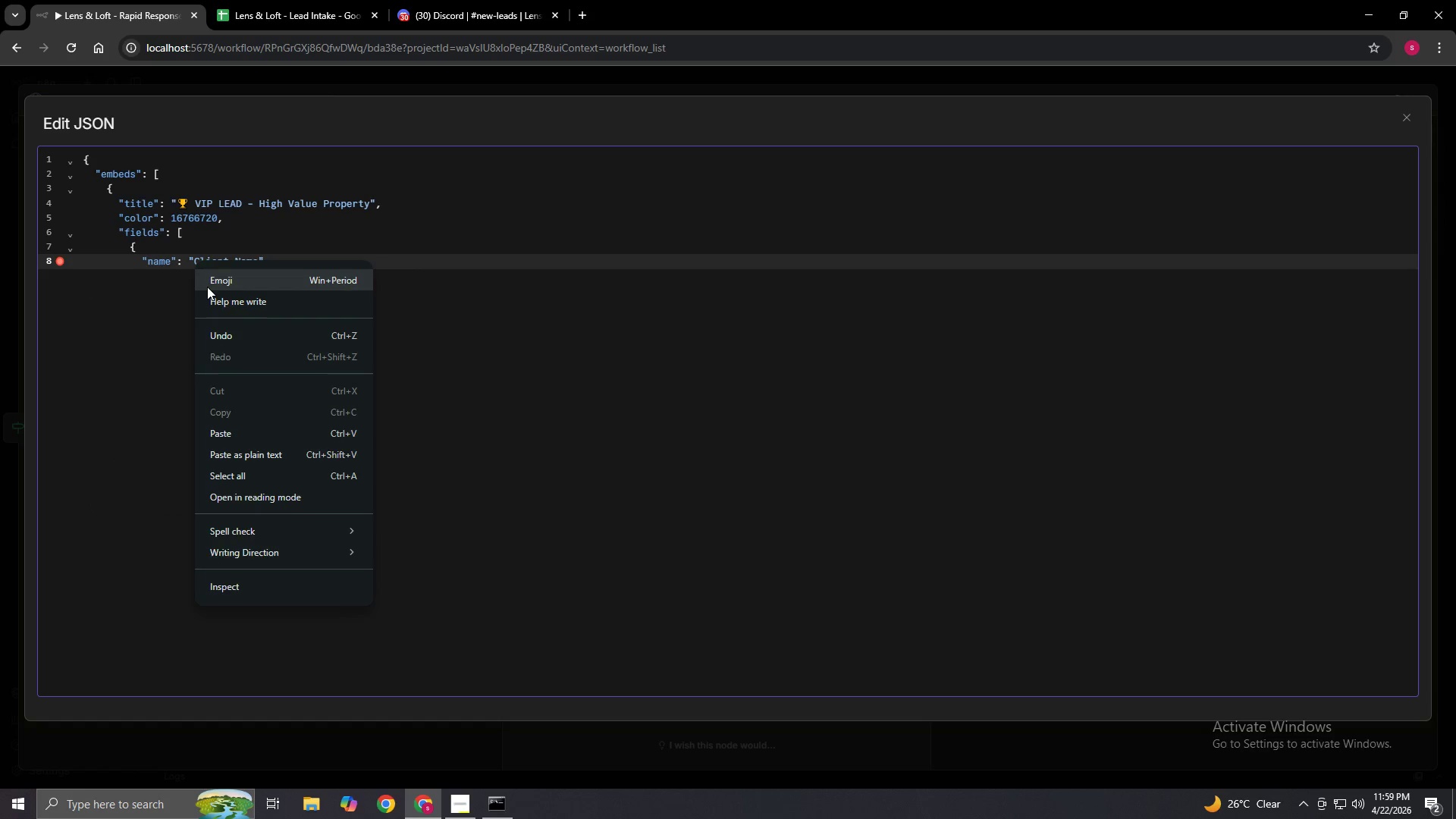 
left_click([207, 287])
 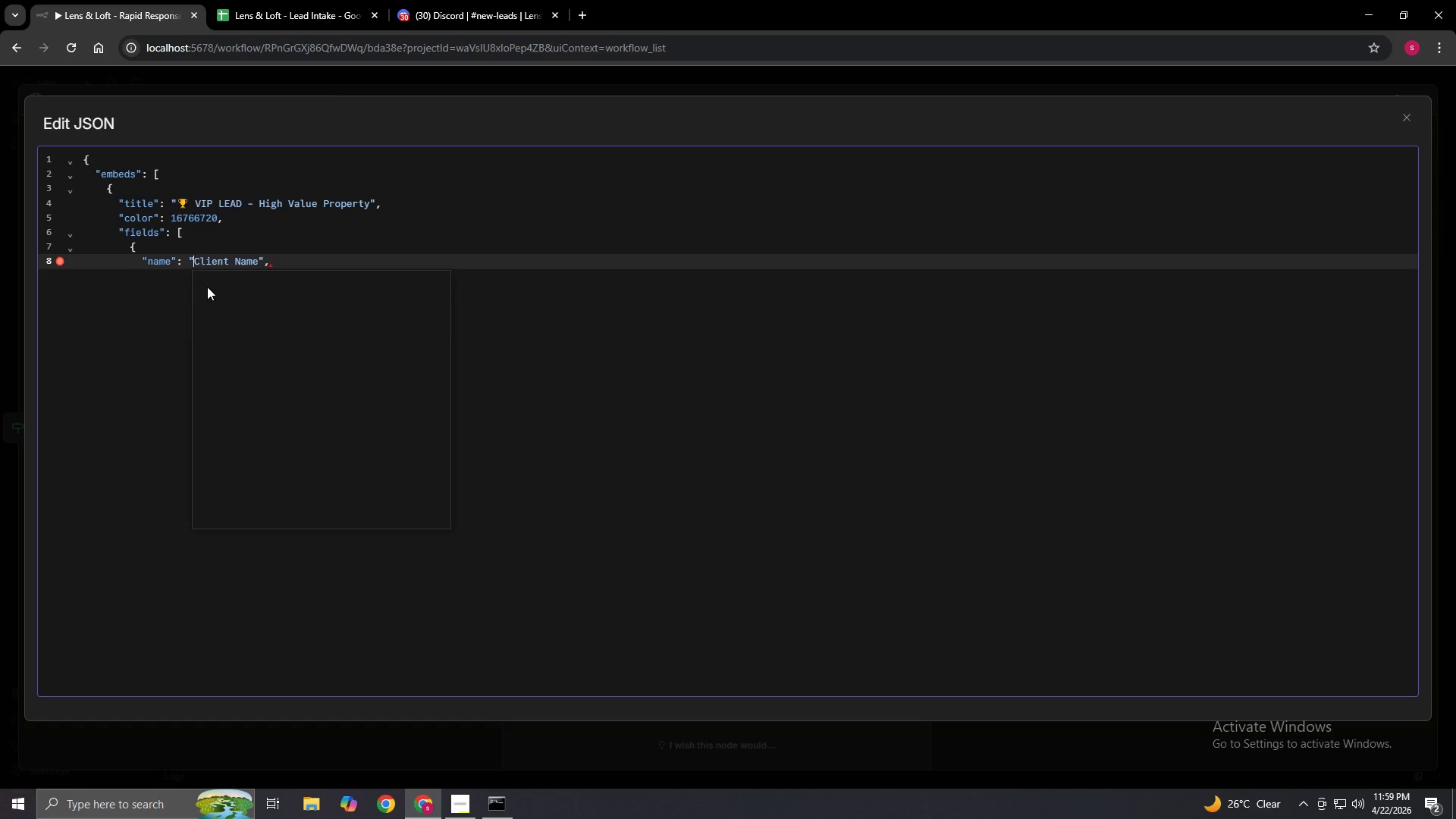 
key(Meta+Period)
 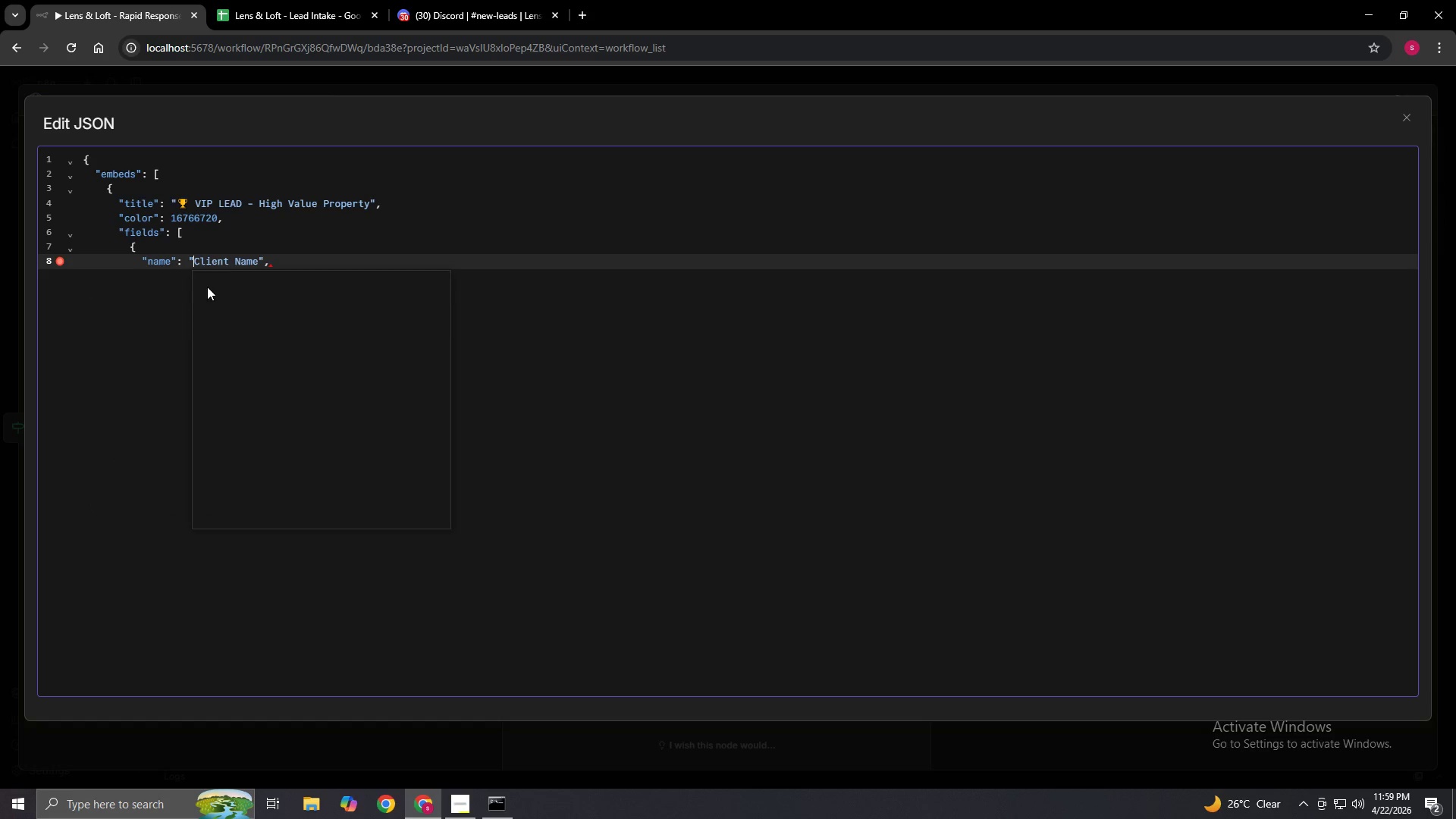 
left_click([314, 398])
 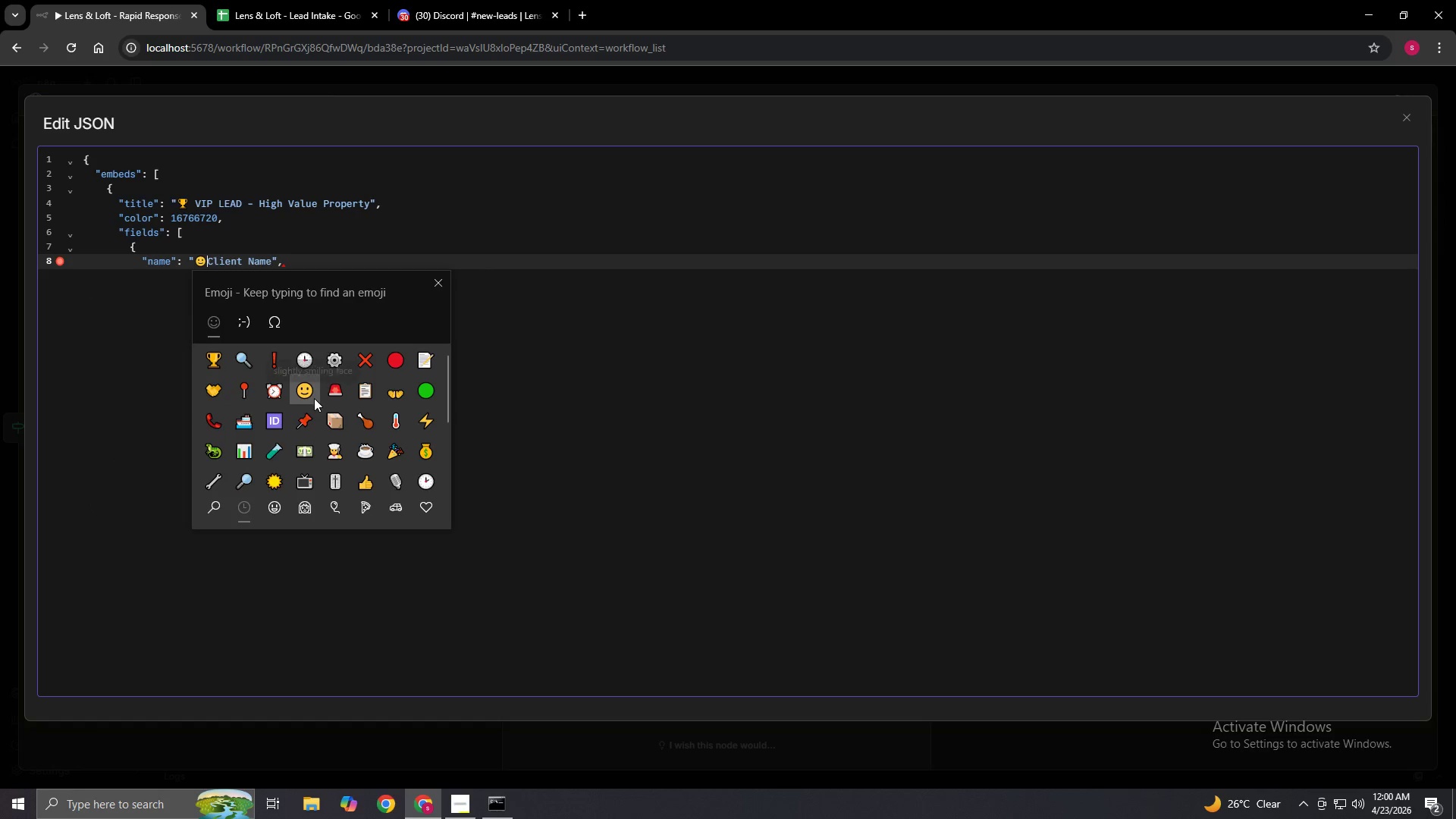 
key(Space)
 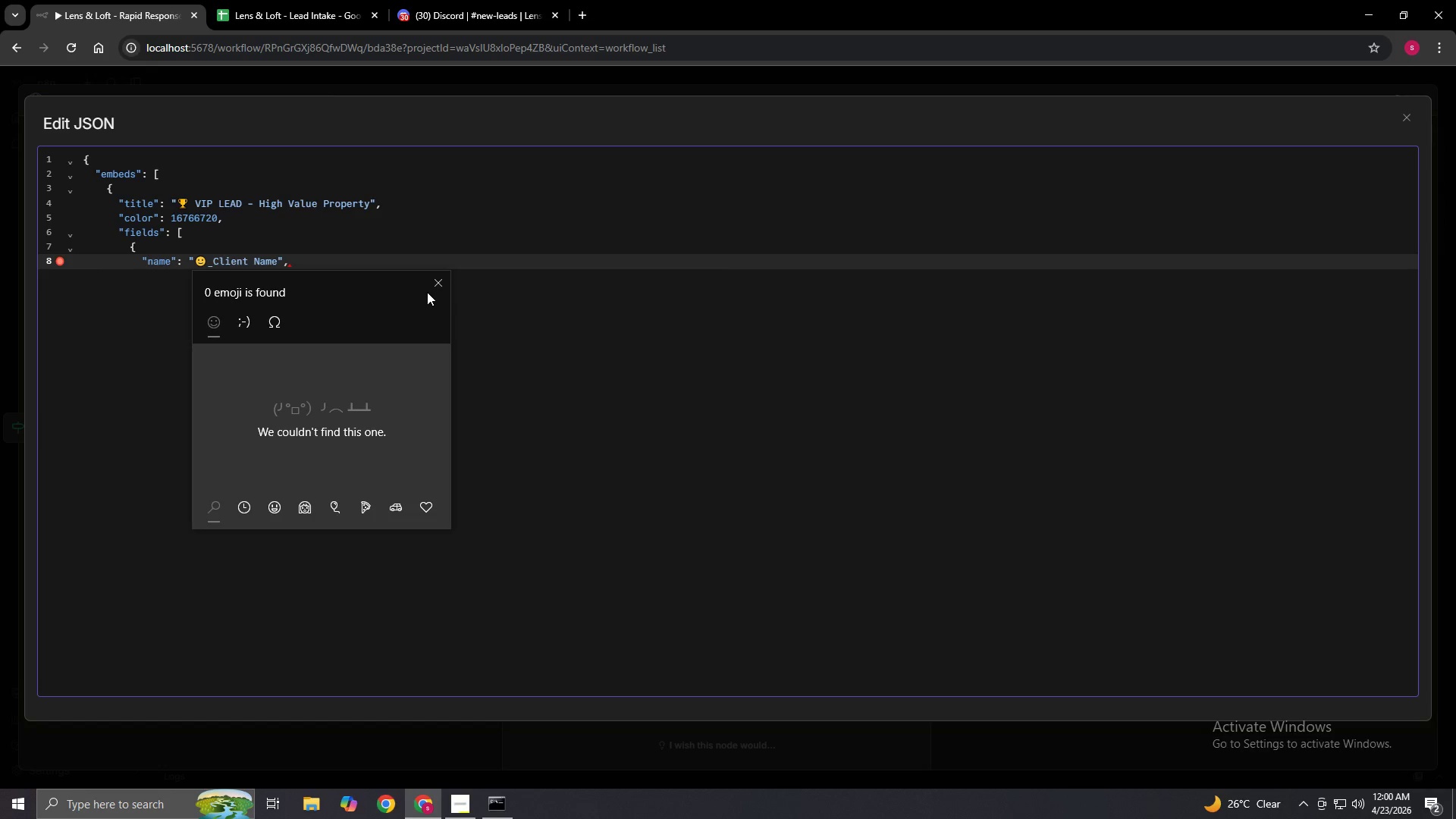 
left_click([427, 290])
 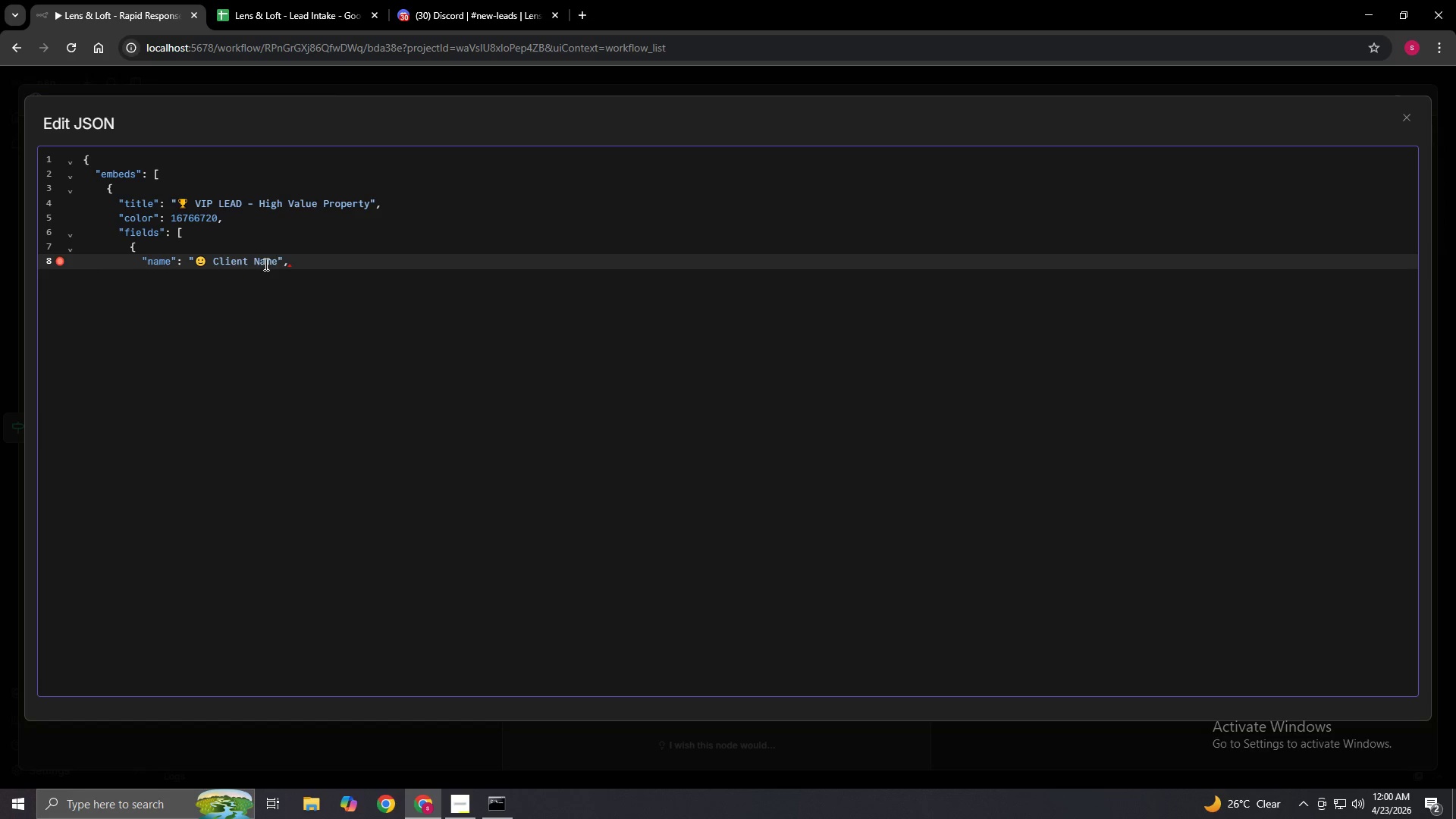 
left_click([284, 262])
 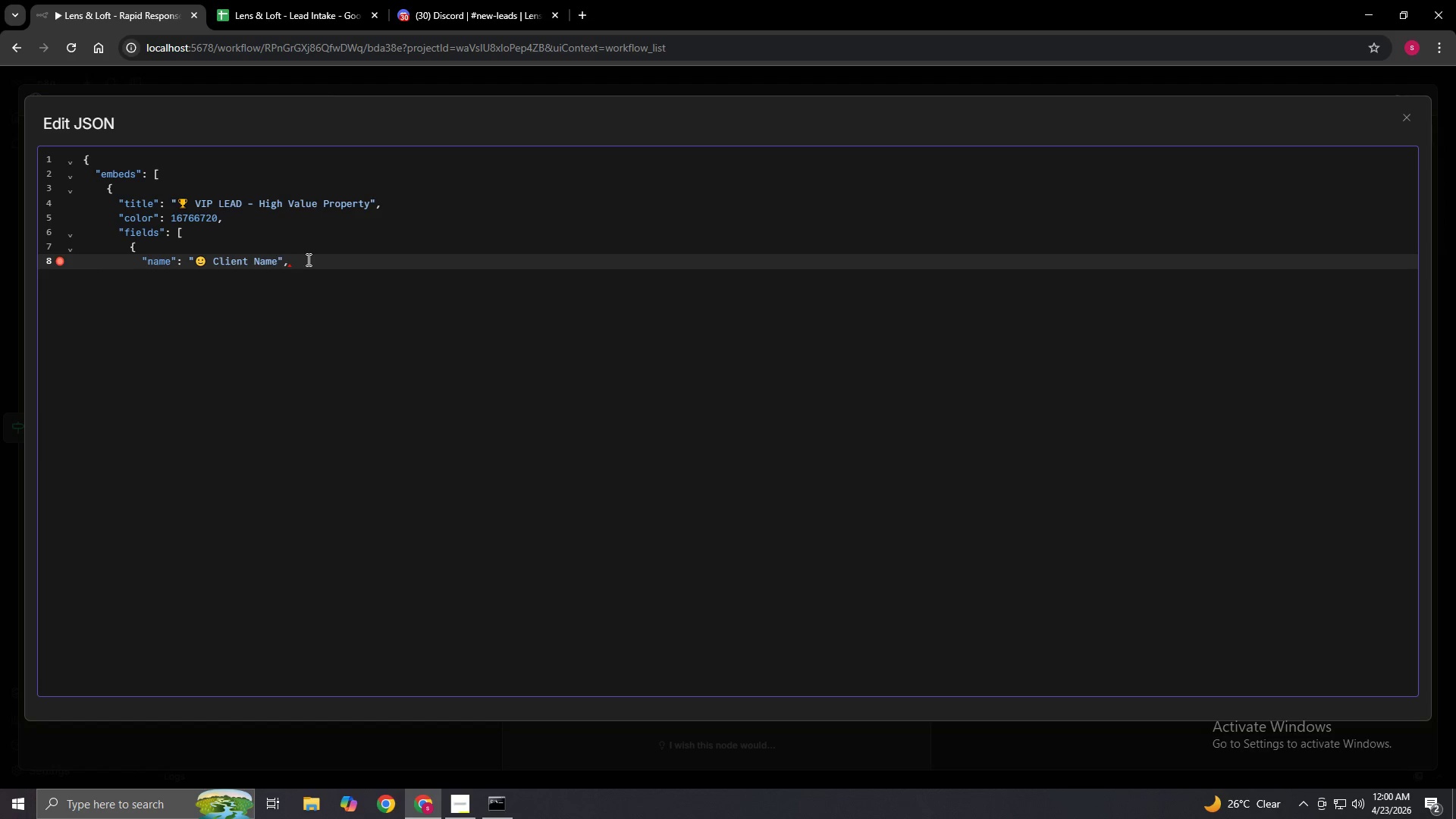 
left_click([296, 260])
 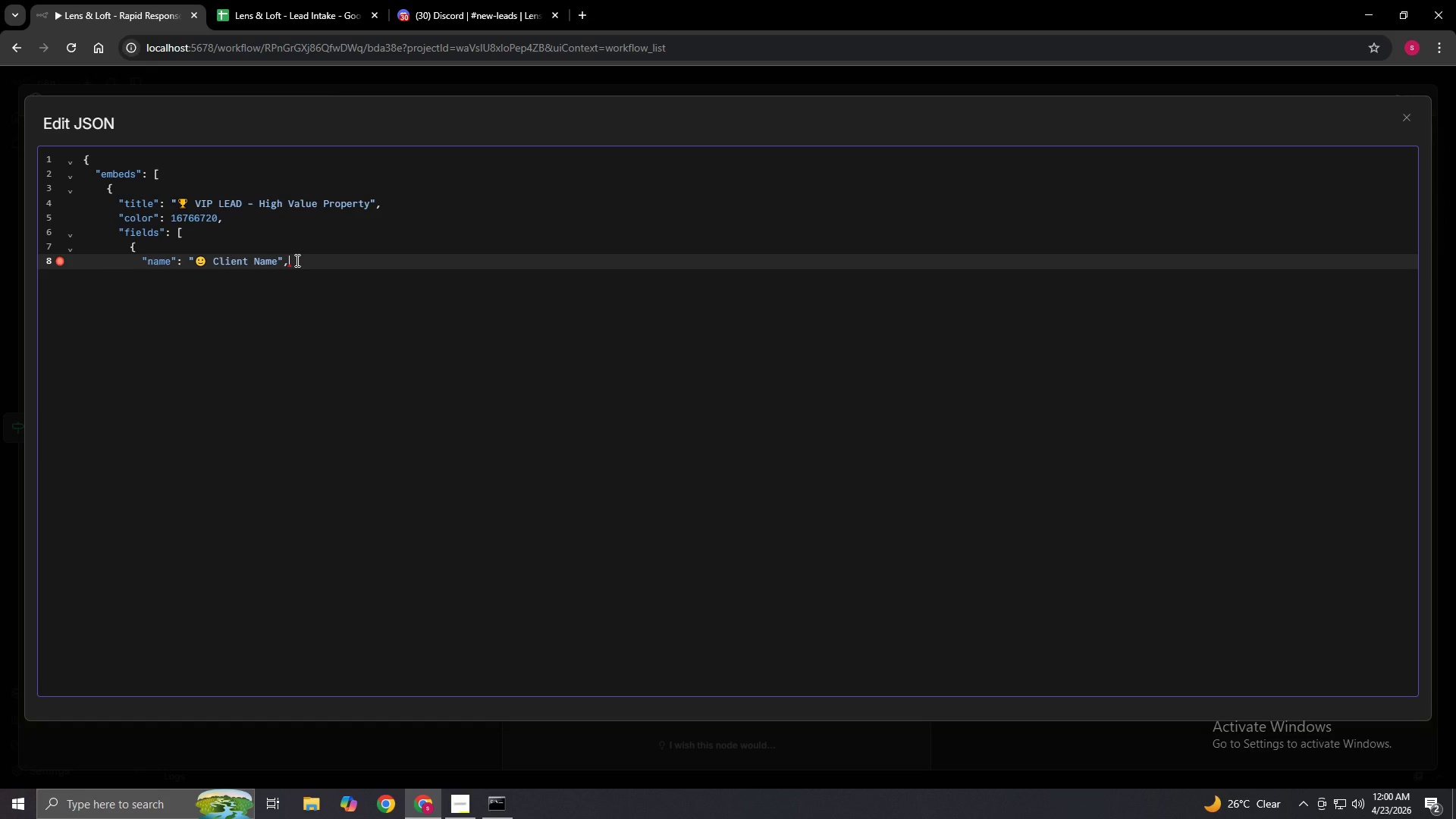 
key(Enter)
 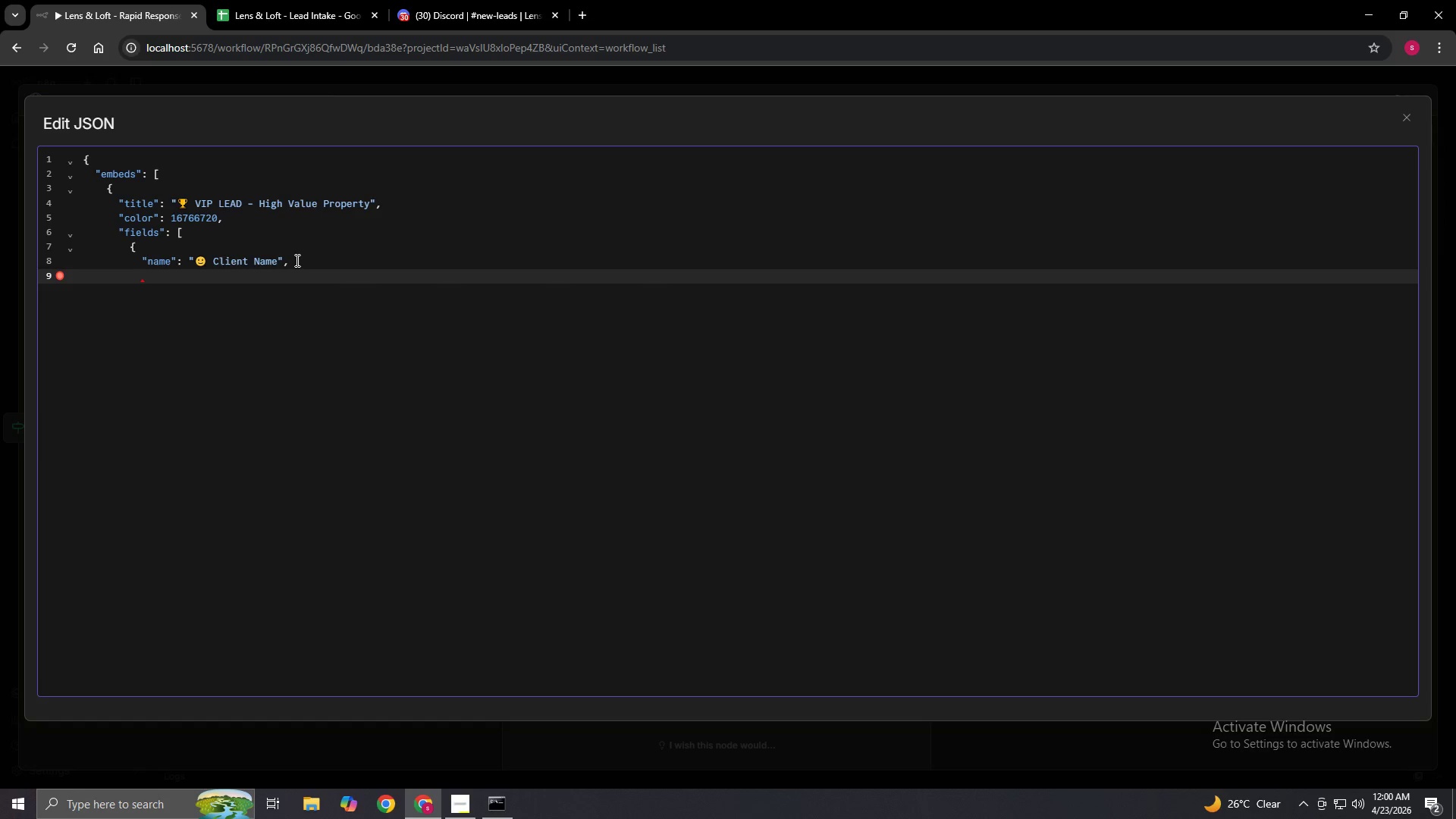 
key(Shift+Quote)
 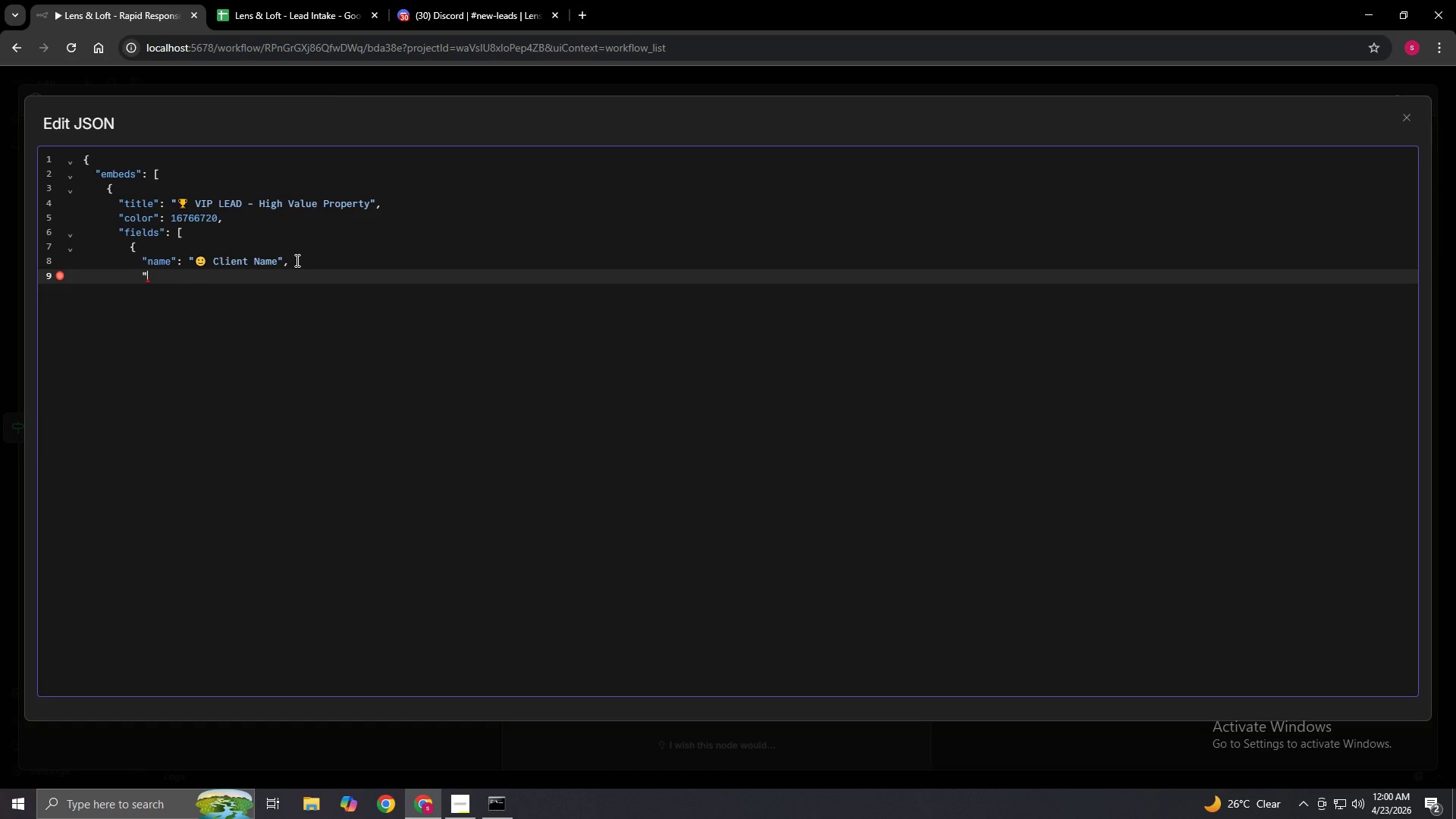 
type(value":)
 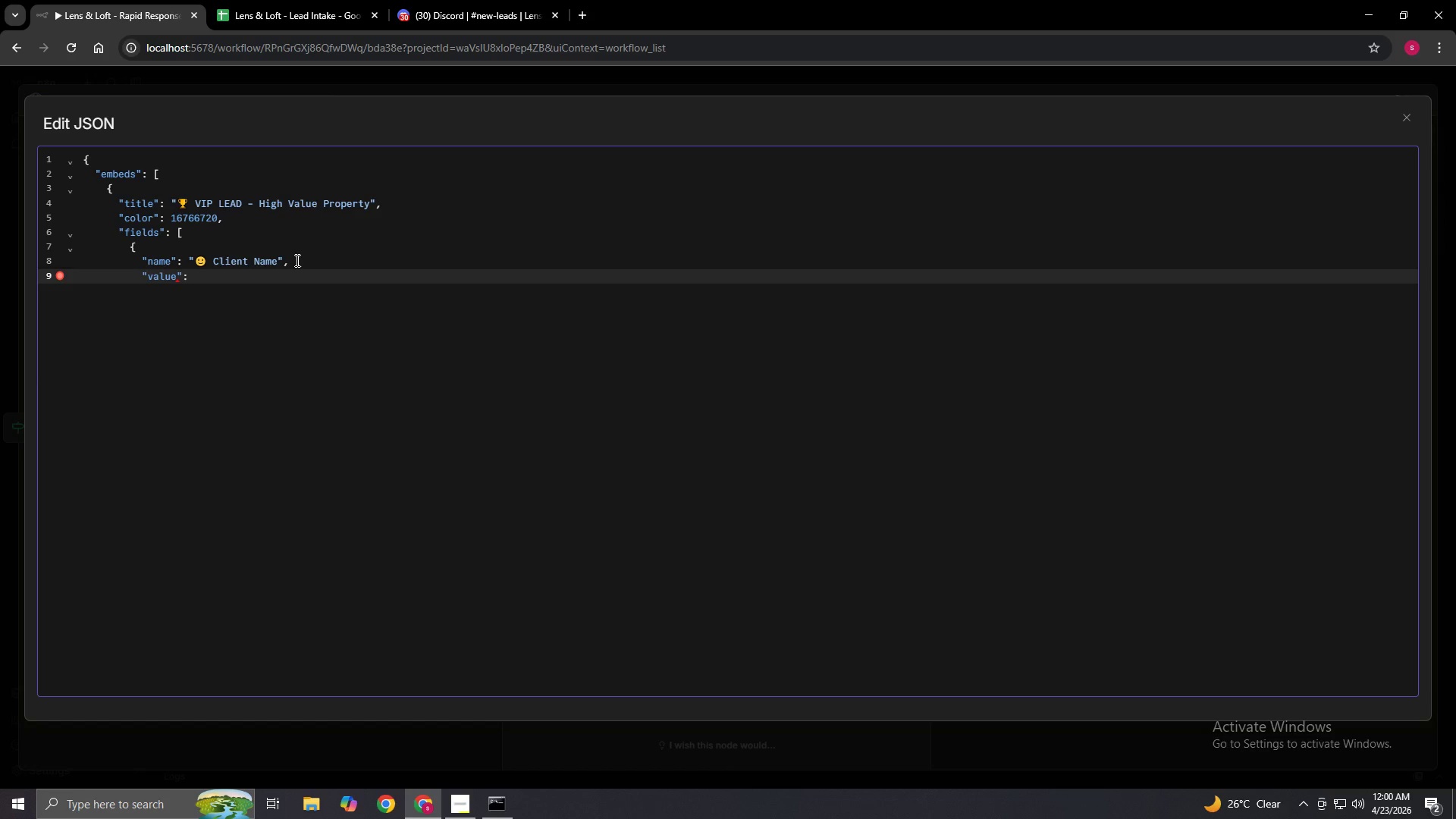 
key(Space)
 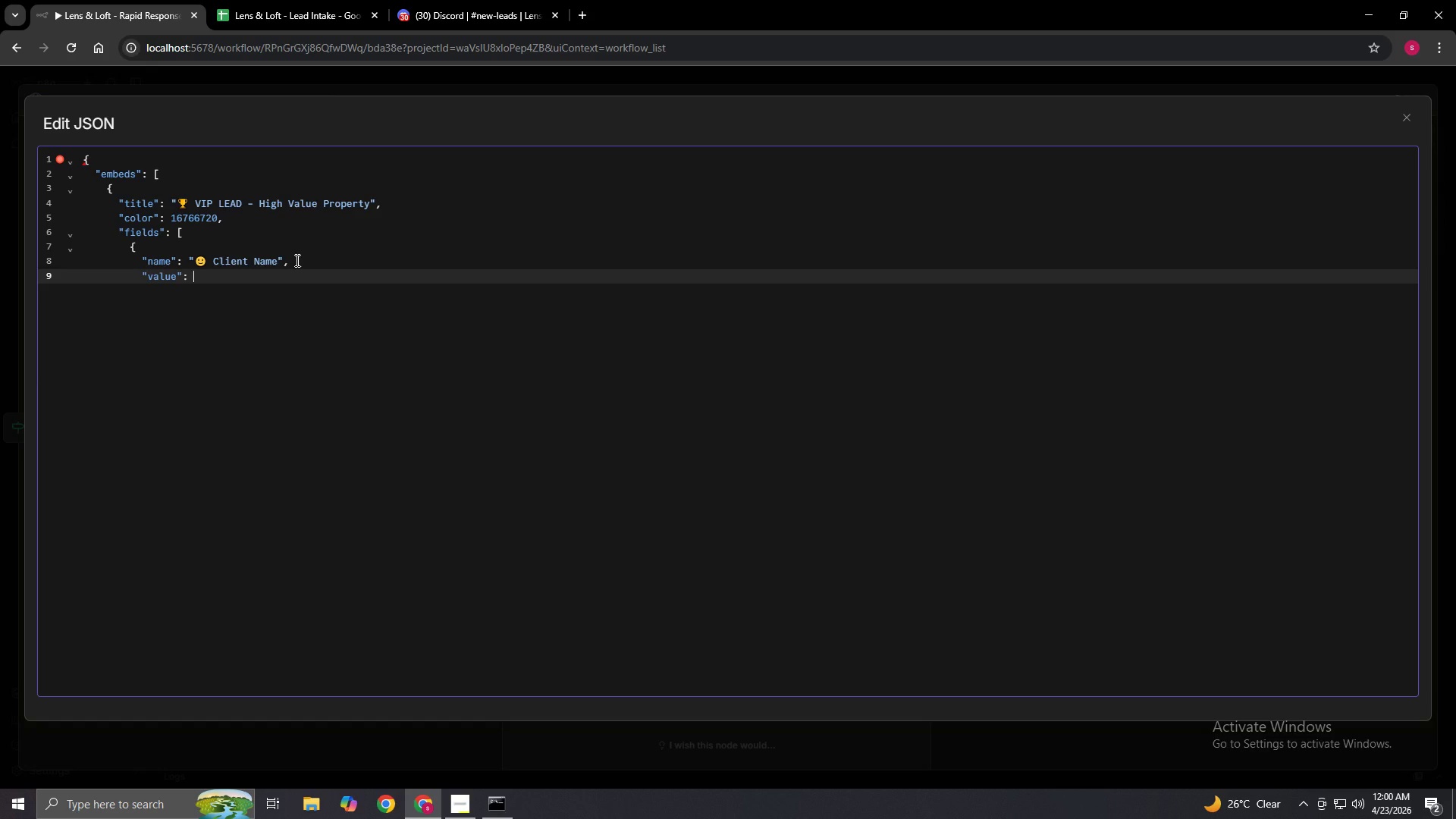 
key(Shift+Quote)
 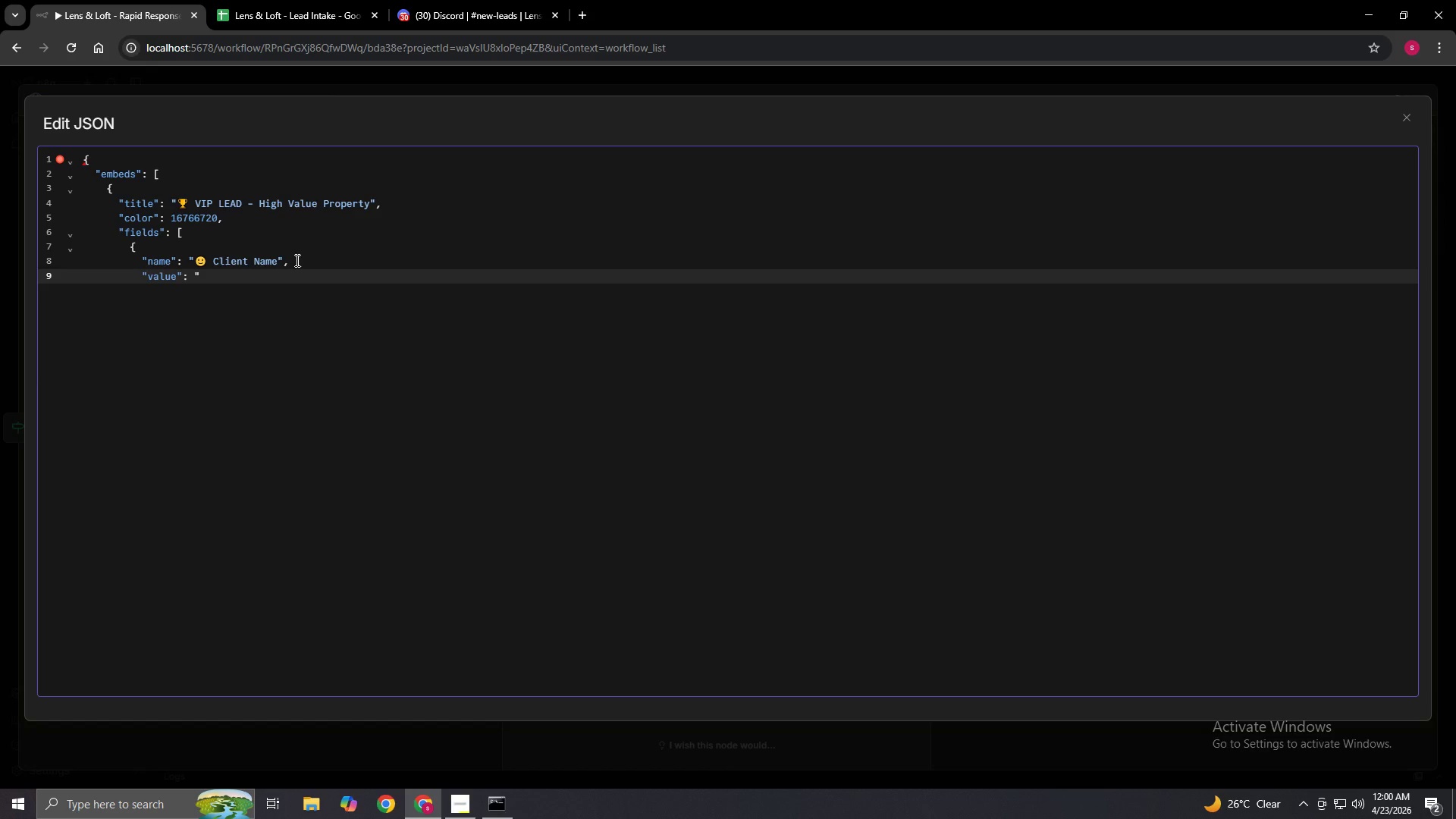 
key(Shift+BracketLeft)
 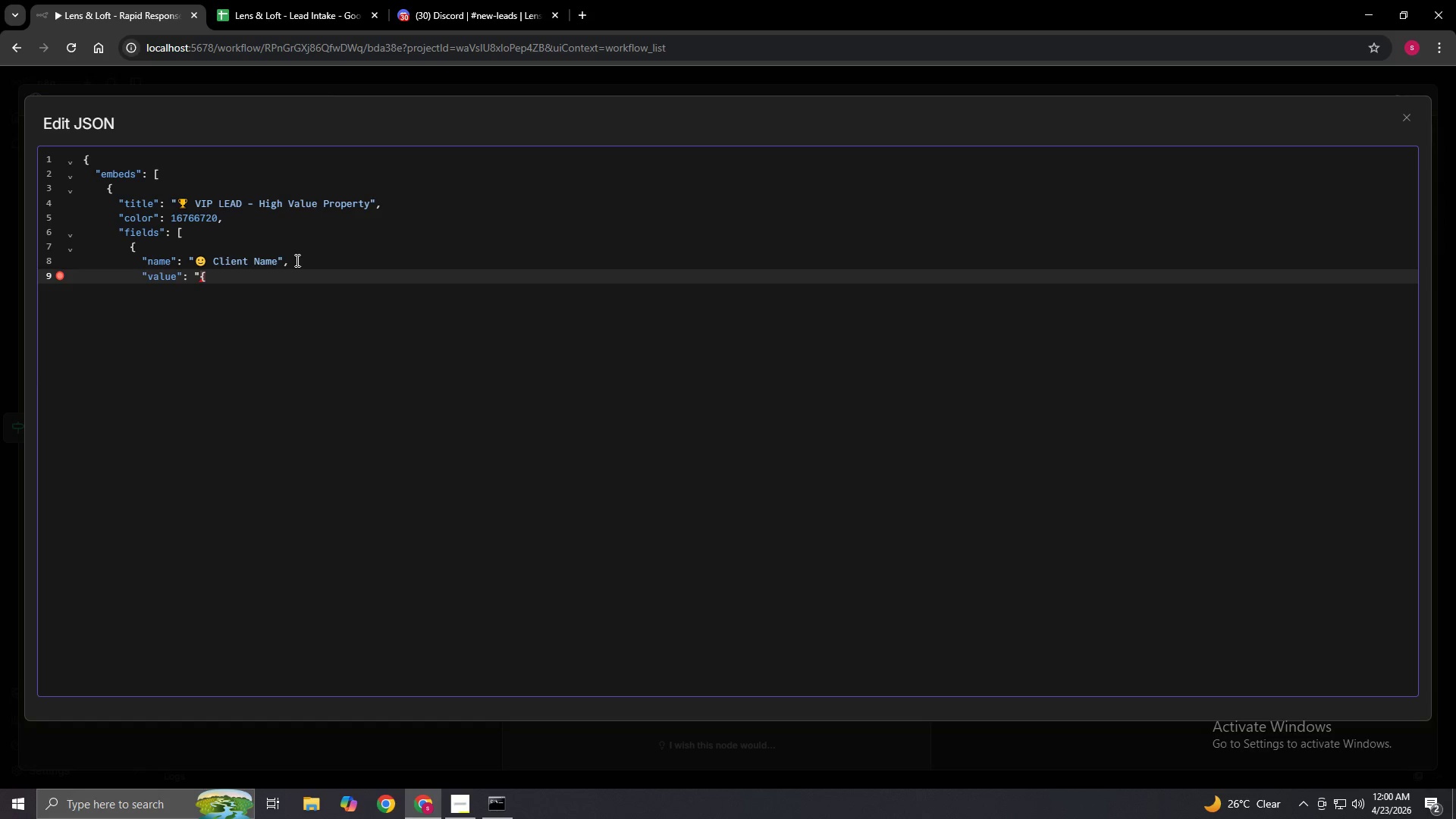 
key(Shift+BracketLeft)
 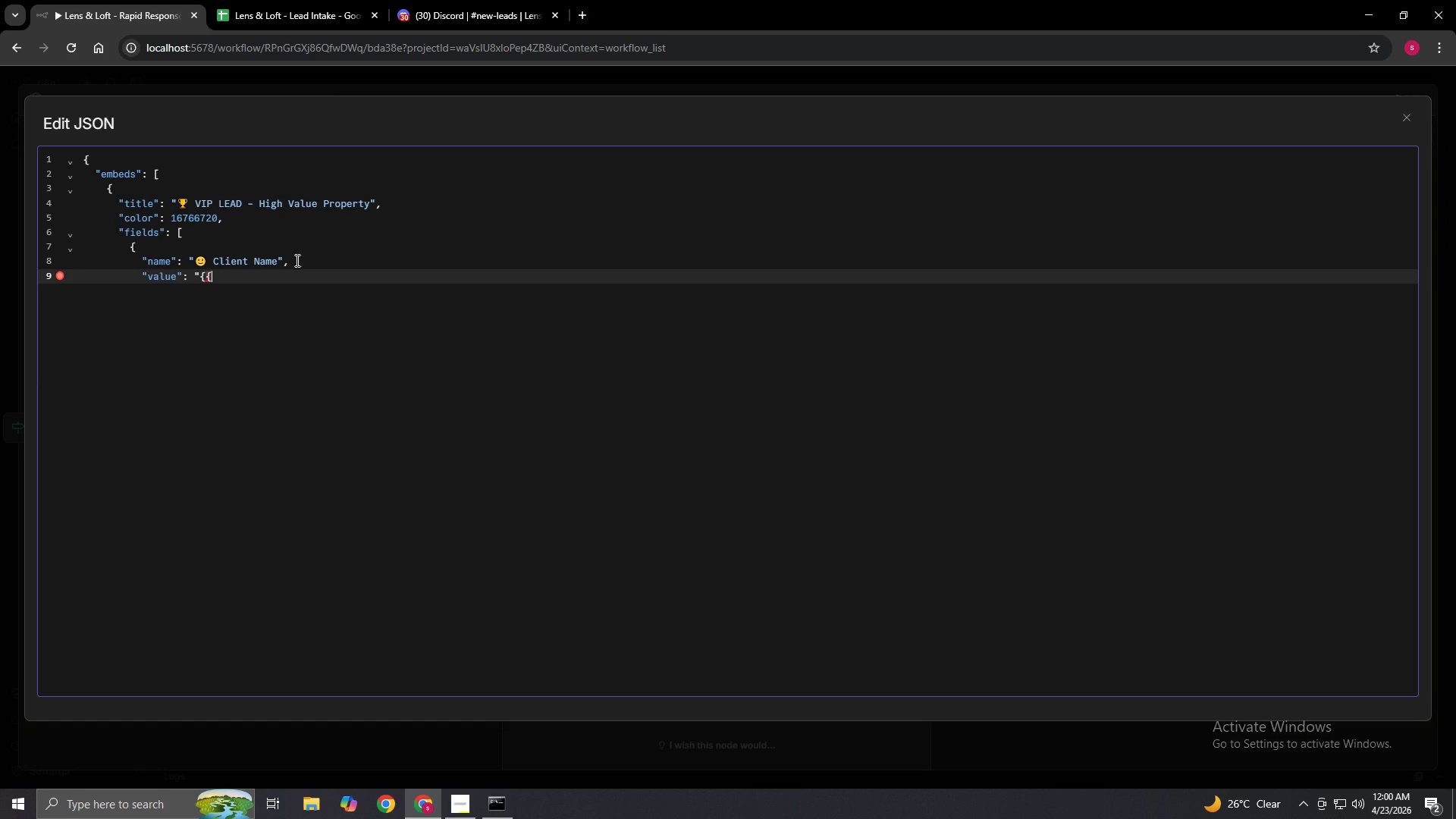 
key(Shift+BracketRight)
 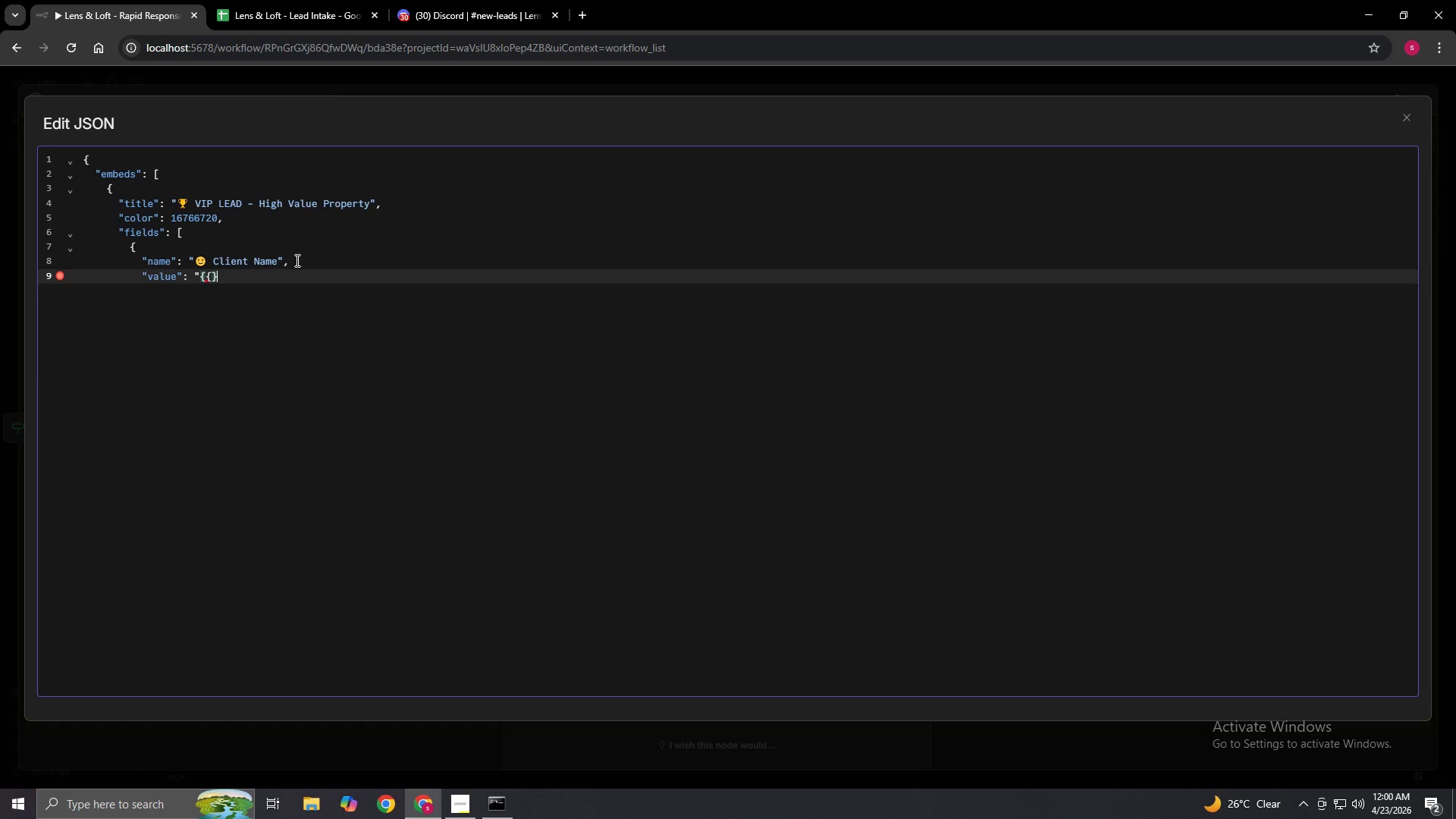 
key(Shift+BracketRight)
 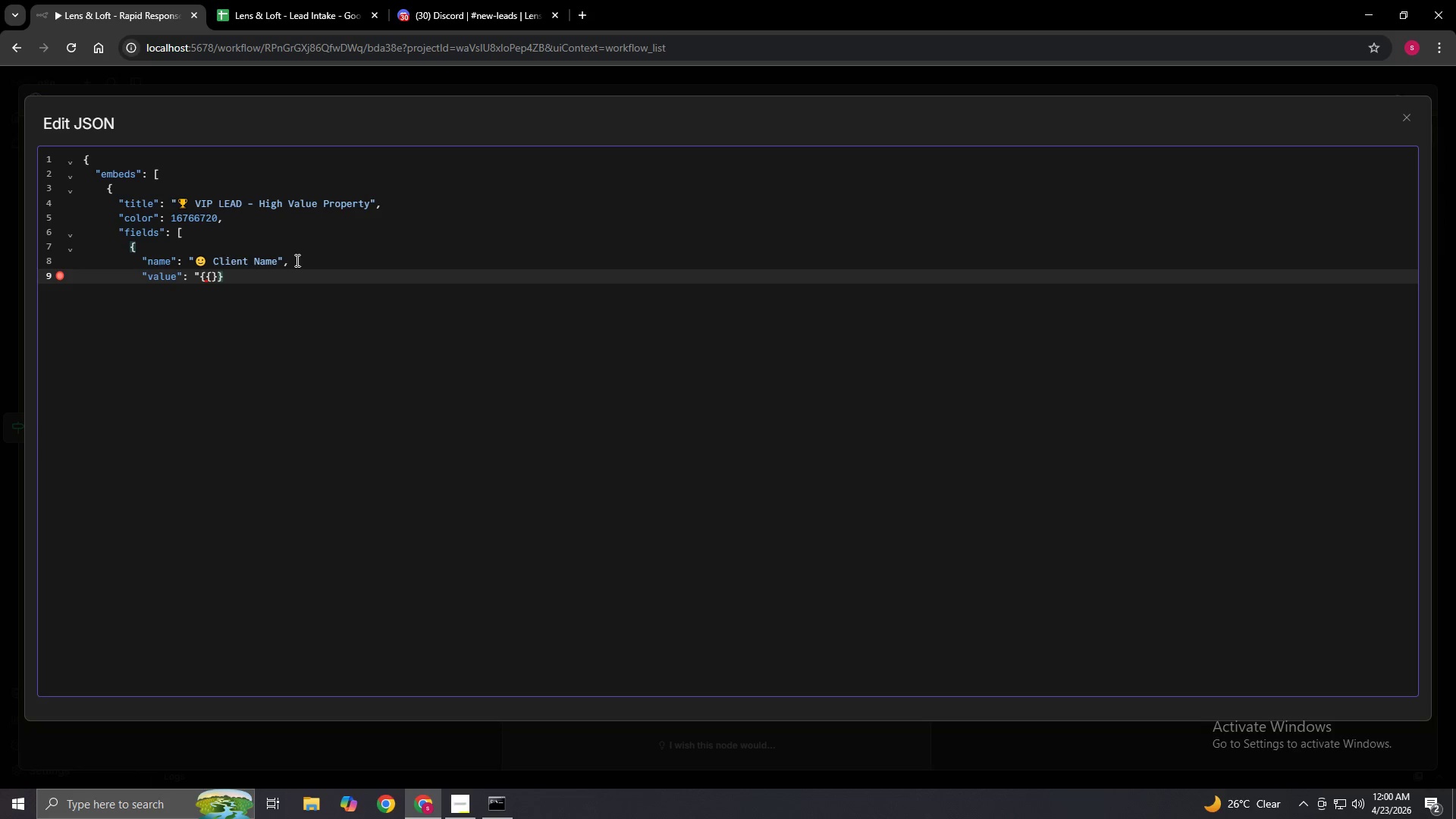 
key(ArrowLeft)
 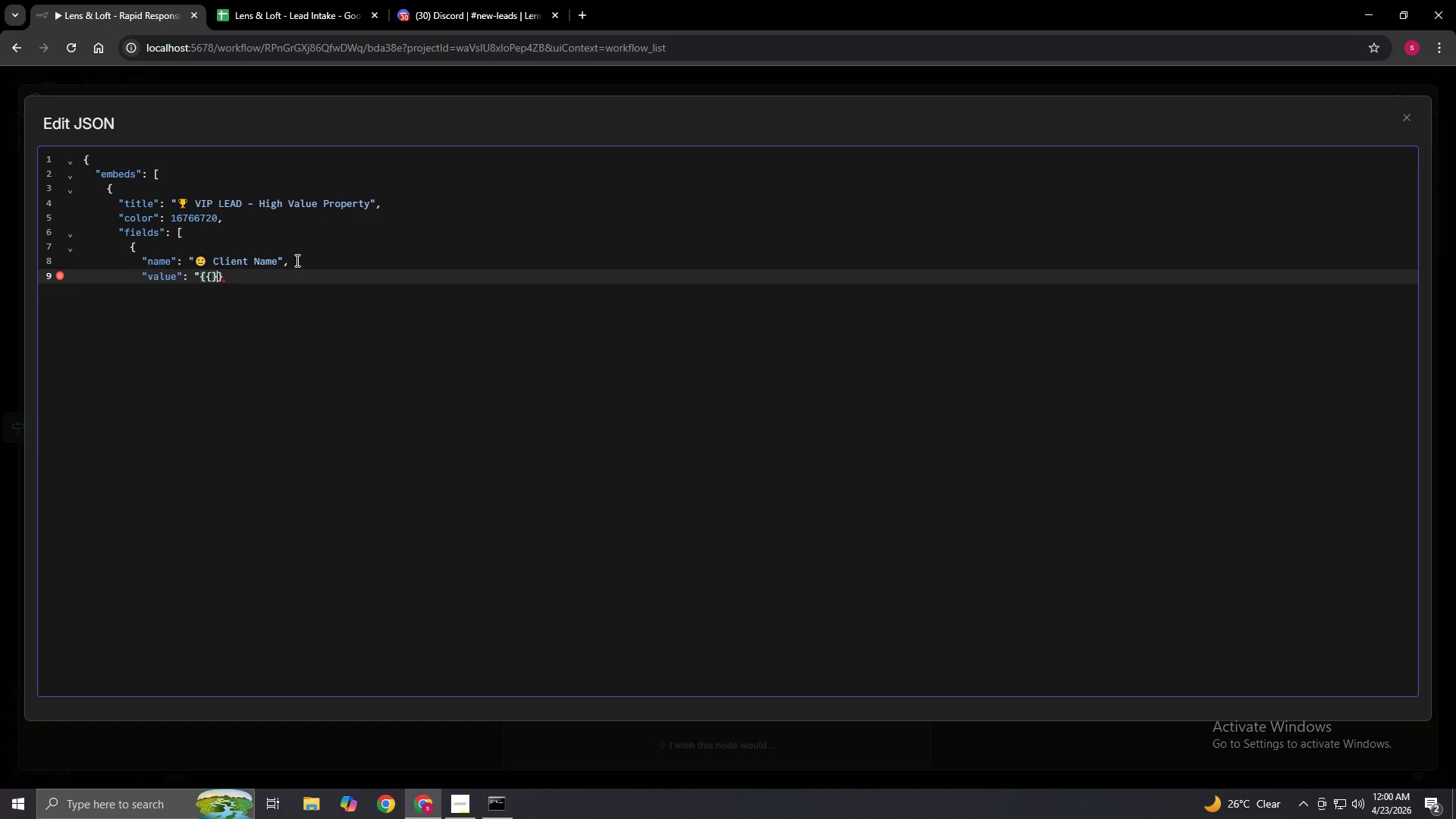 
key(ArrowLeft)
 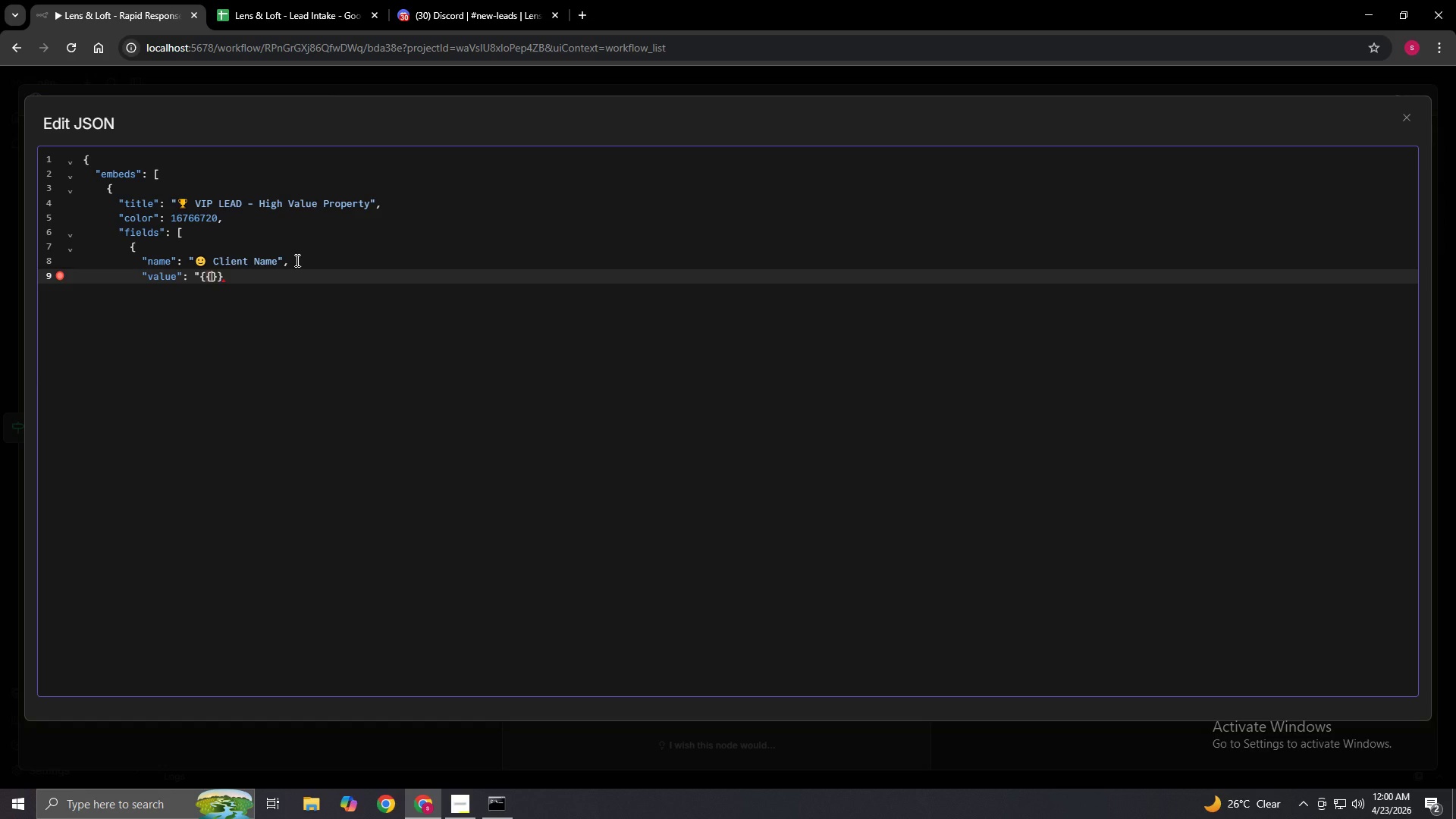 
key(Space)
 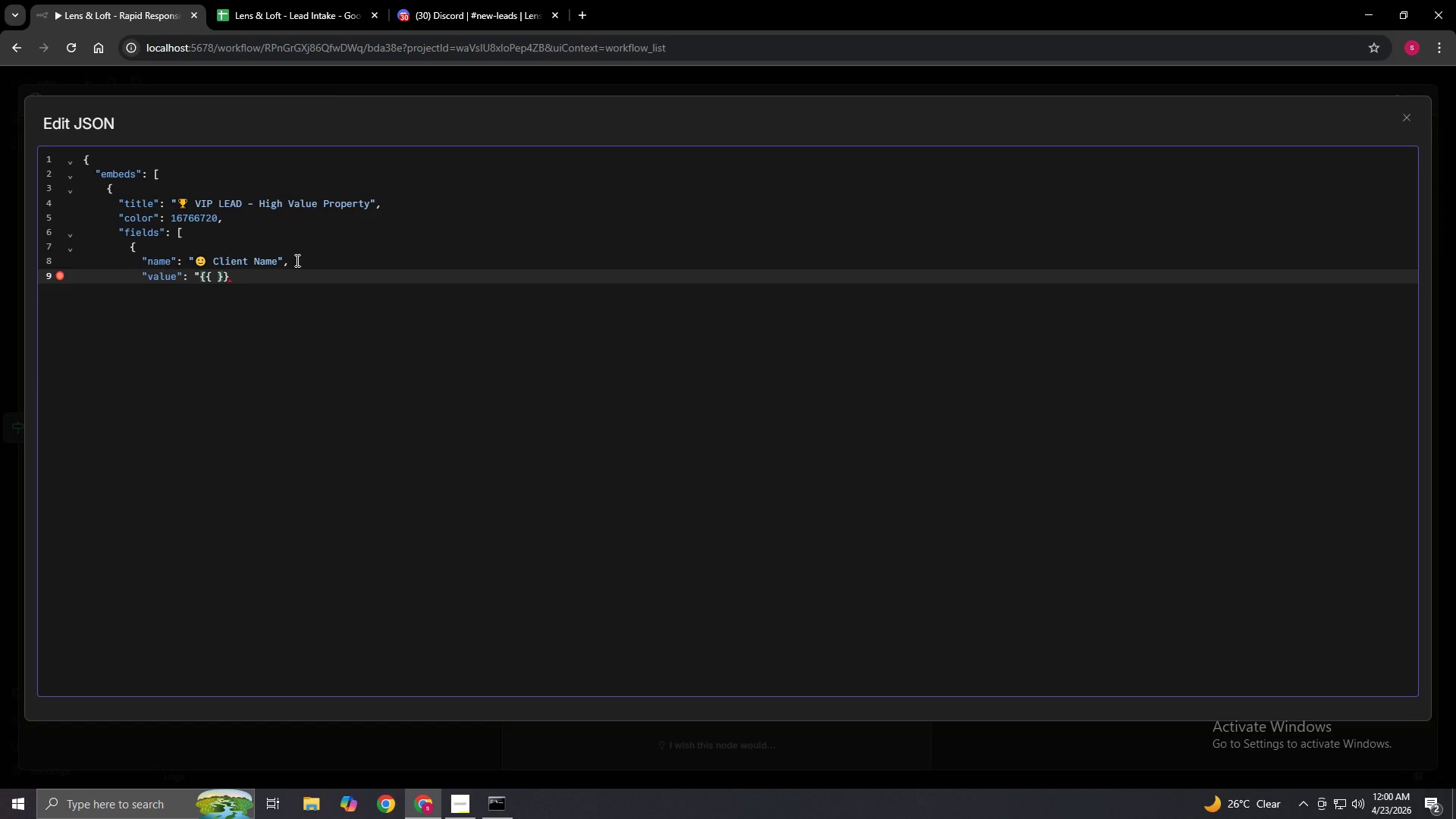 
key(ArrowLeft)
 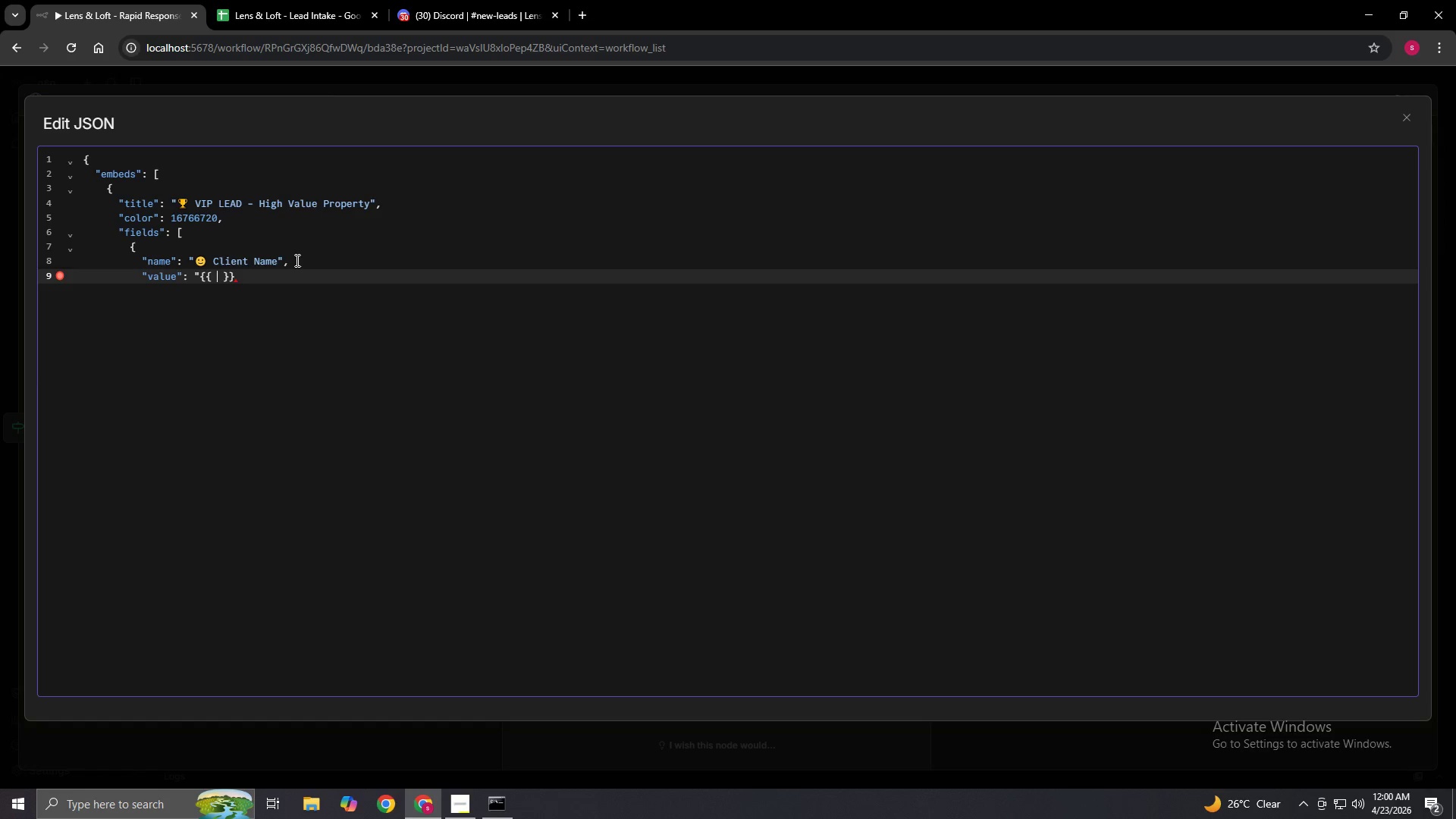 
type( $json)
 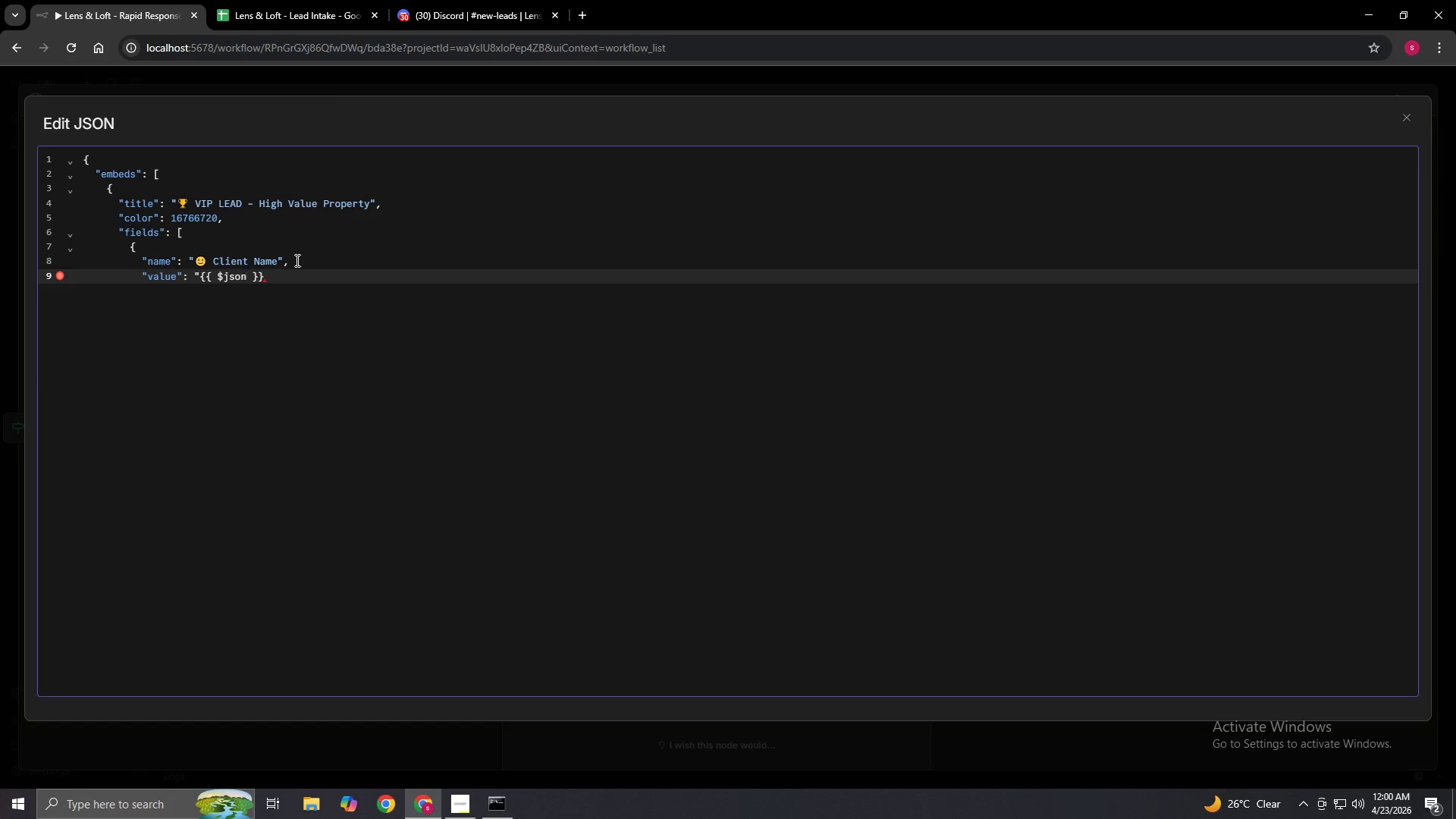 
mouse_move([228, 529])
 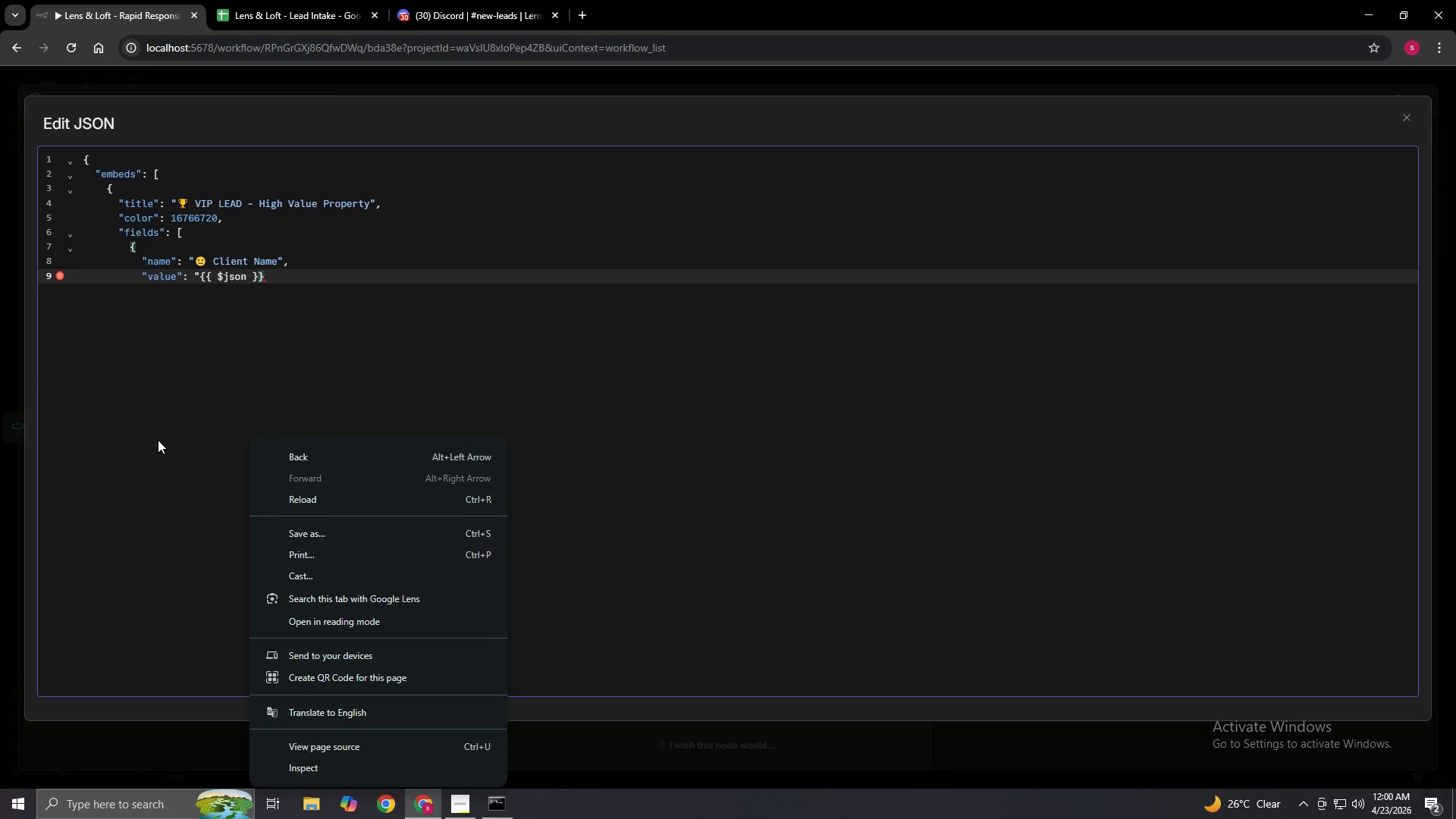 
left_click([158, 440])
 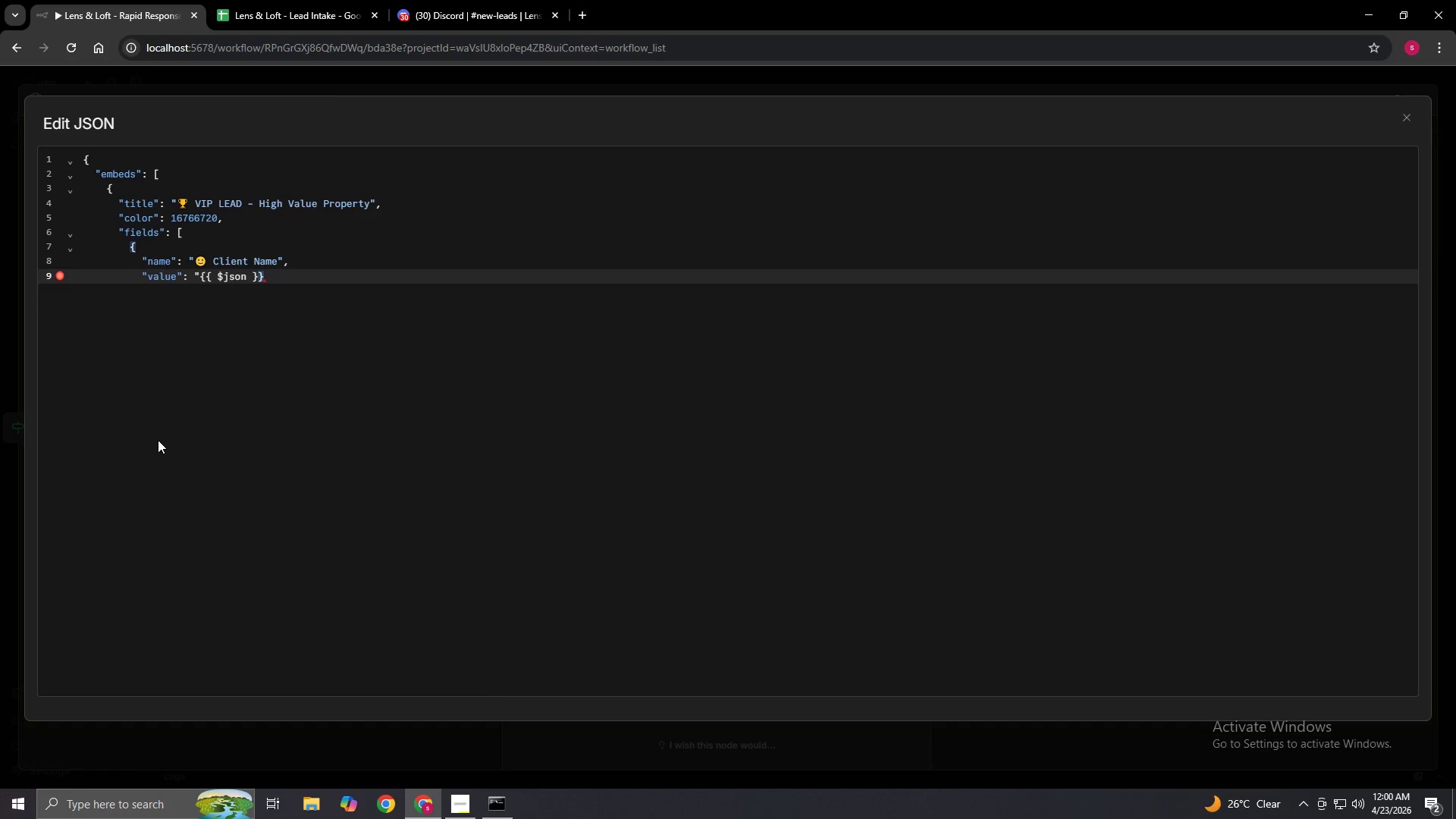 
key(ArrowRight)
 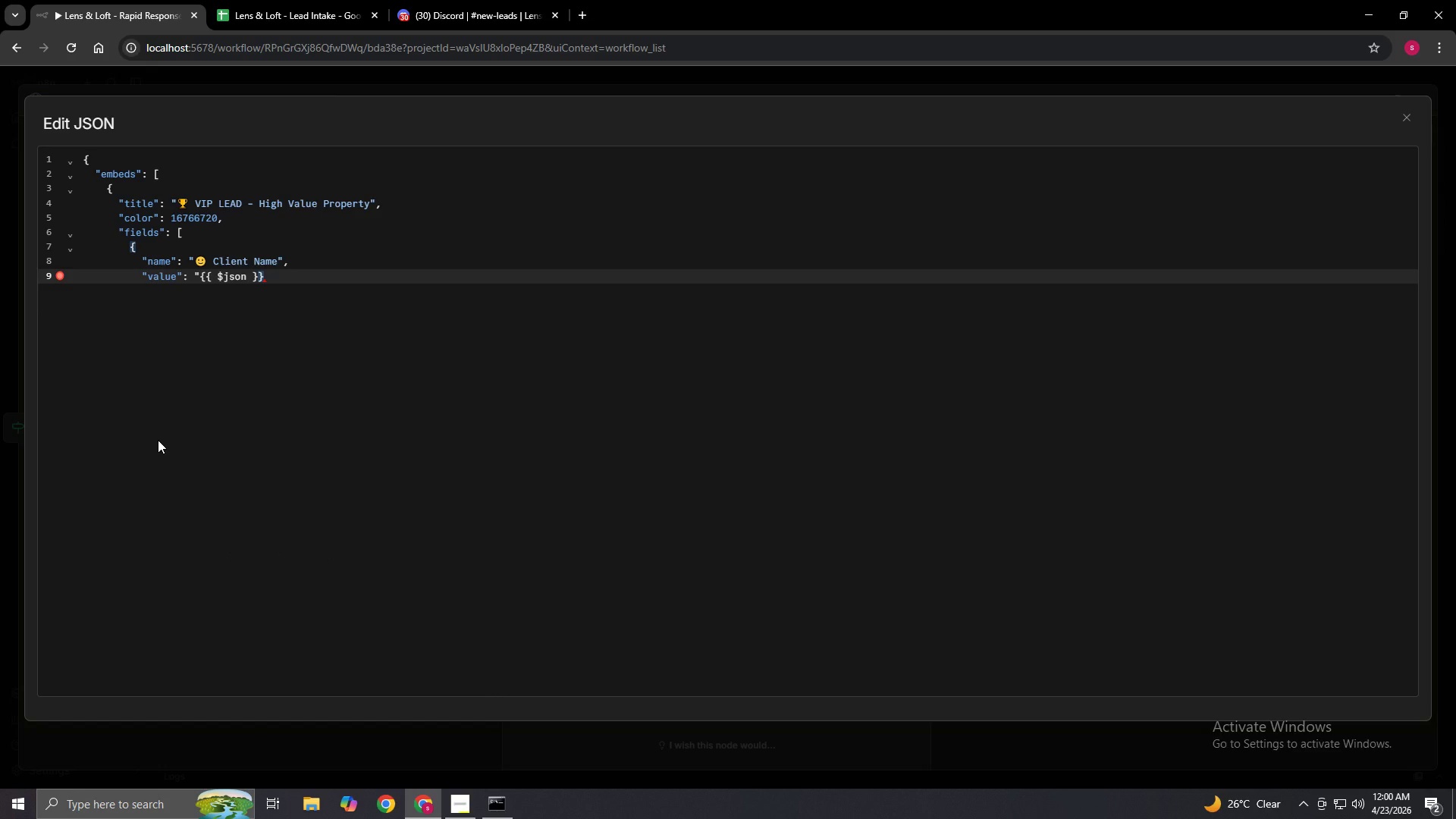 
key(ArrowLeft)
 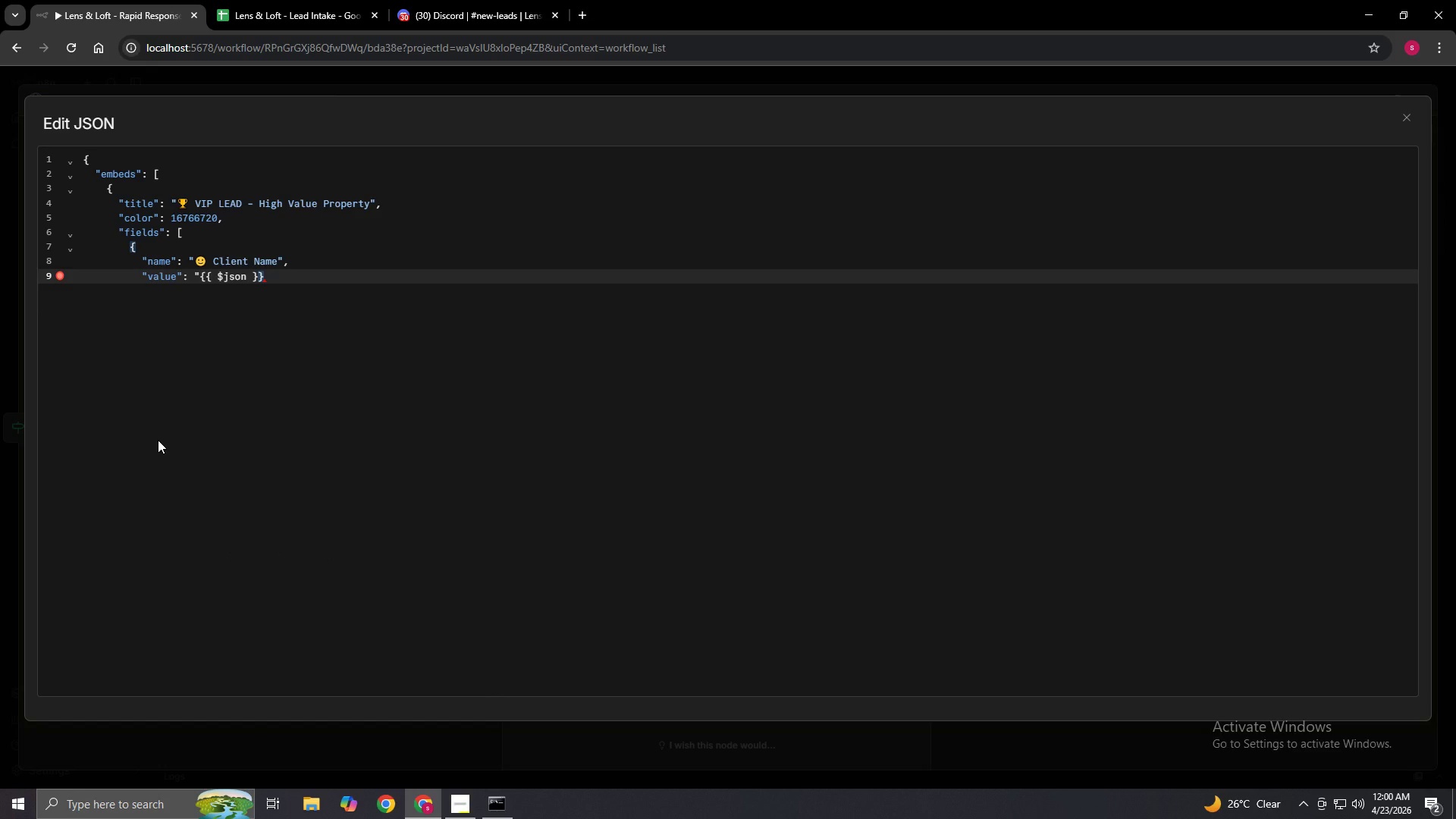 
double_click([158, 440])
 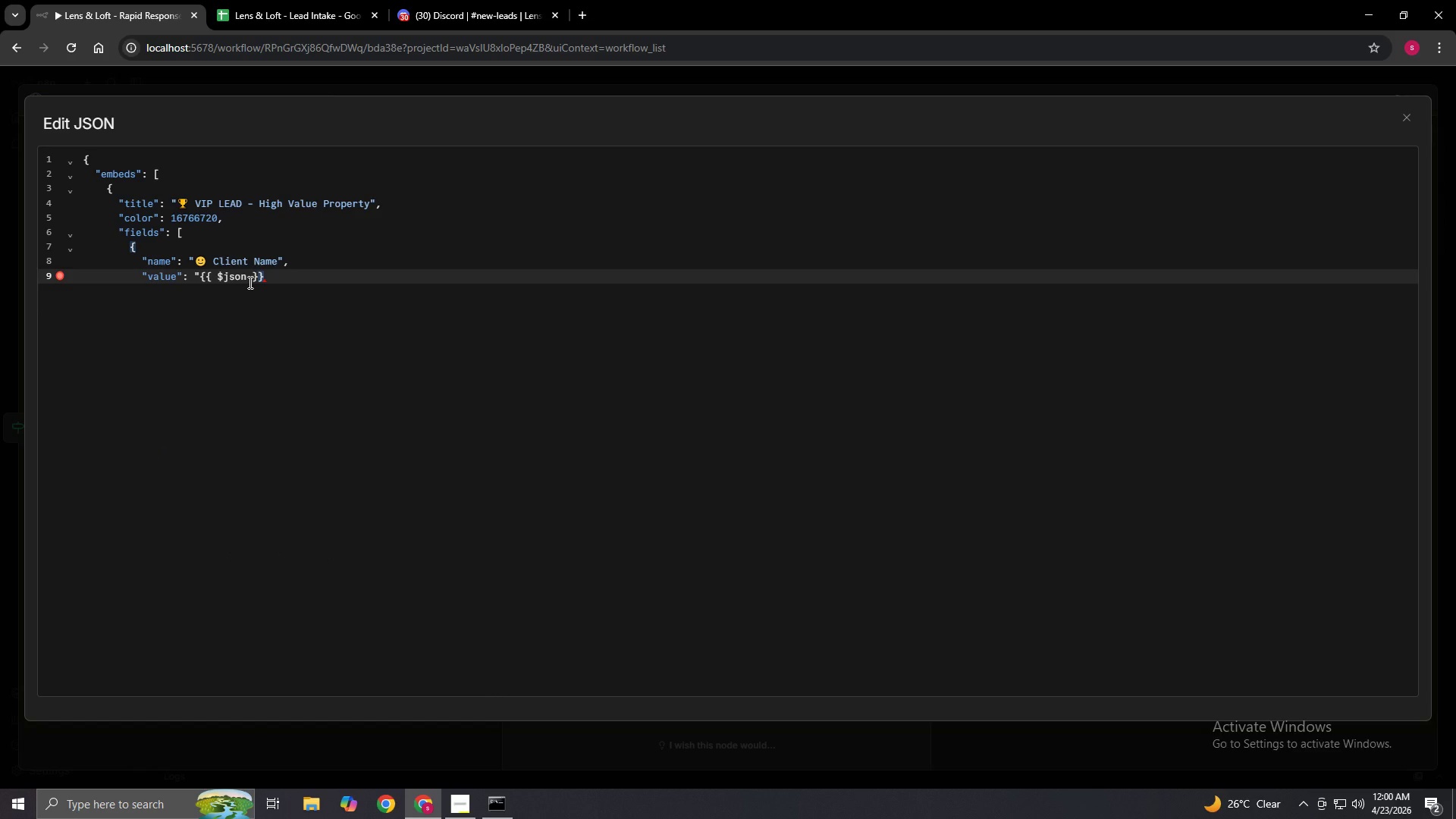 
left_click([249, 281])
 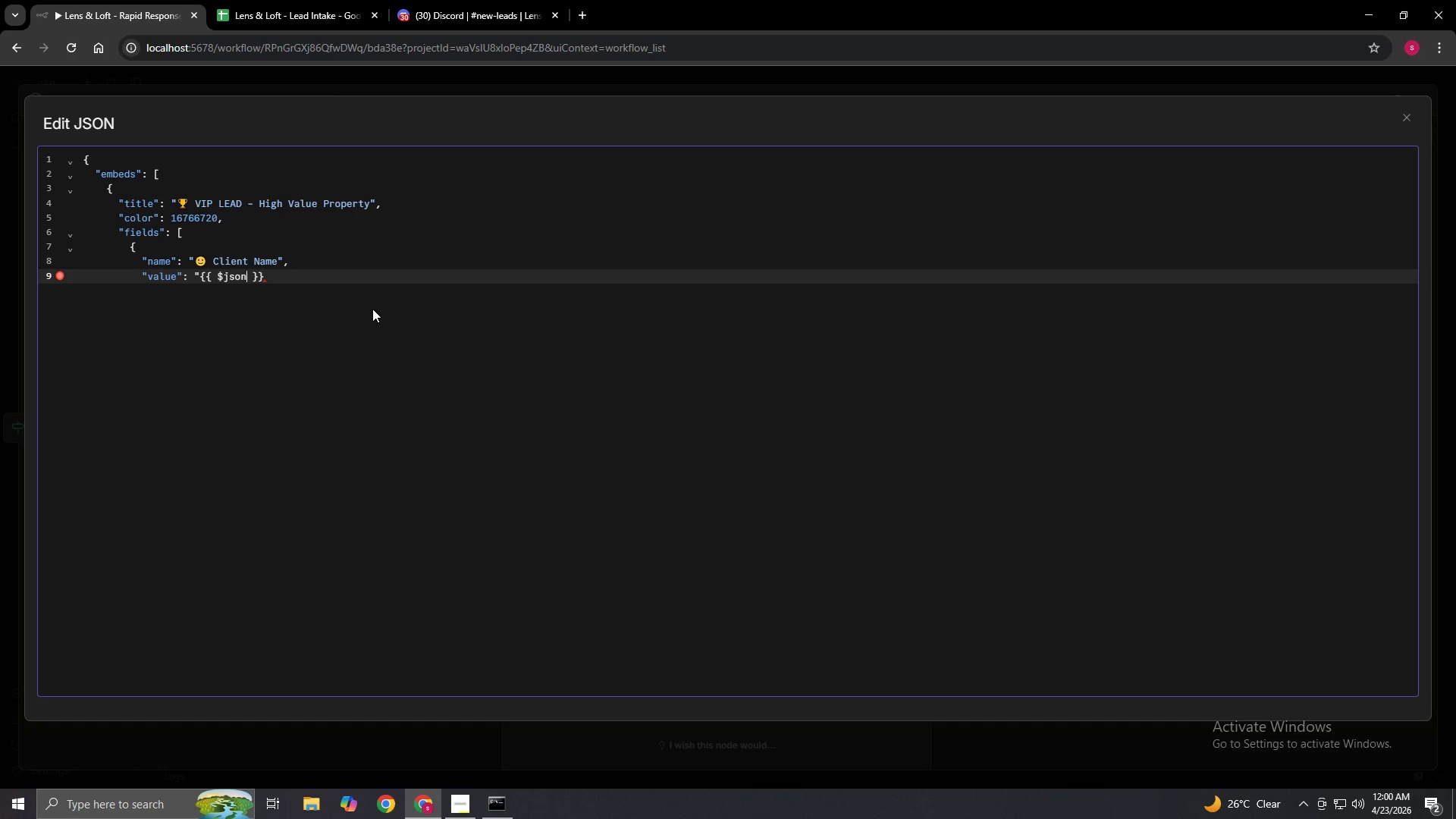 
type(.clientName)
 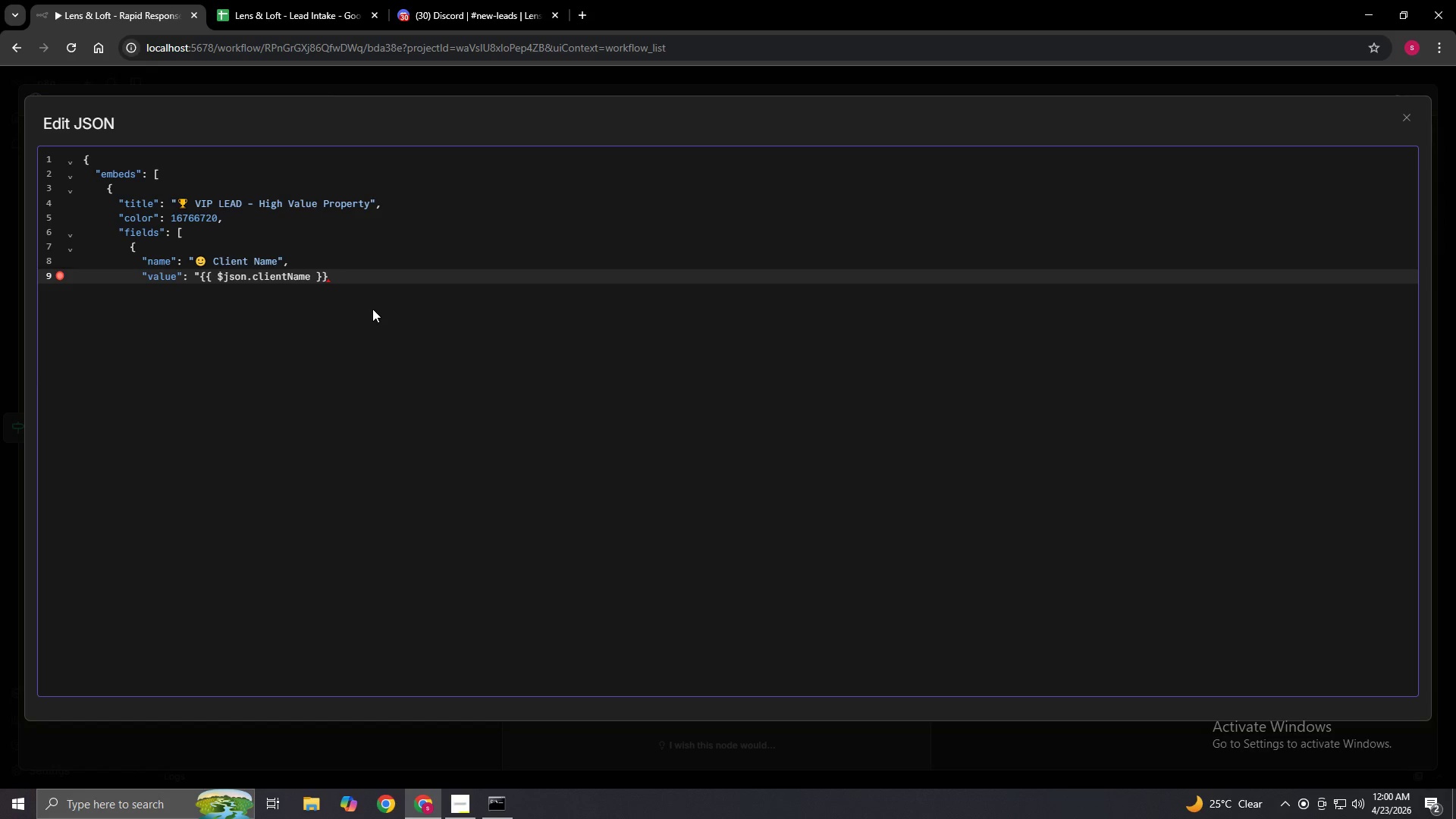 
key(ArrowRight)
 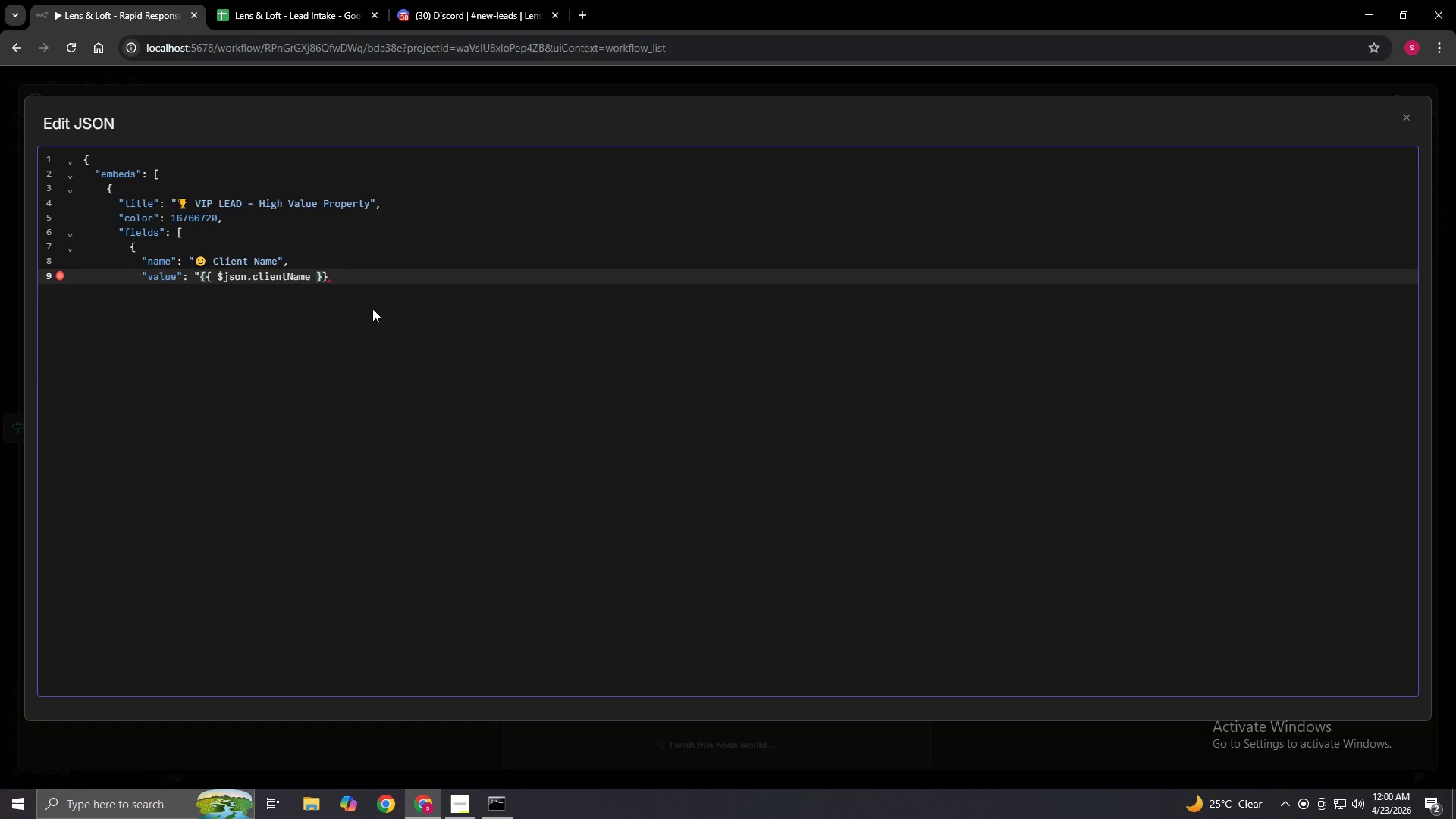 
key(ArrowRight)
 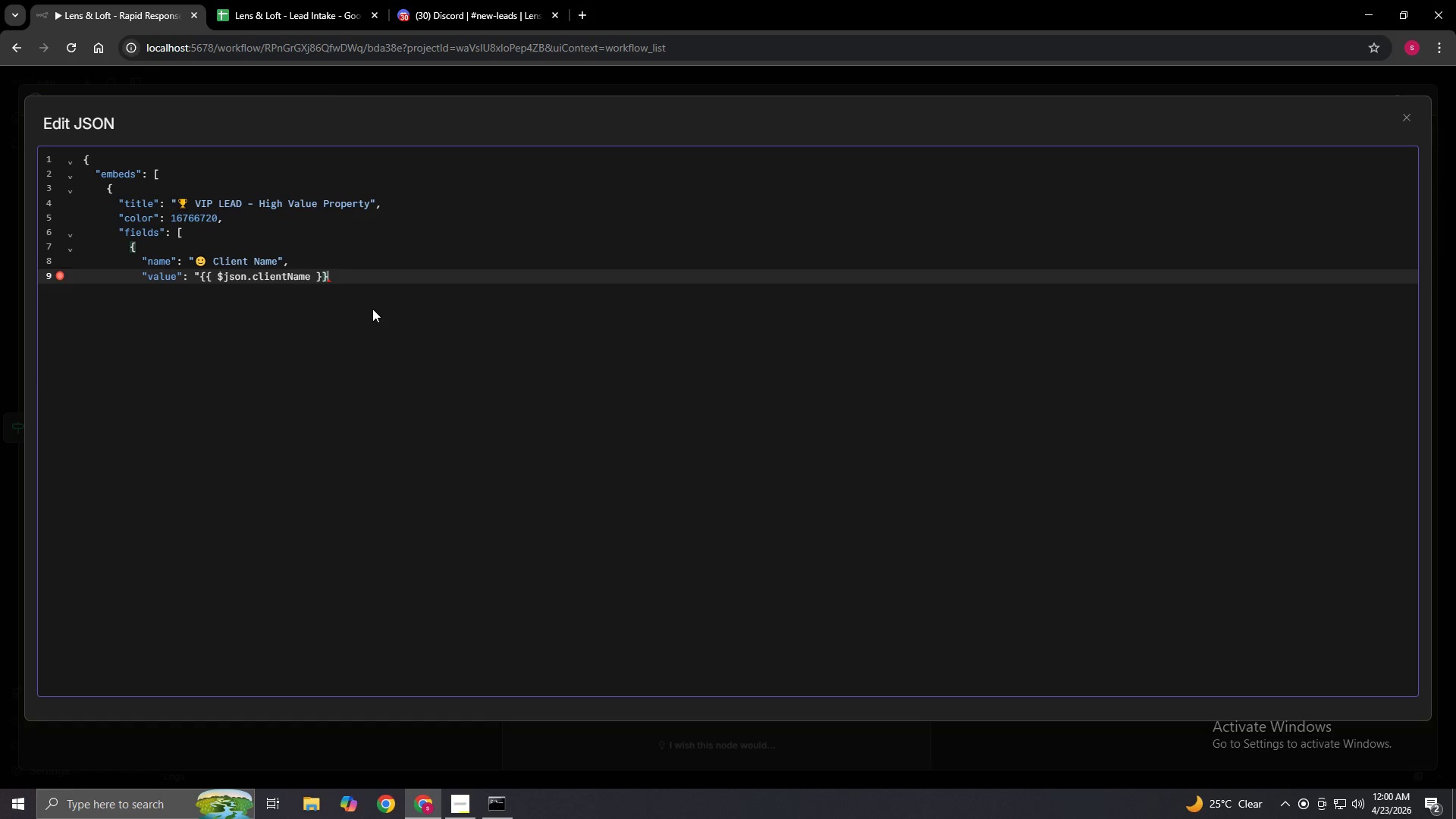 
key(ArrowRight)
 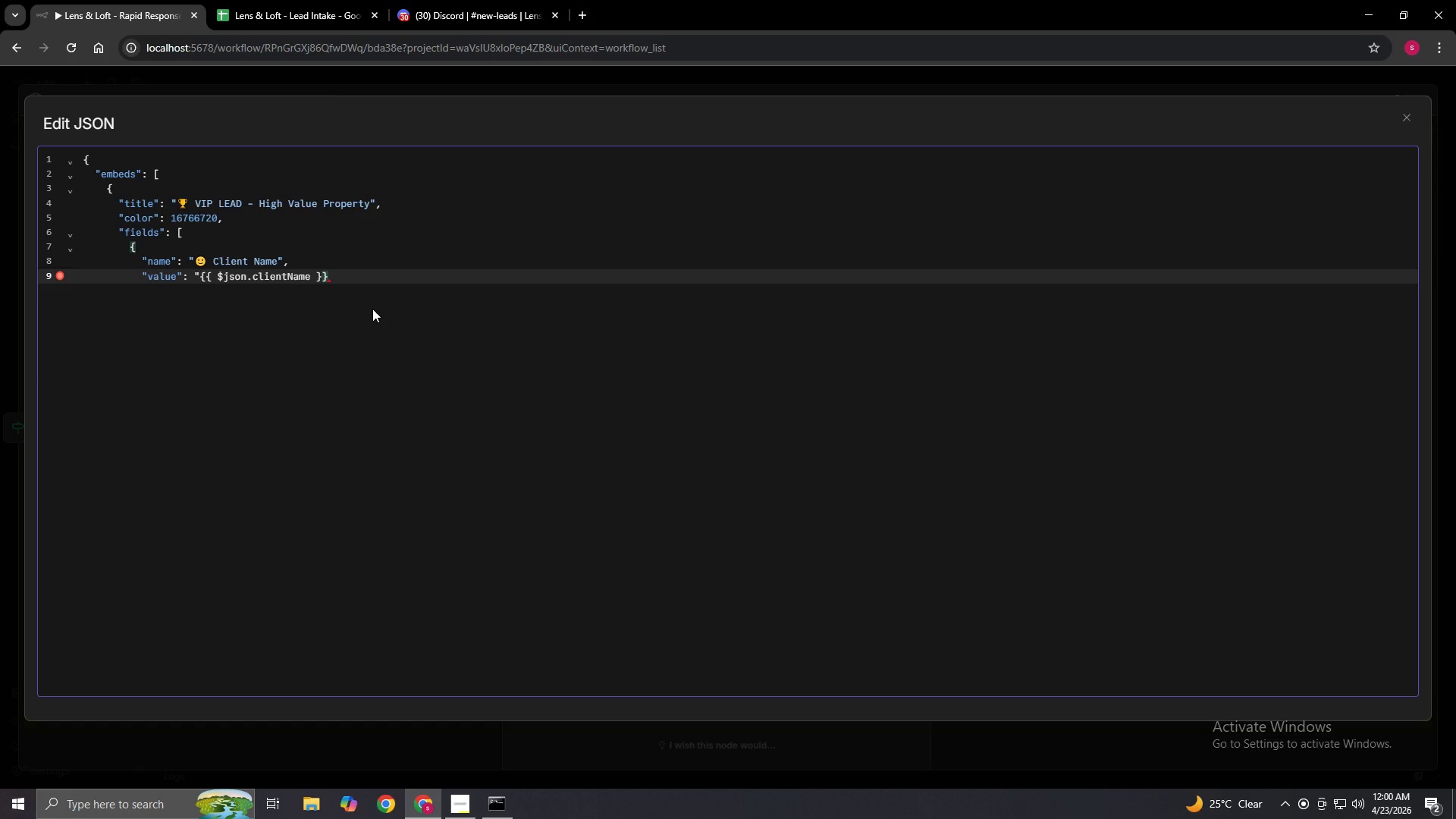 
key(Shift+Quote)
 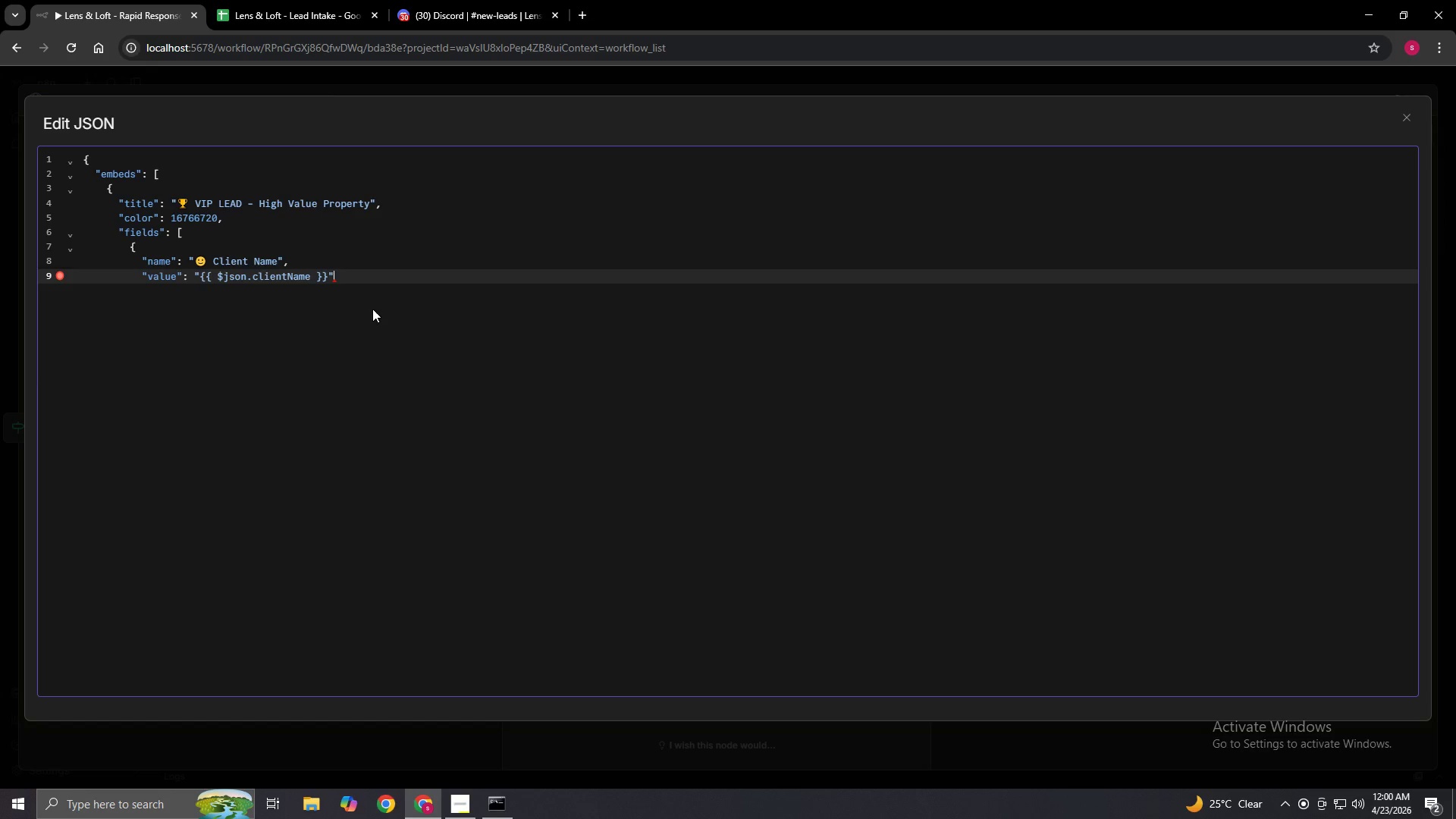 
key(Comma)
 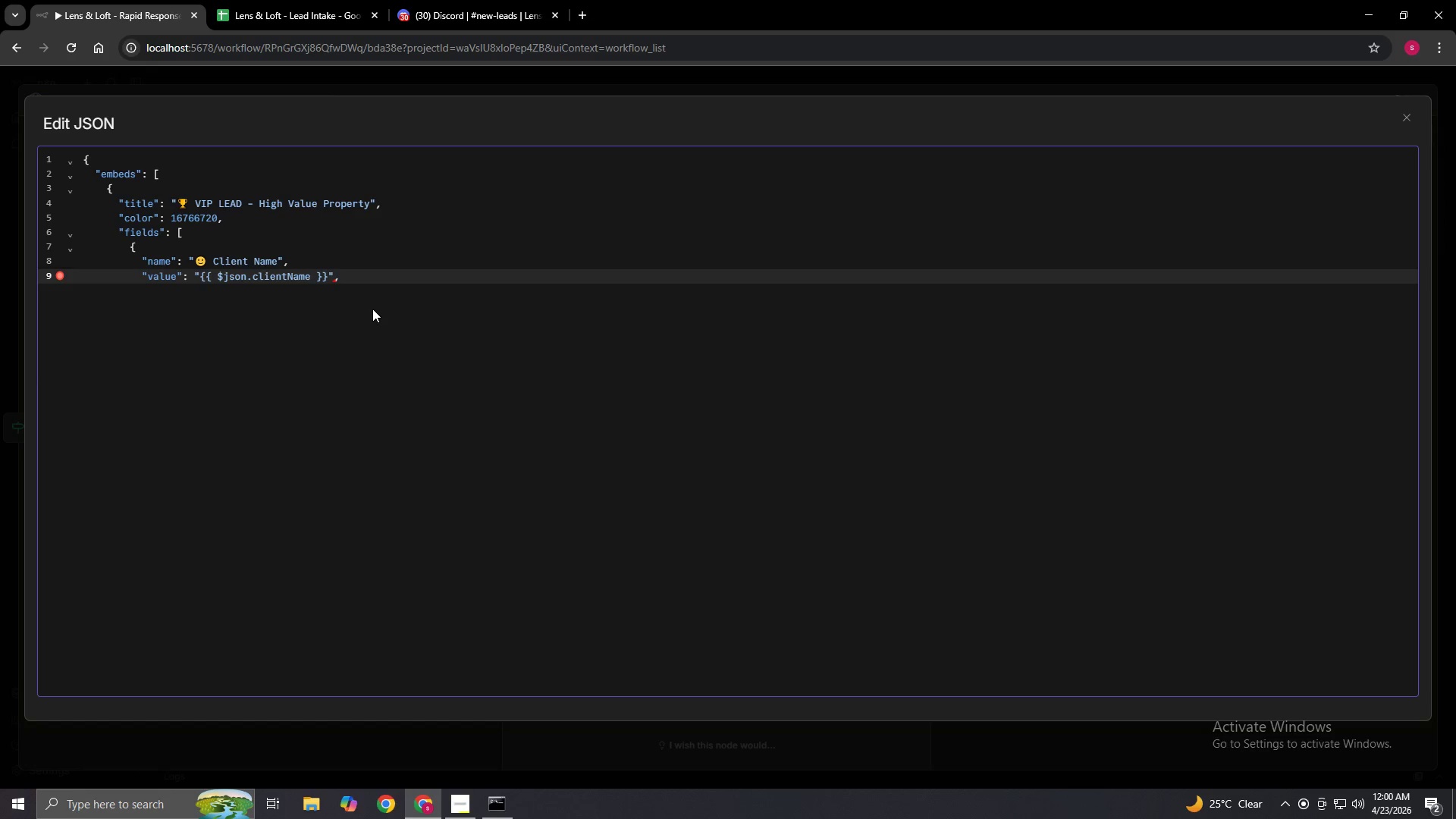 
key(Enter)
 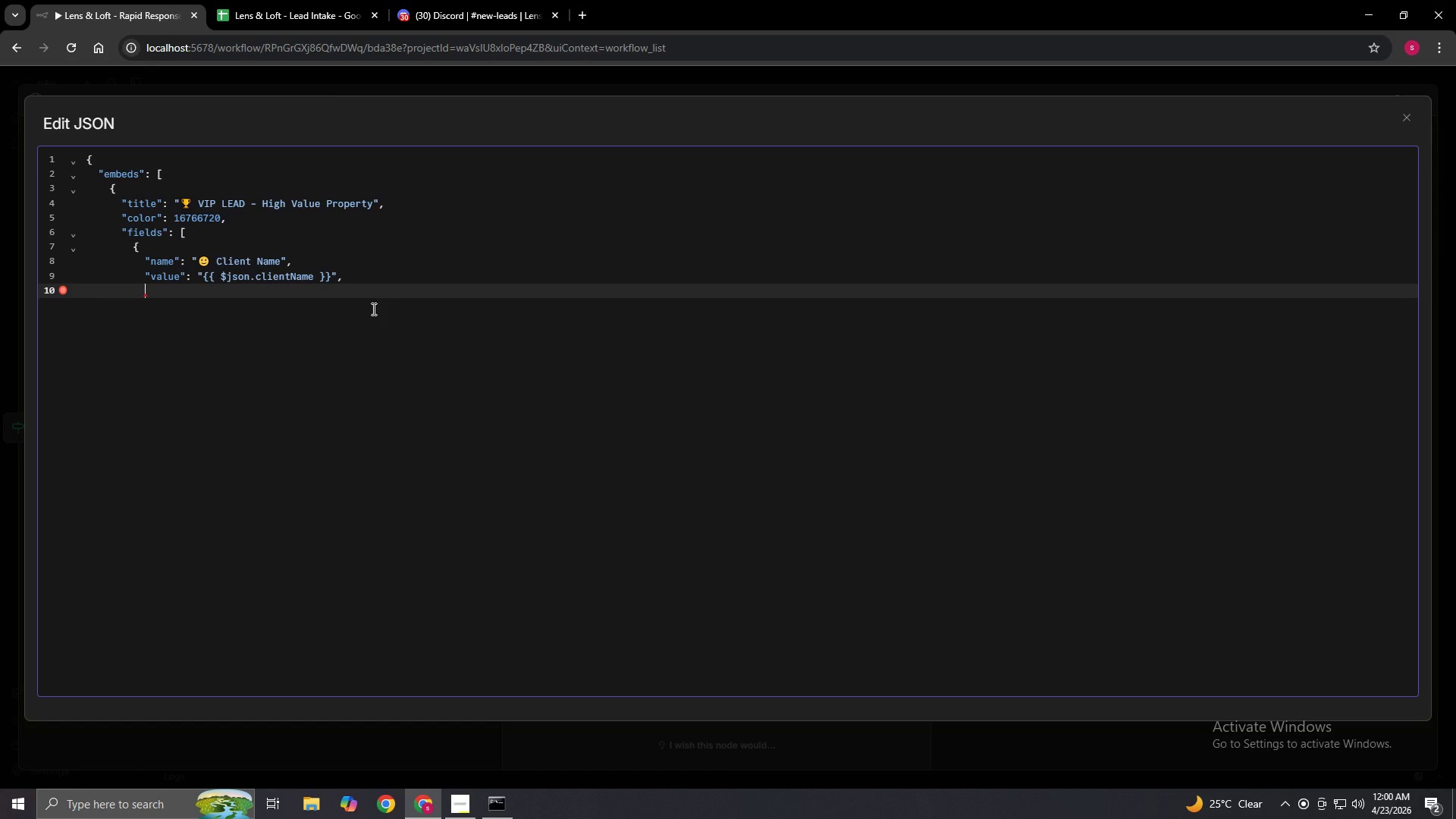 
type("inline":)
 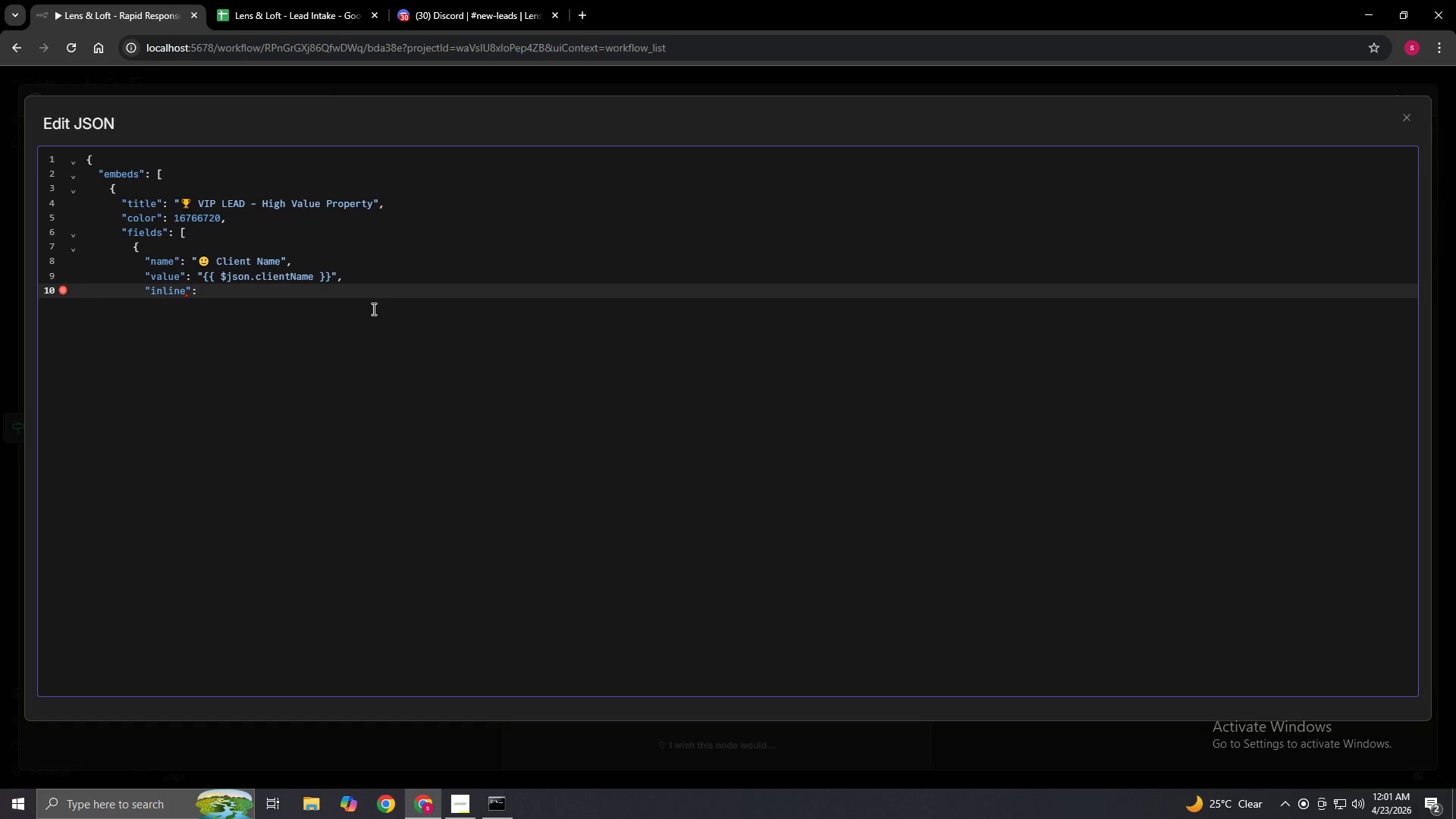 
wait(8.02)
 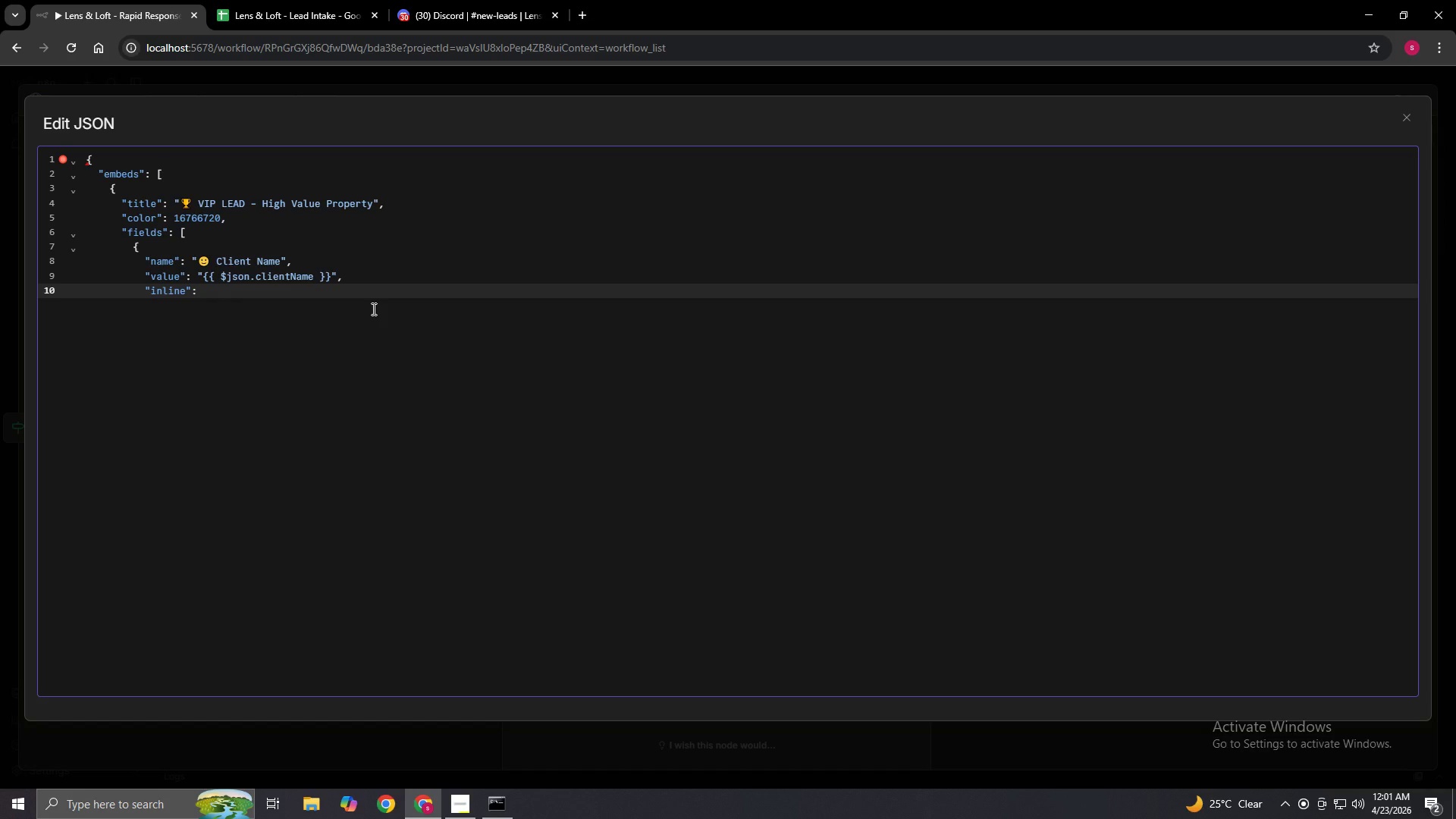 
type( true)
 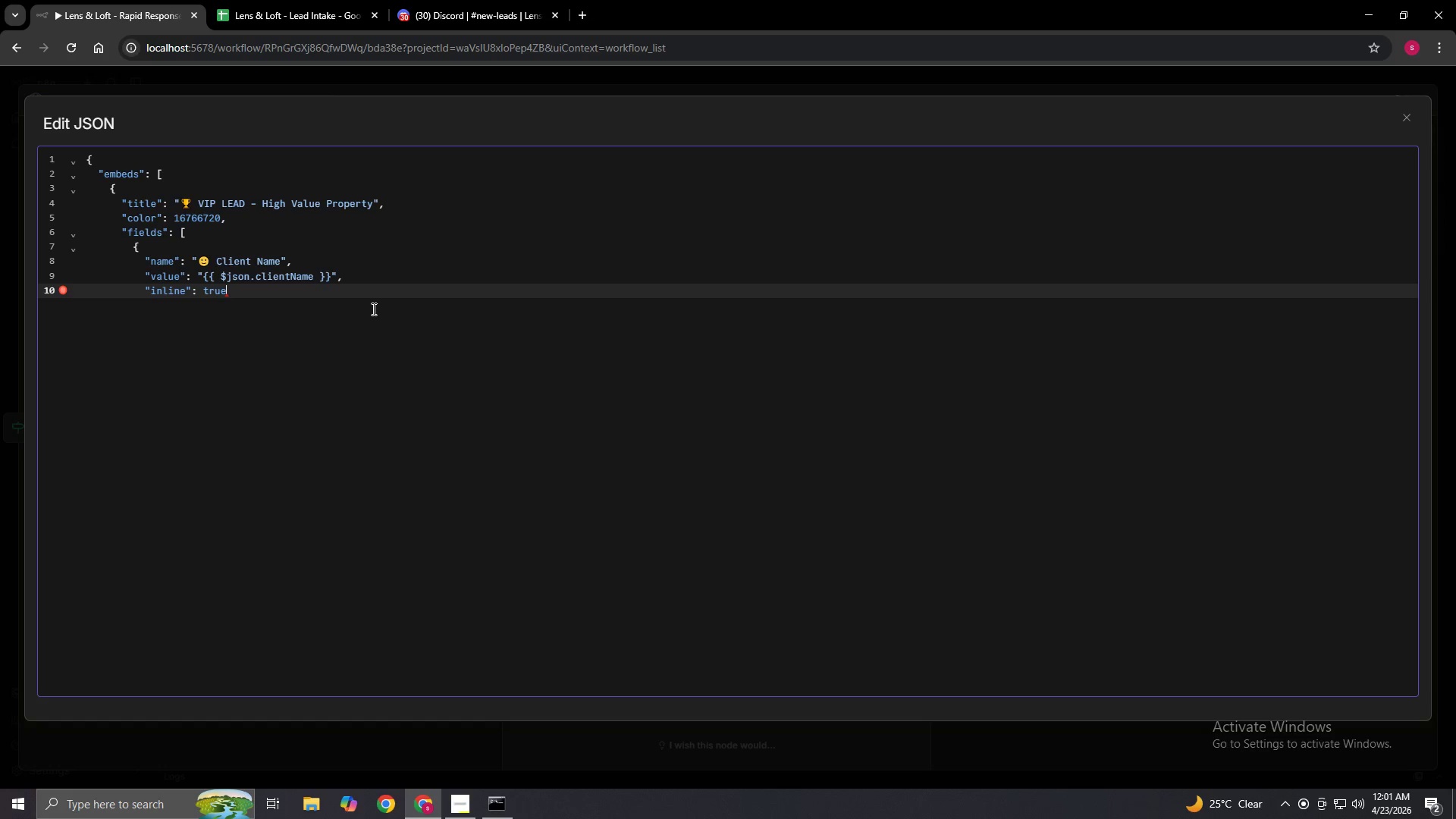 
key(Enter)
 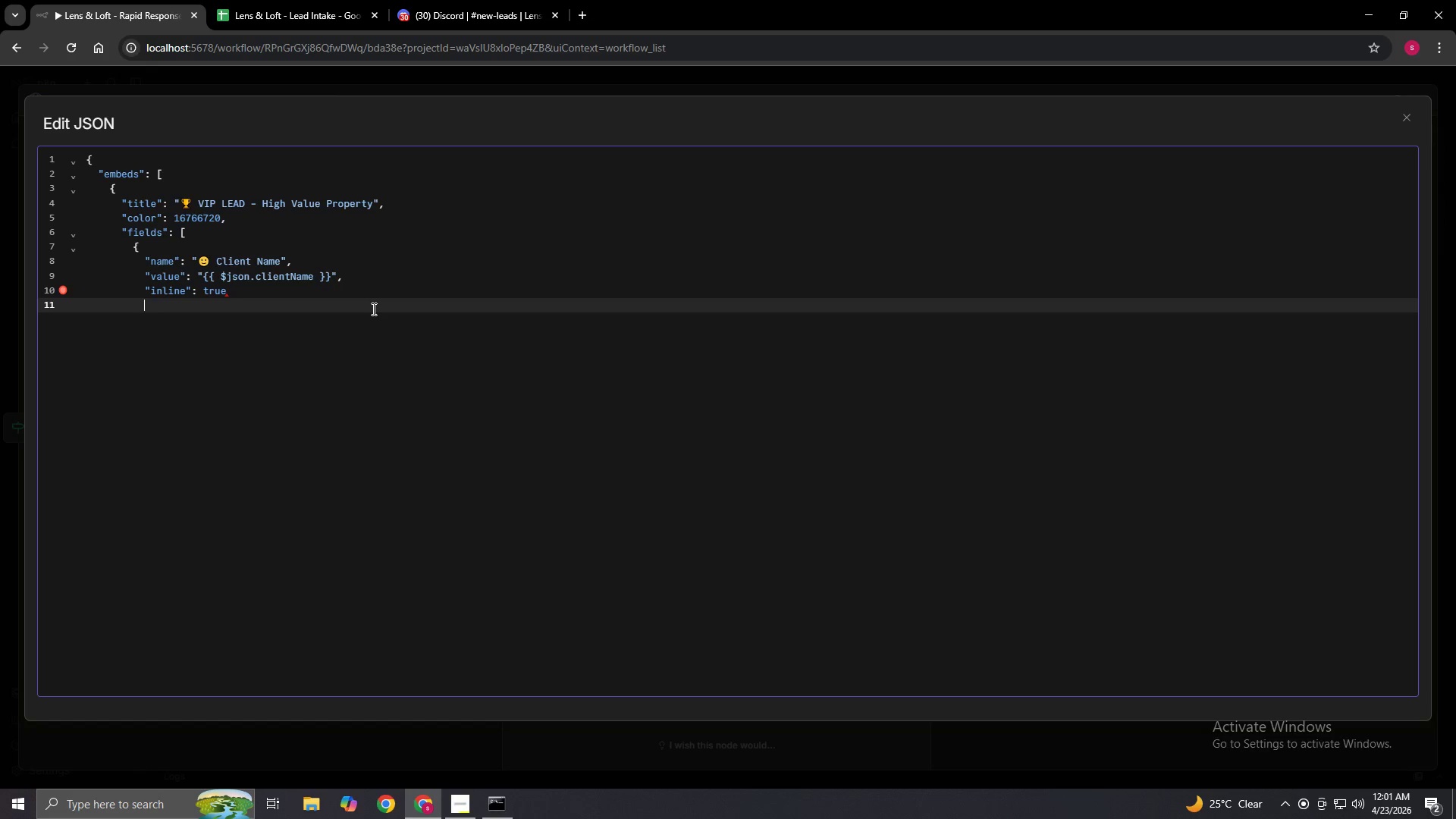 
key(Shift+BracketRight)
 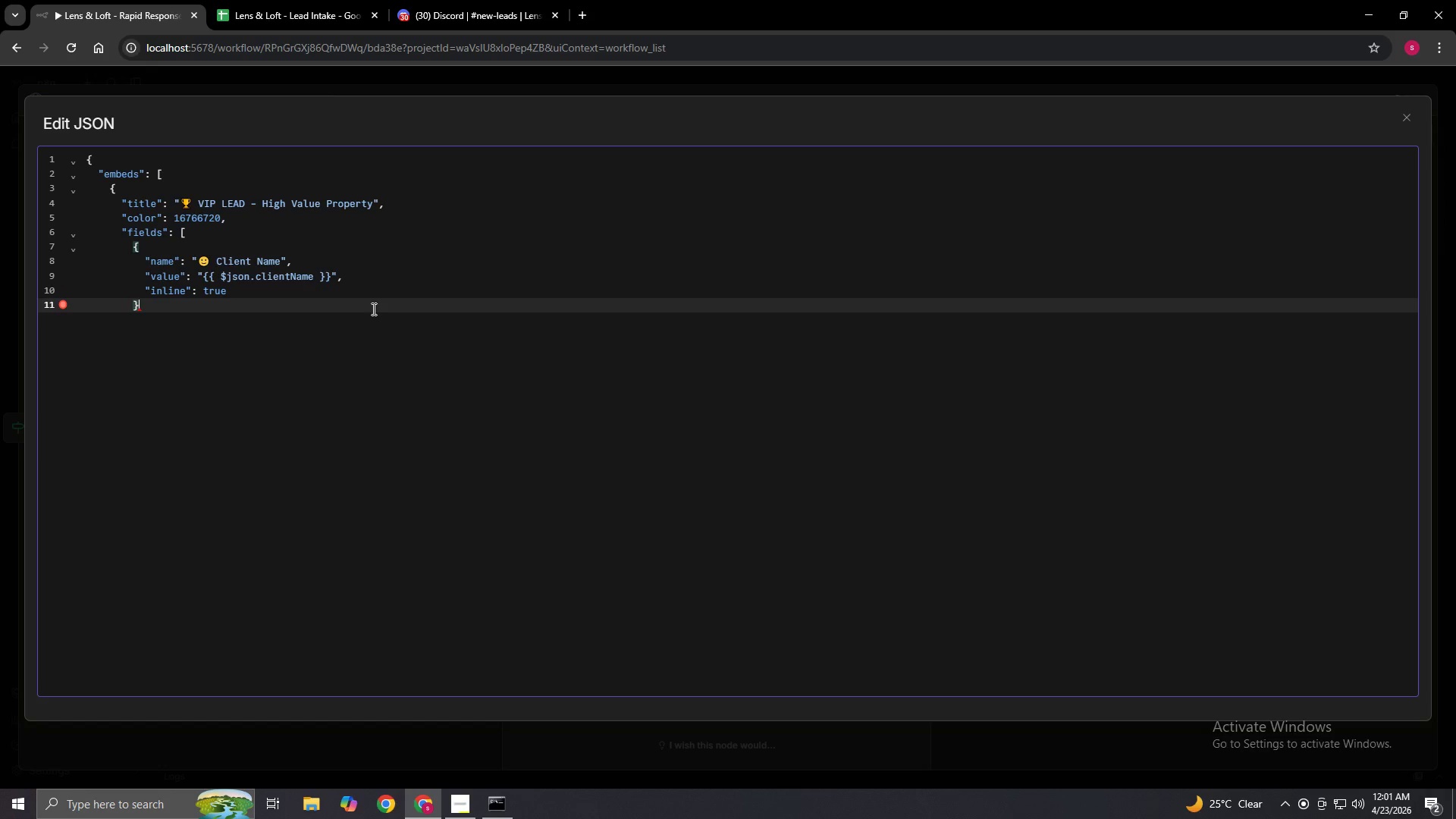 
key(Comma)
 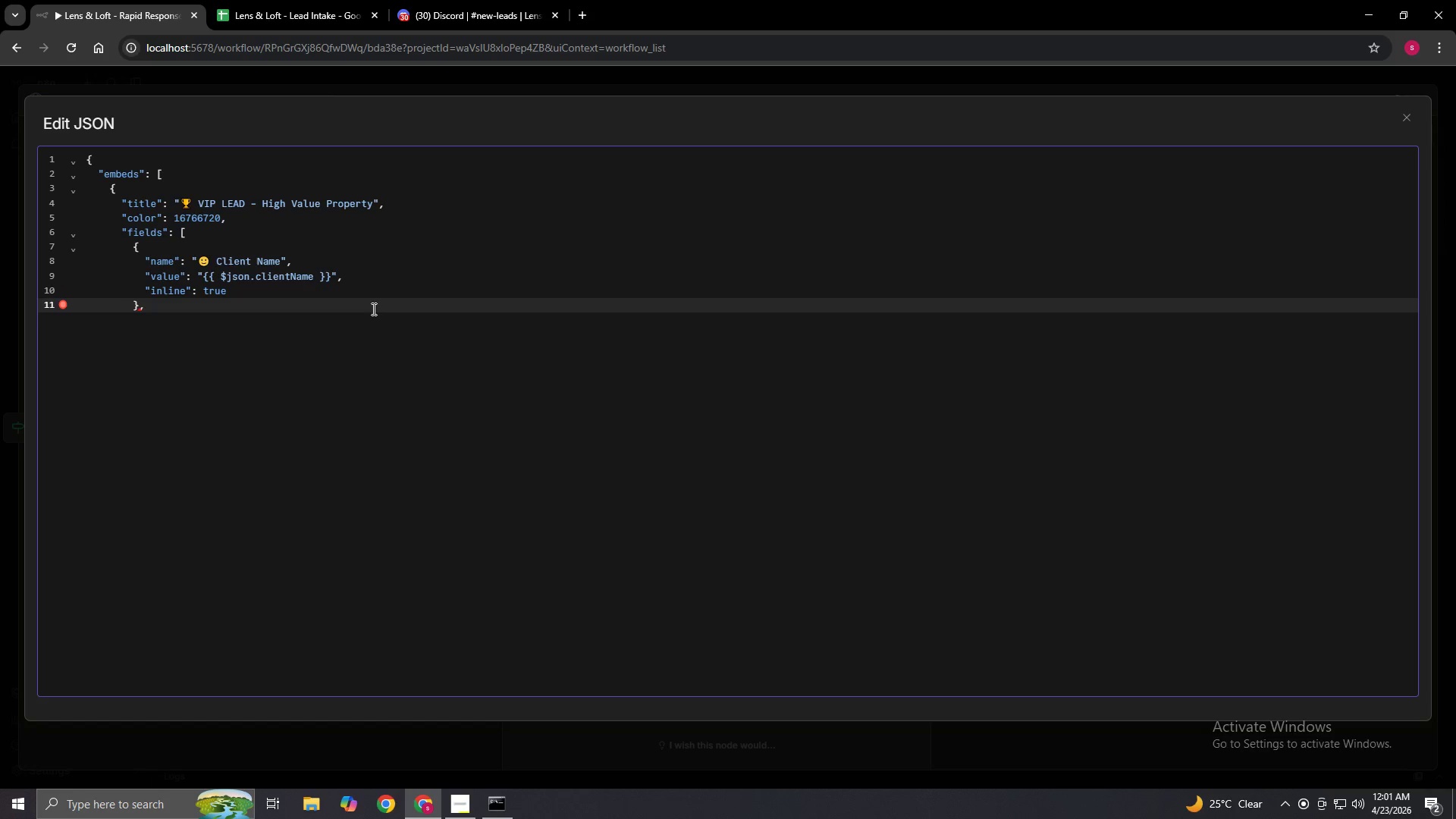 
key(Enter)
 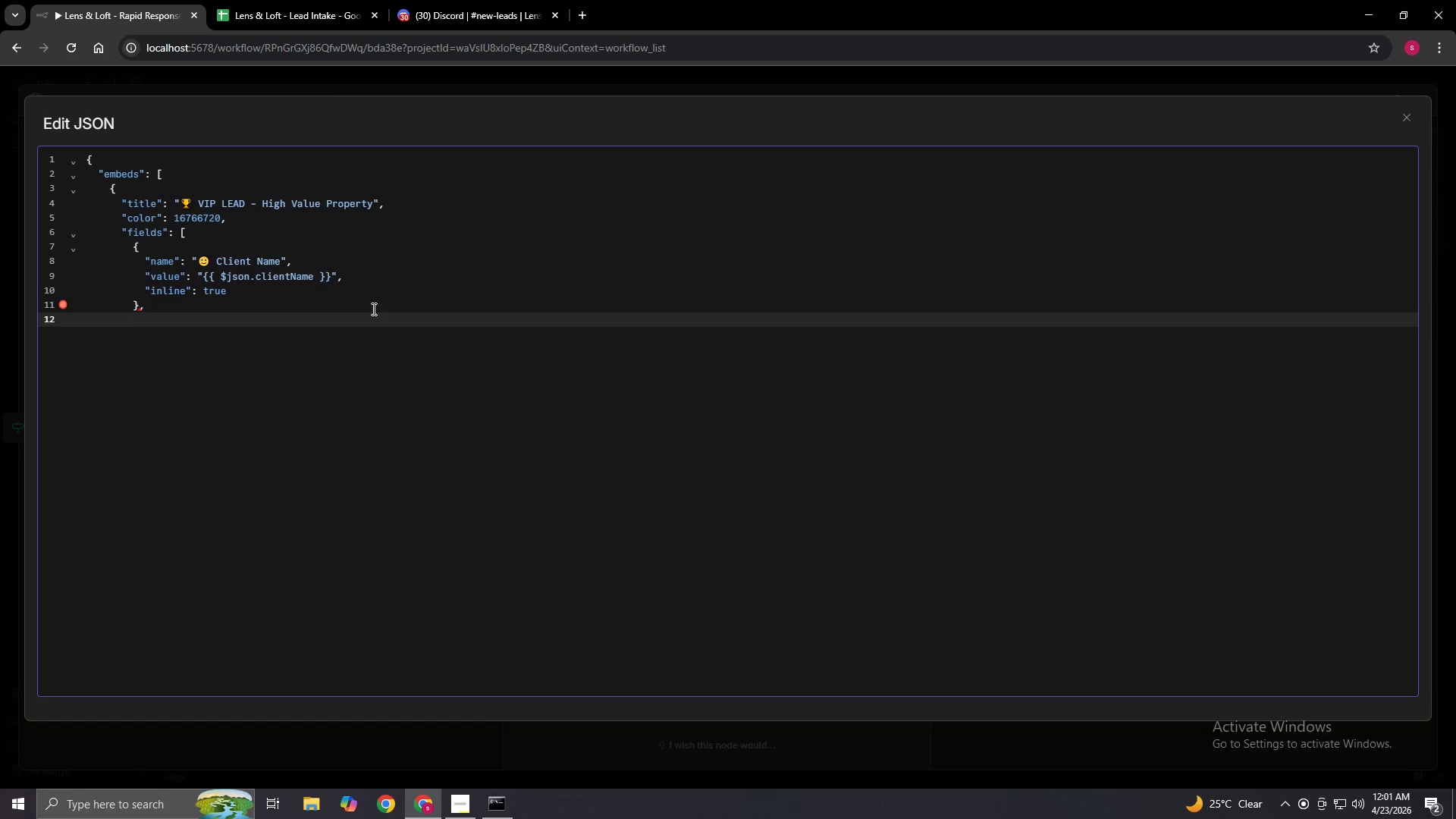 
key(Shift+P)
 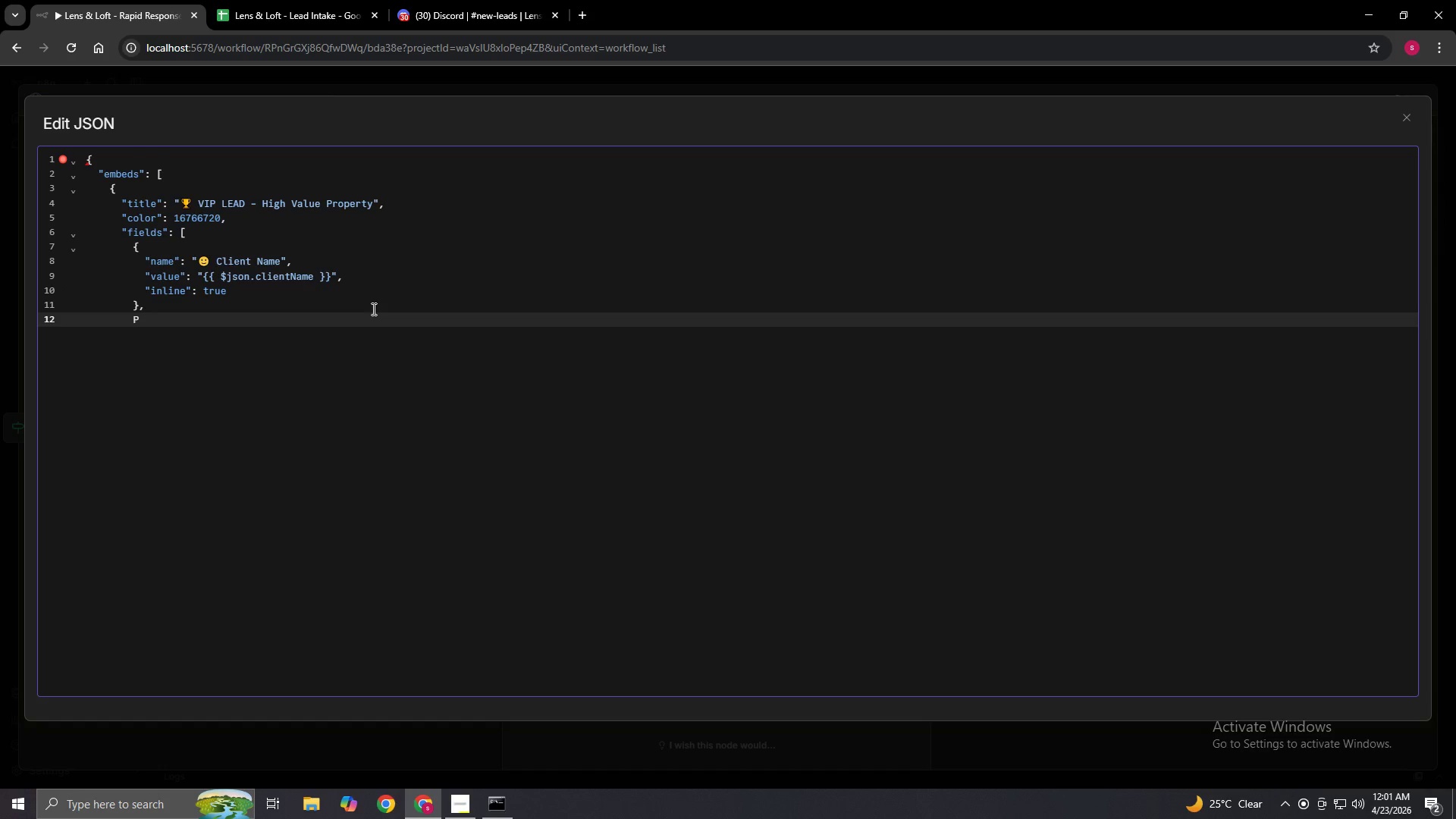 
key(Backspace)
 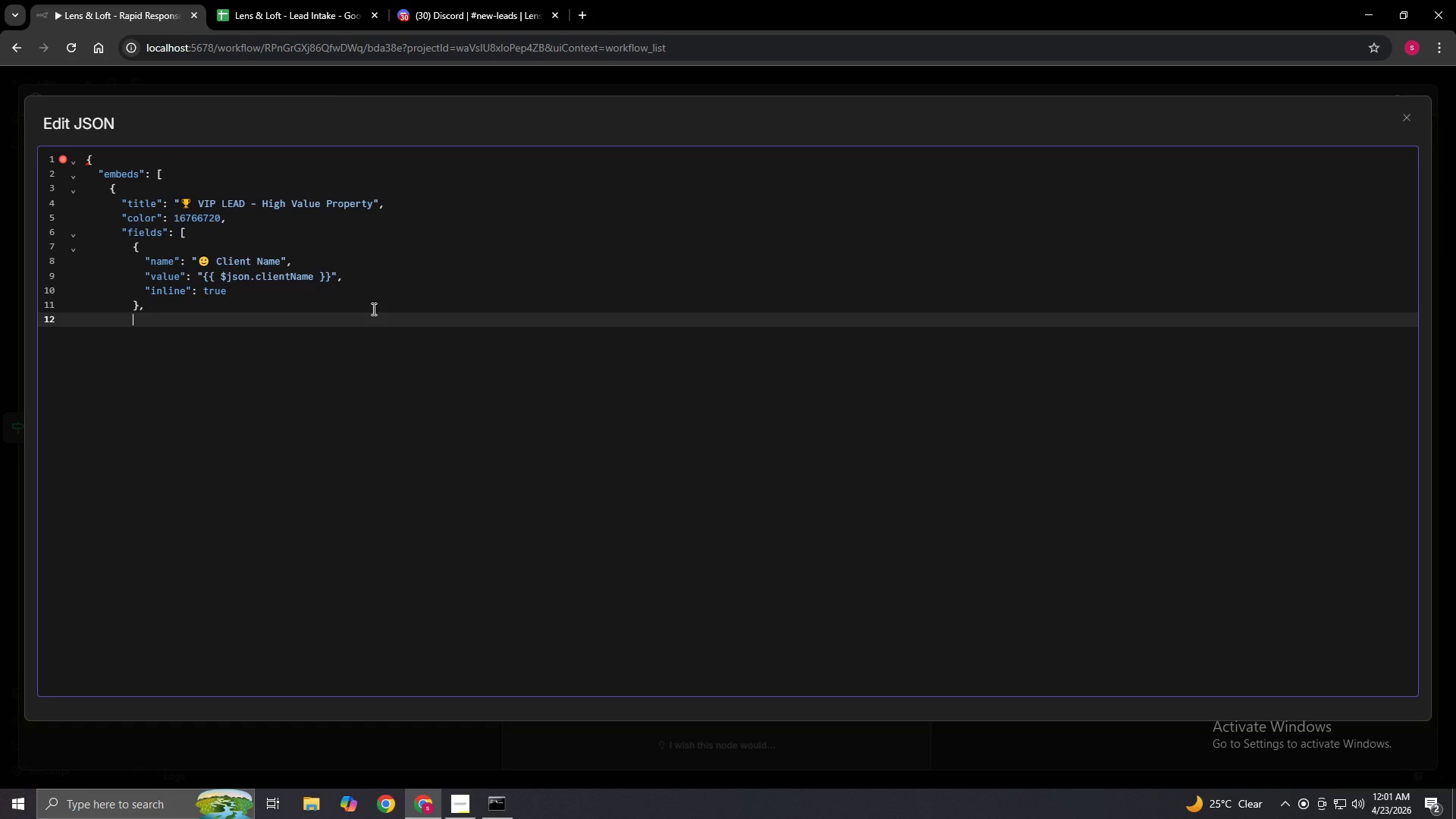 
key(Shift+BracketLeft)
 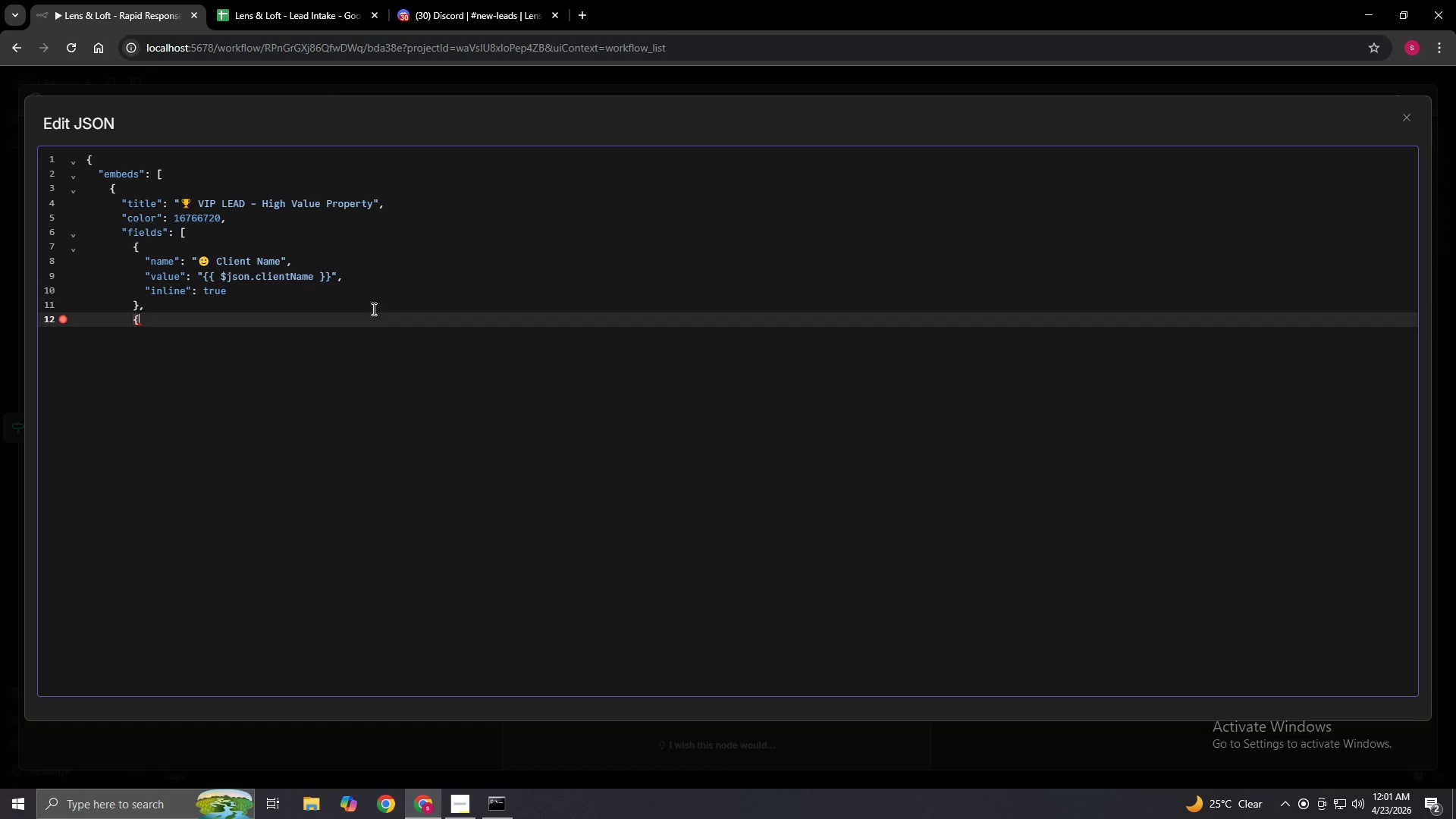 
key(Enter)
 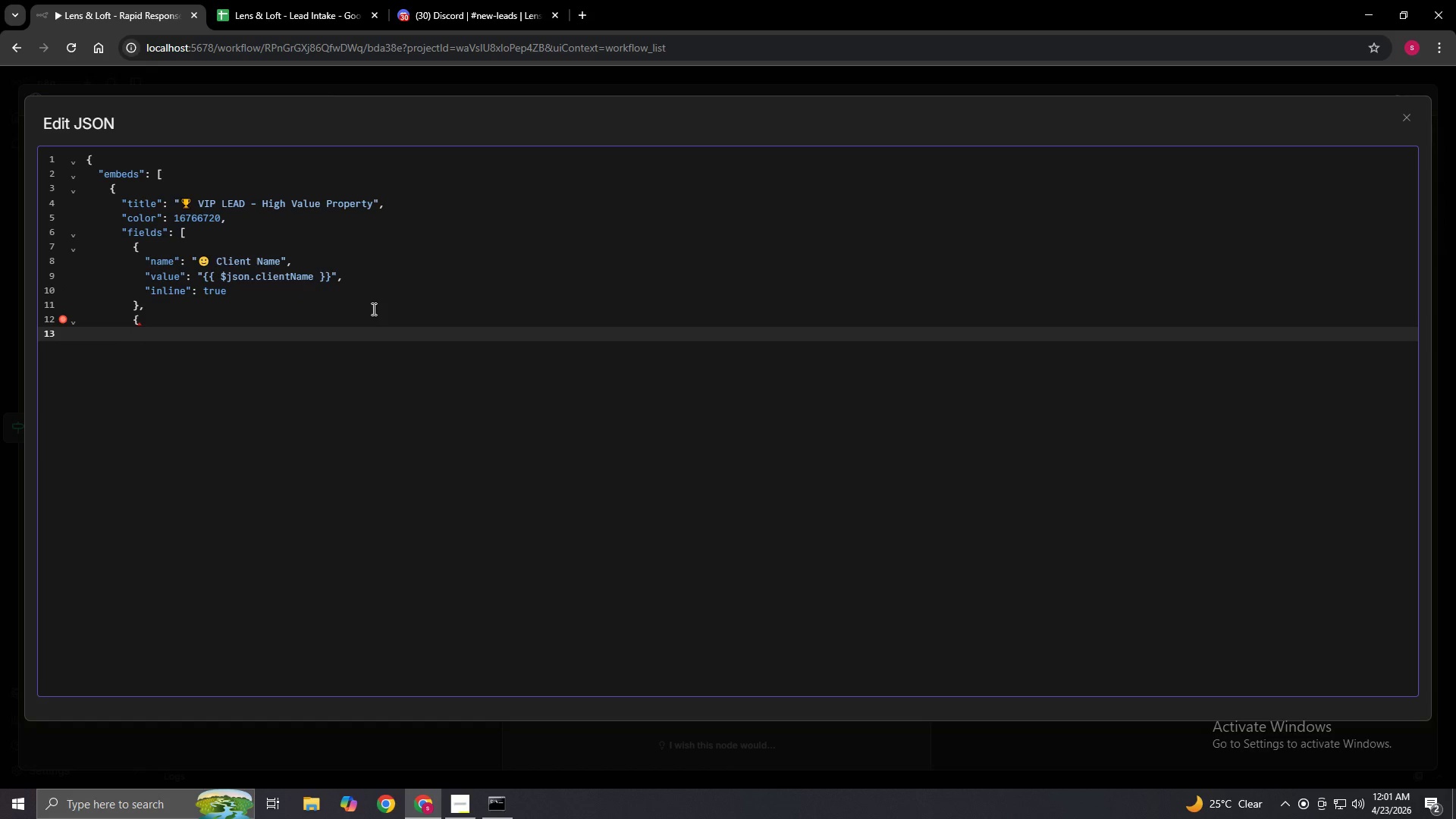 
hold_key(key=ShiftLeft, duration=1.51)
 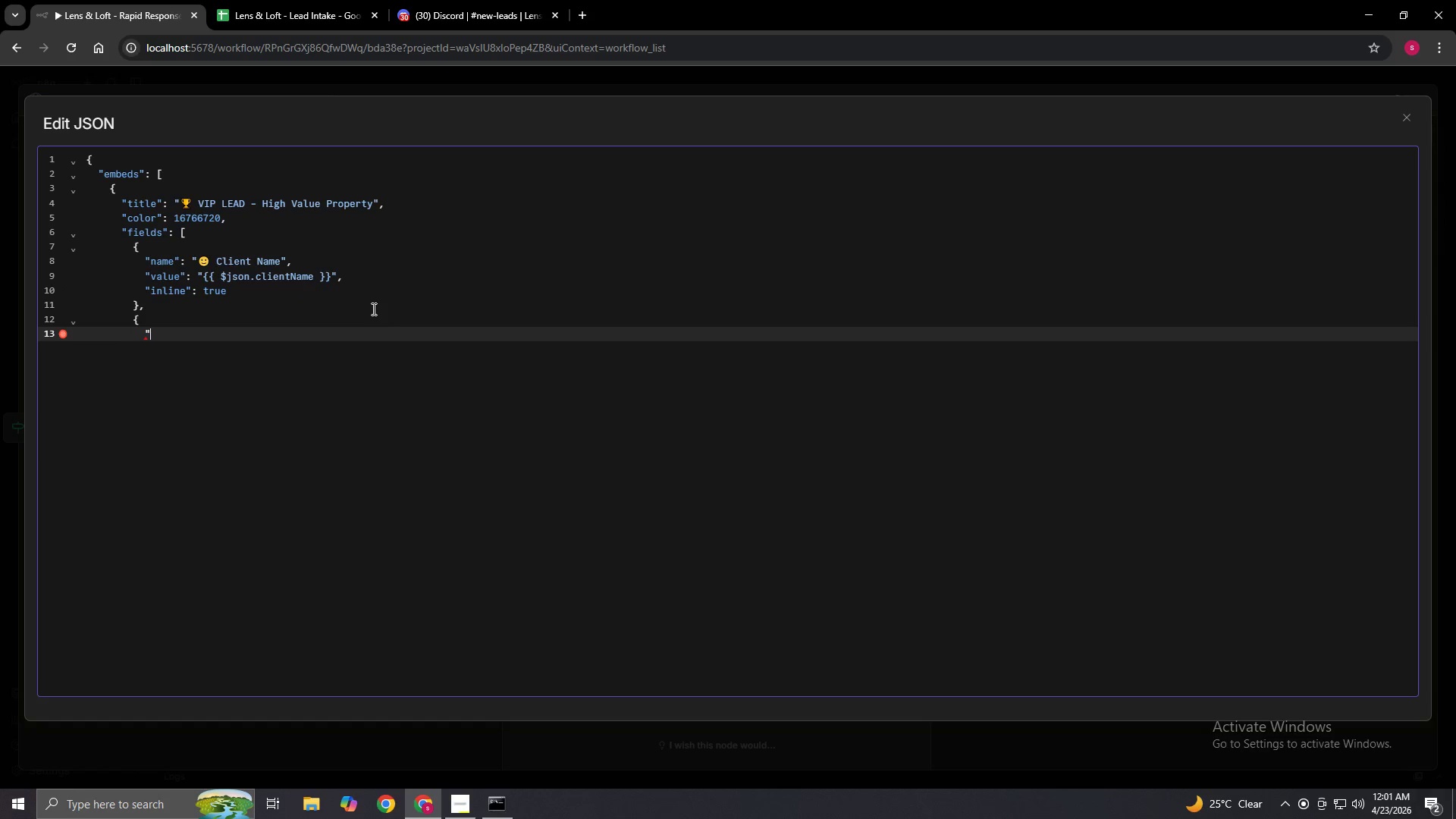 
type("name": ")
 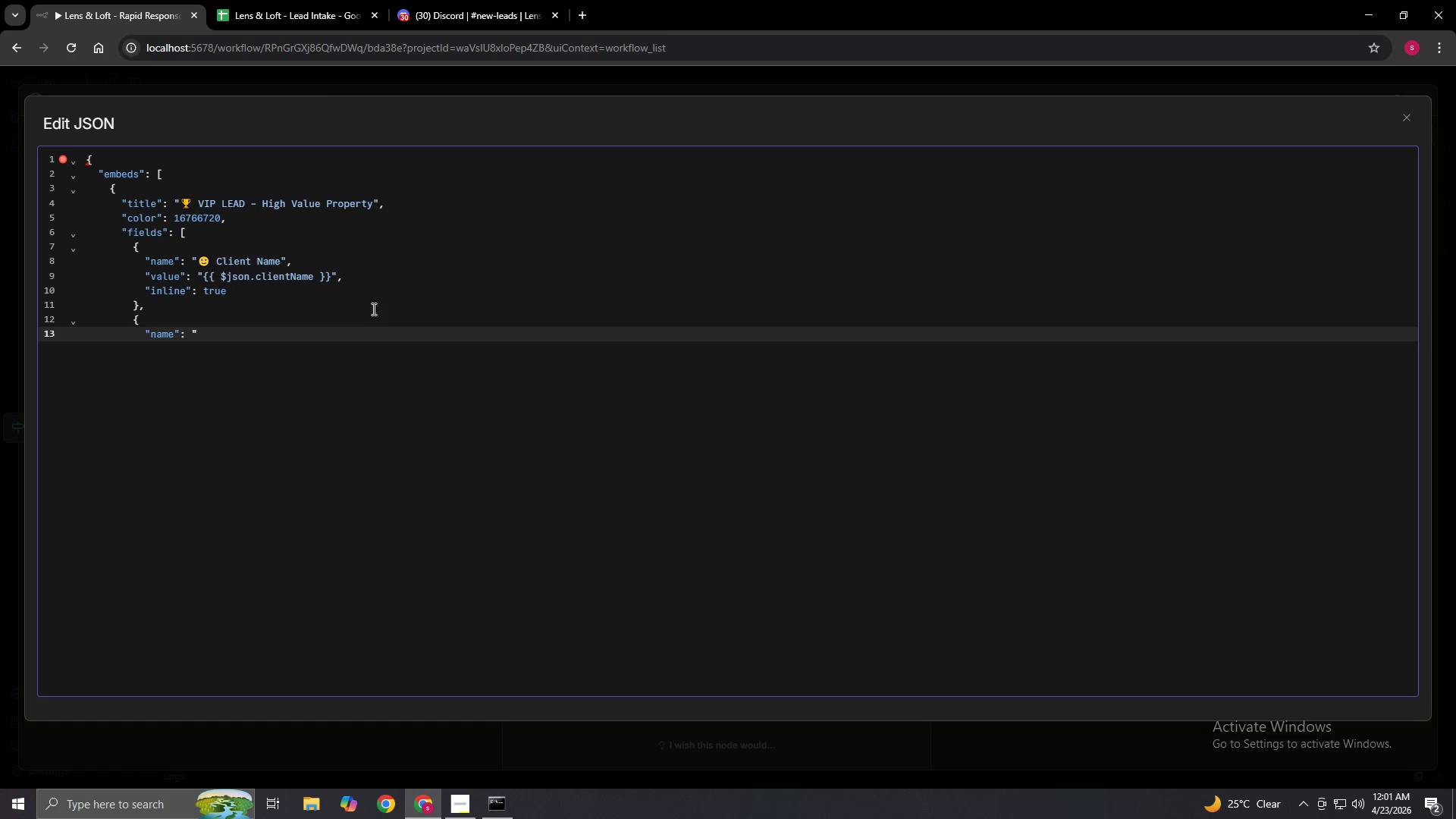 
type(Priority Status")
 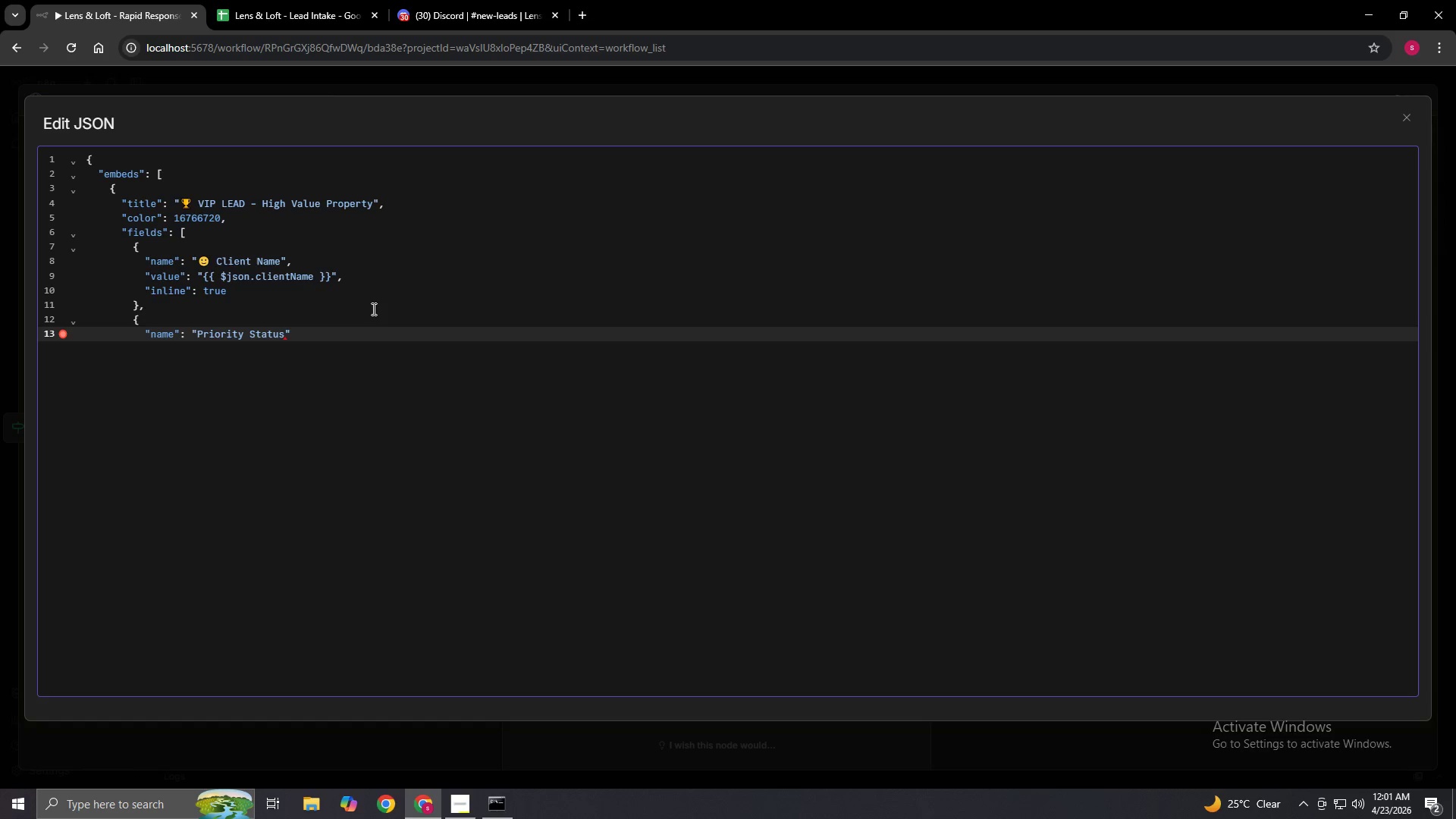 
left_click([198, 334])
 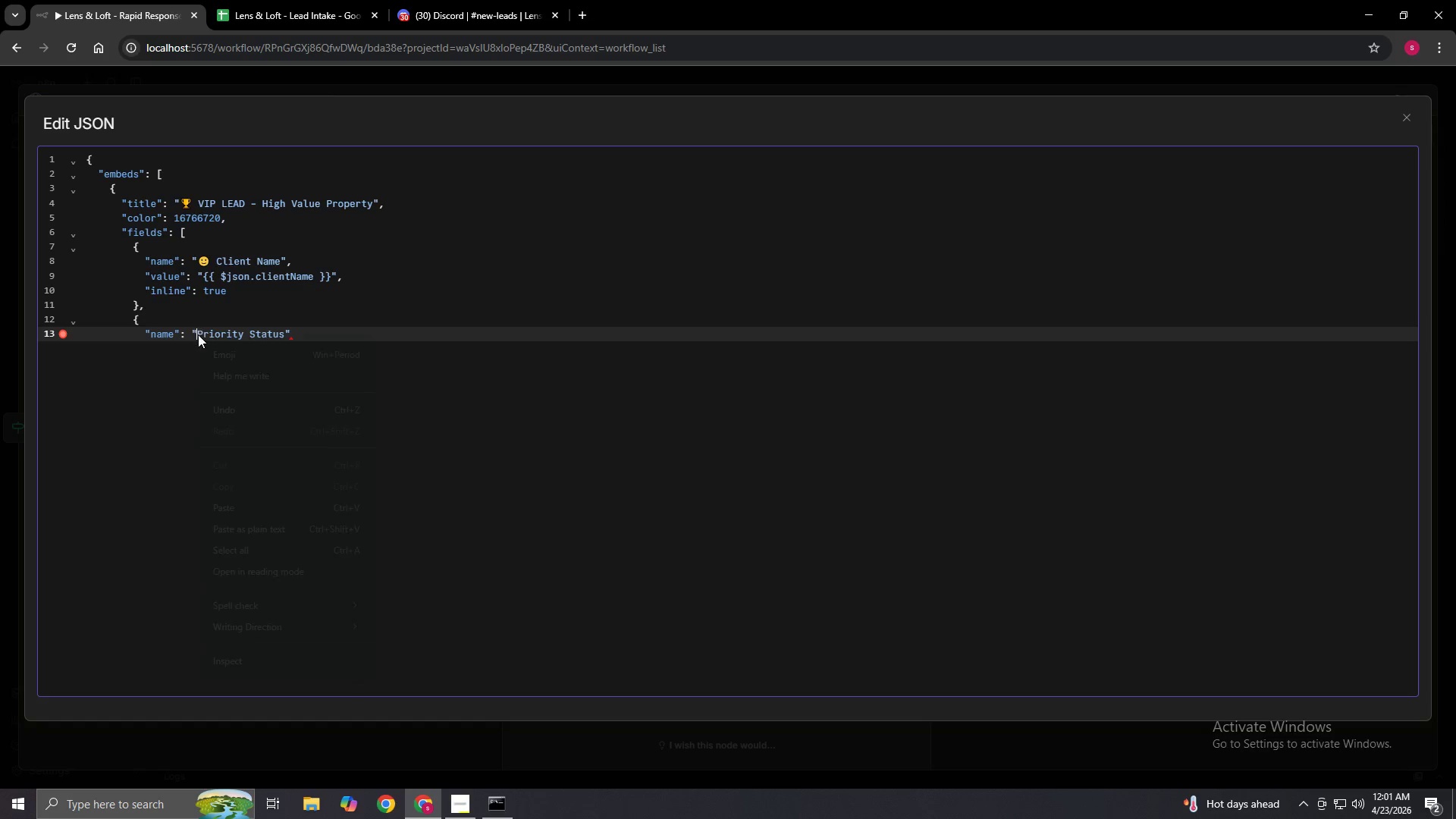 
right_click([198, 334])
 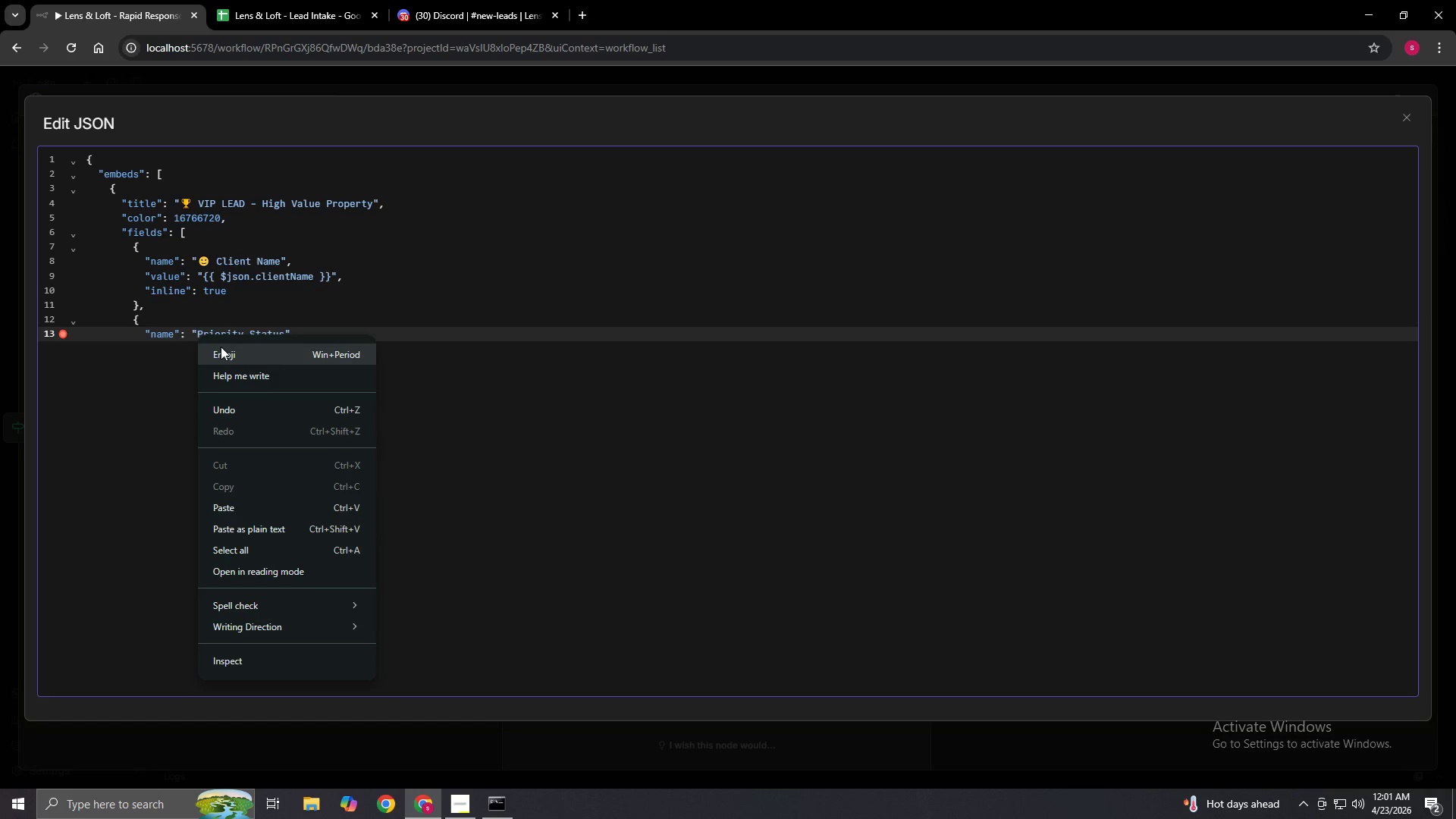 
left_click([221, 347])
 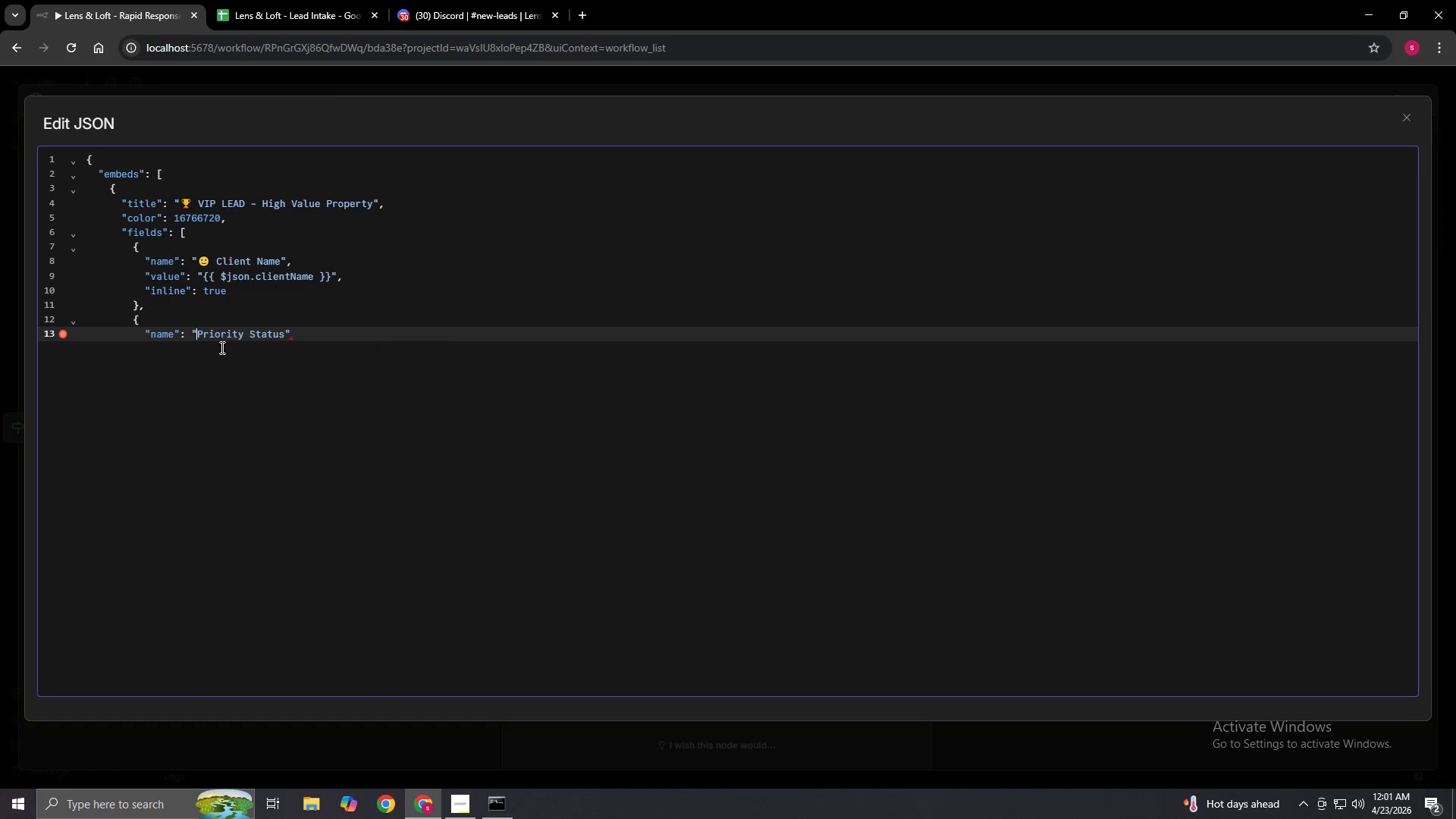 
left_click([426, 494])
 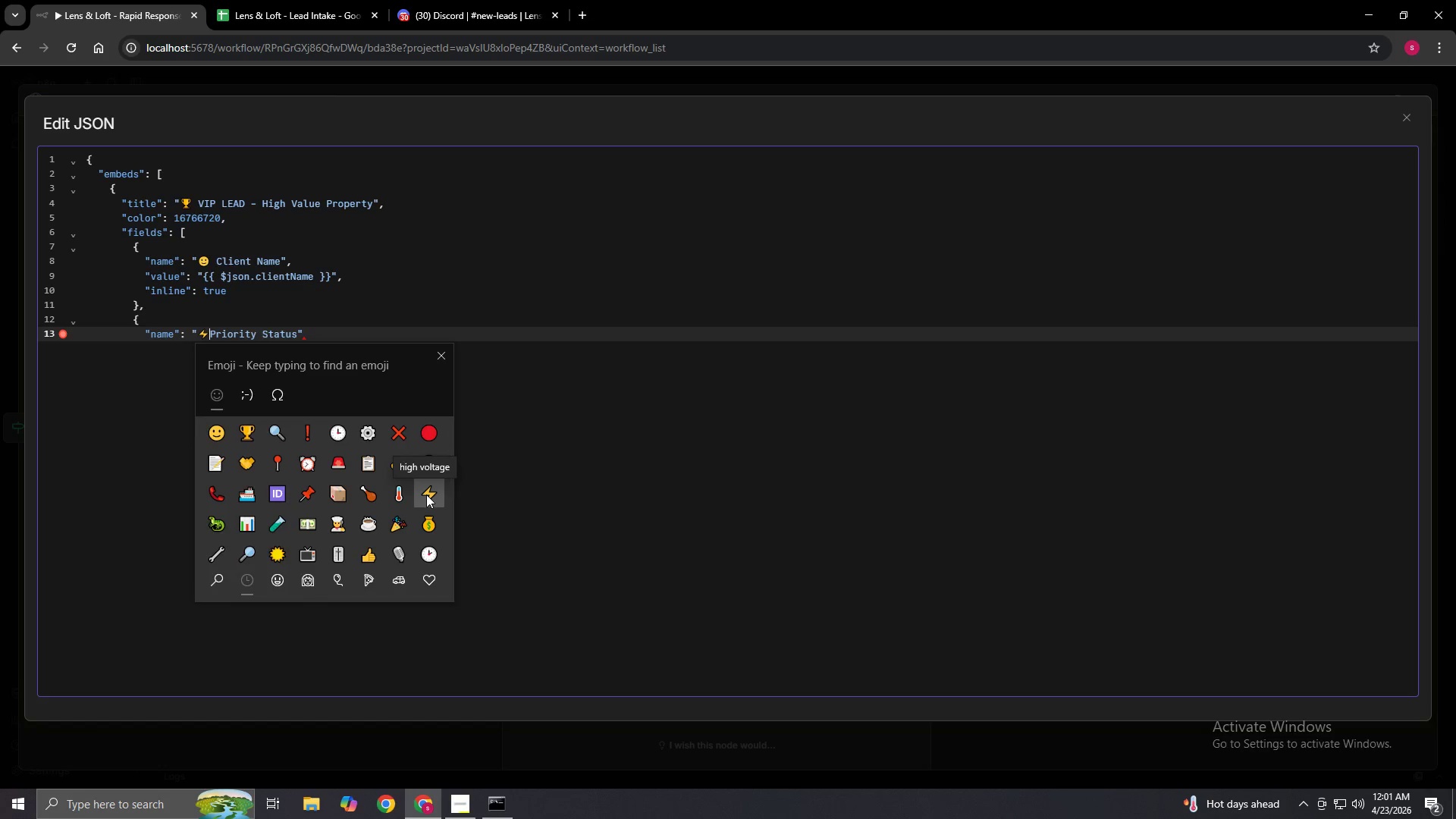 
key(Space)
 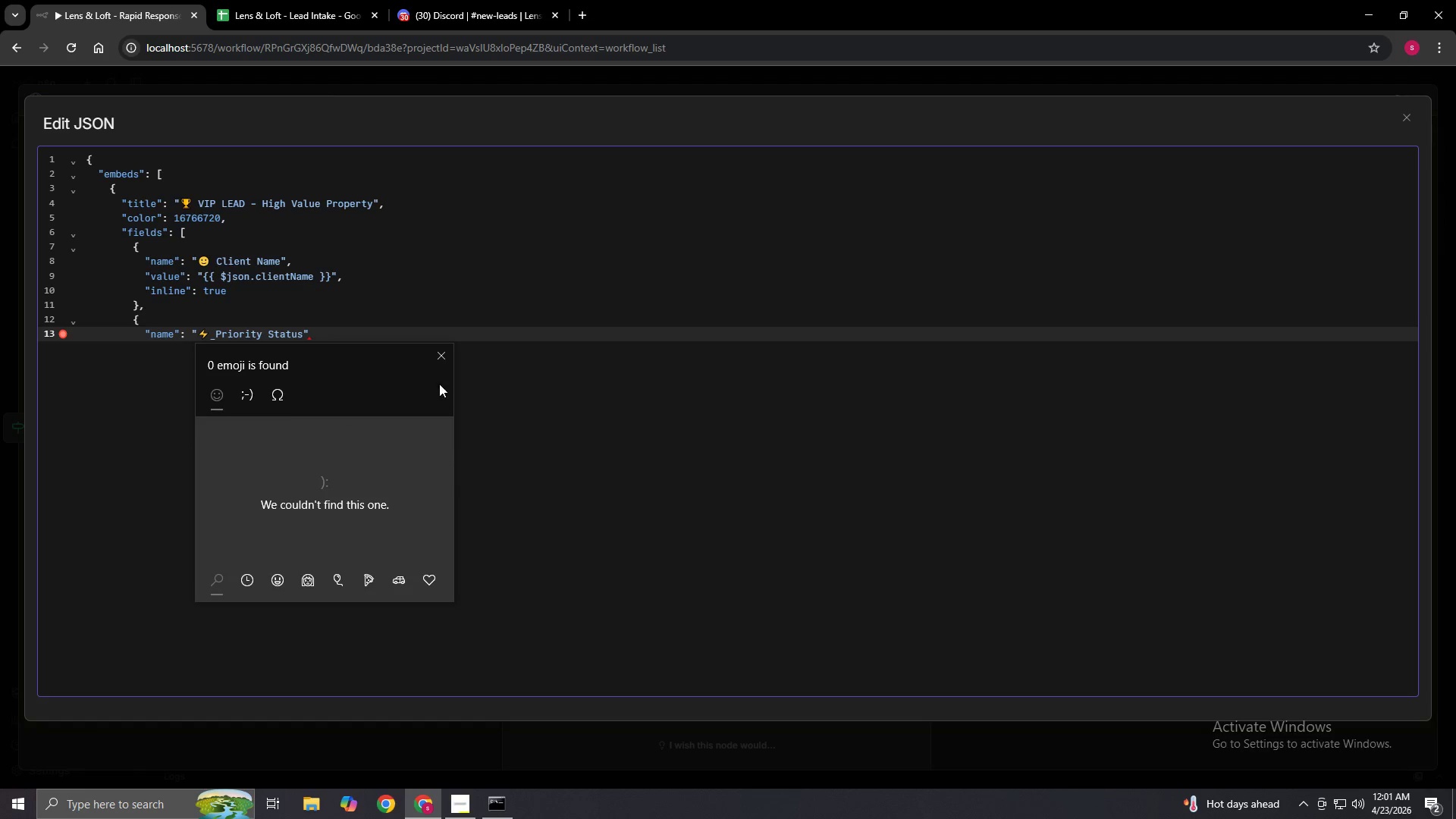 
left_click([440, 361])
 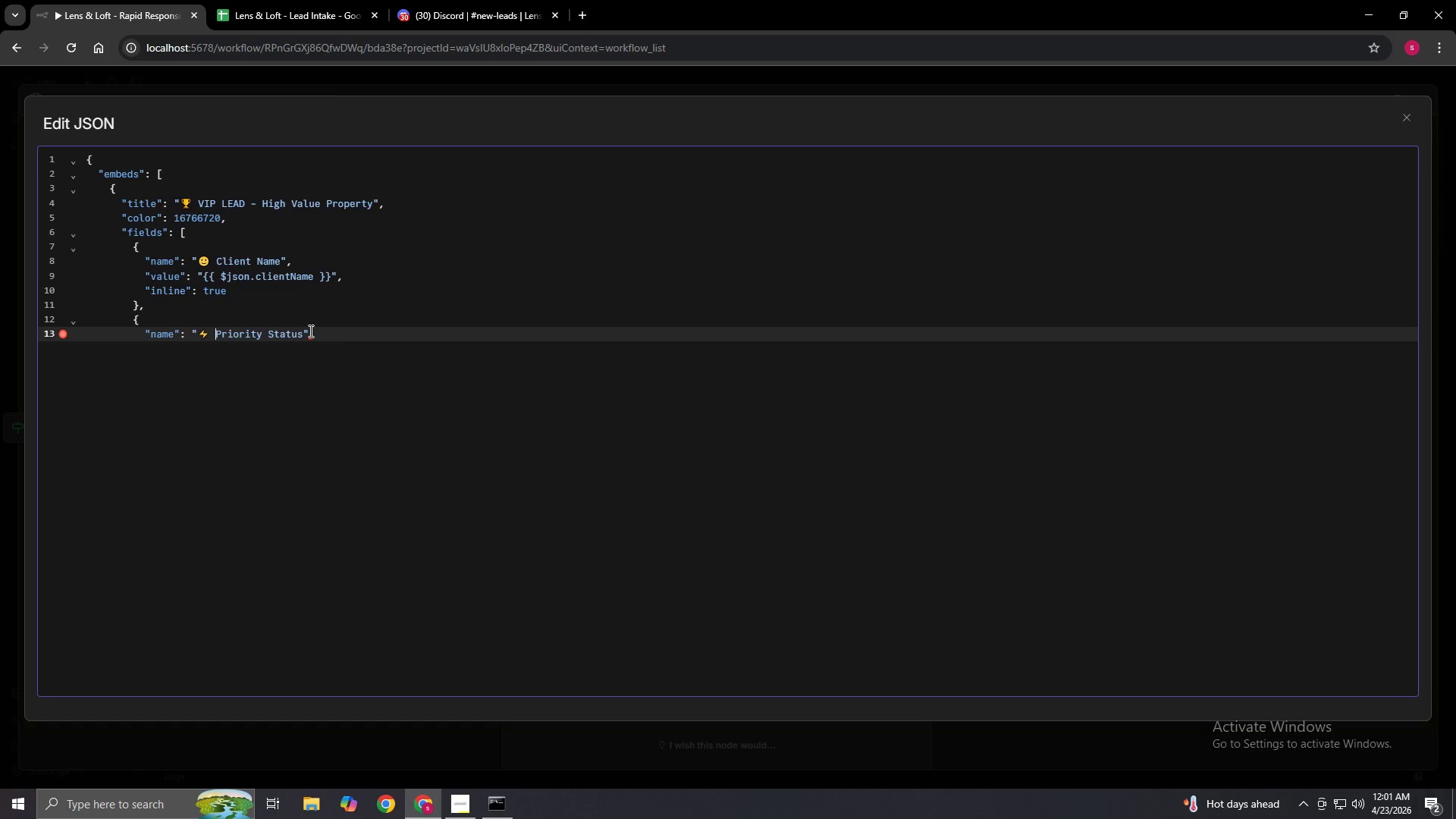 
left_click([312, 331])
 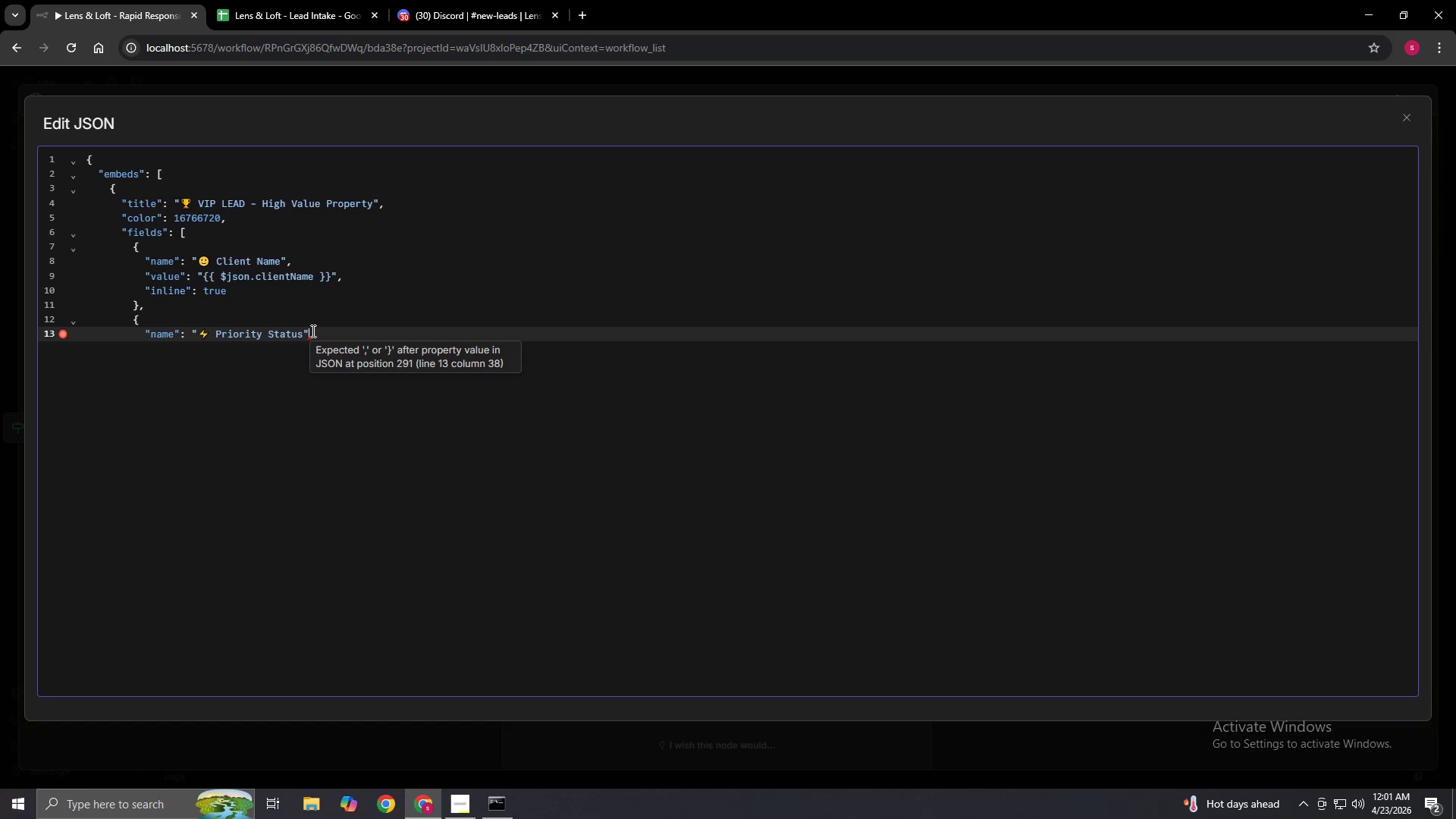 
key(Comma)
 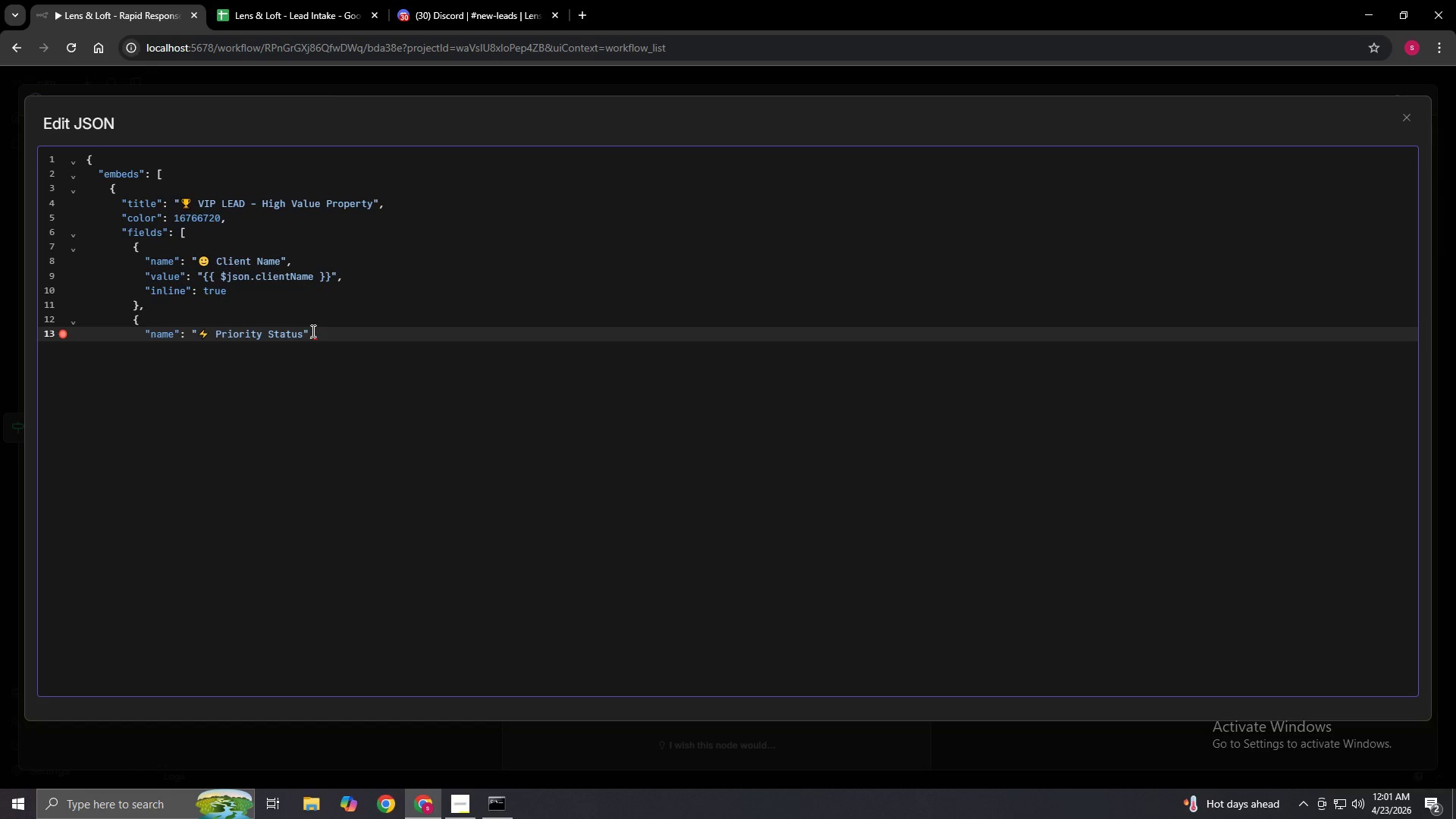 
key(Enter)
 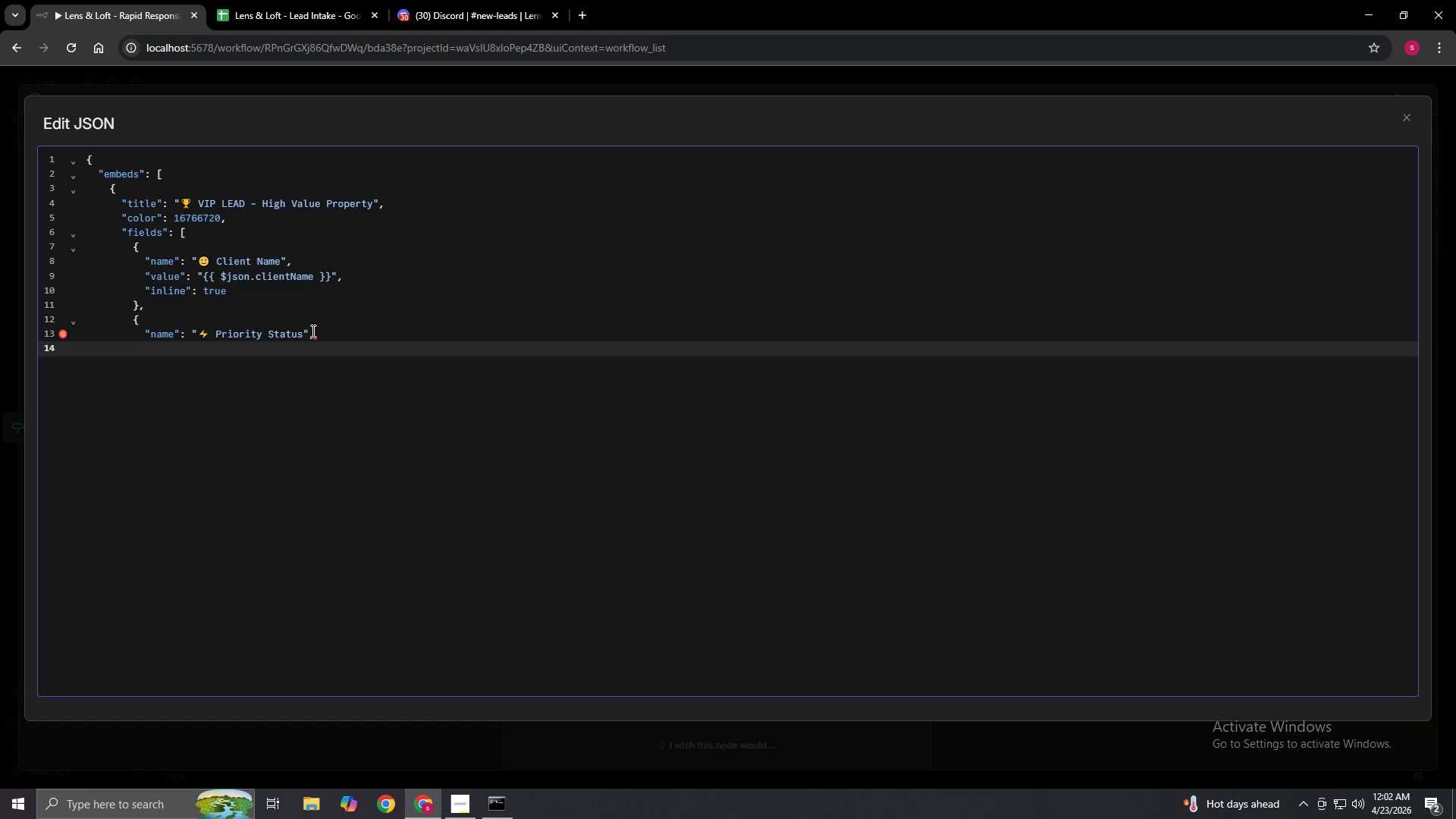 
type("value": "P)
key(Backspace)
type({{}})
 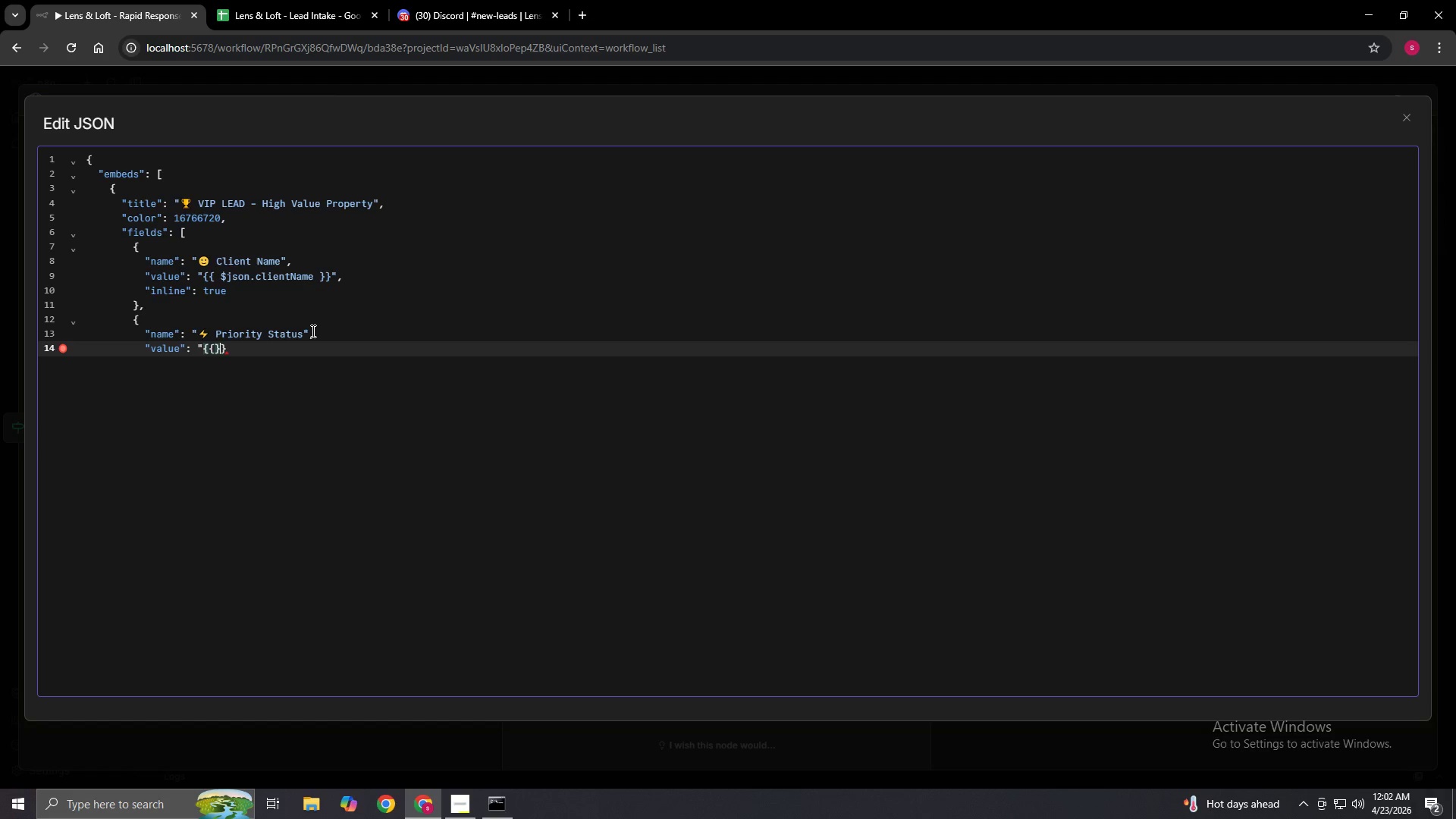 
 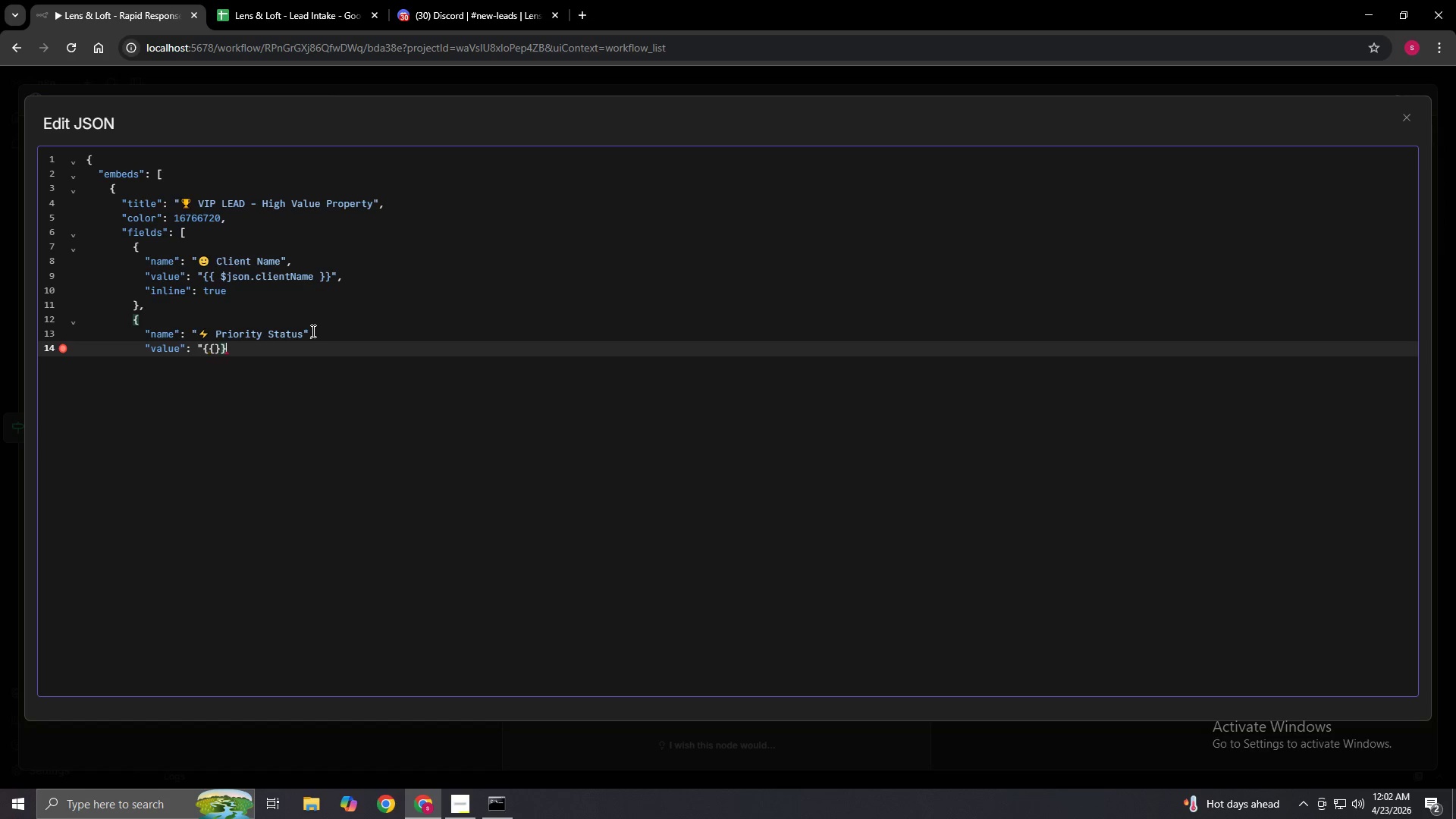 
key(ArrowLeft)
 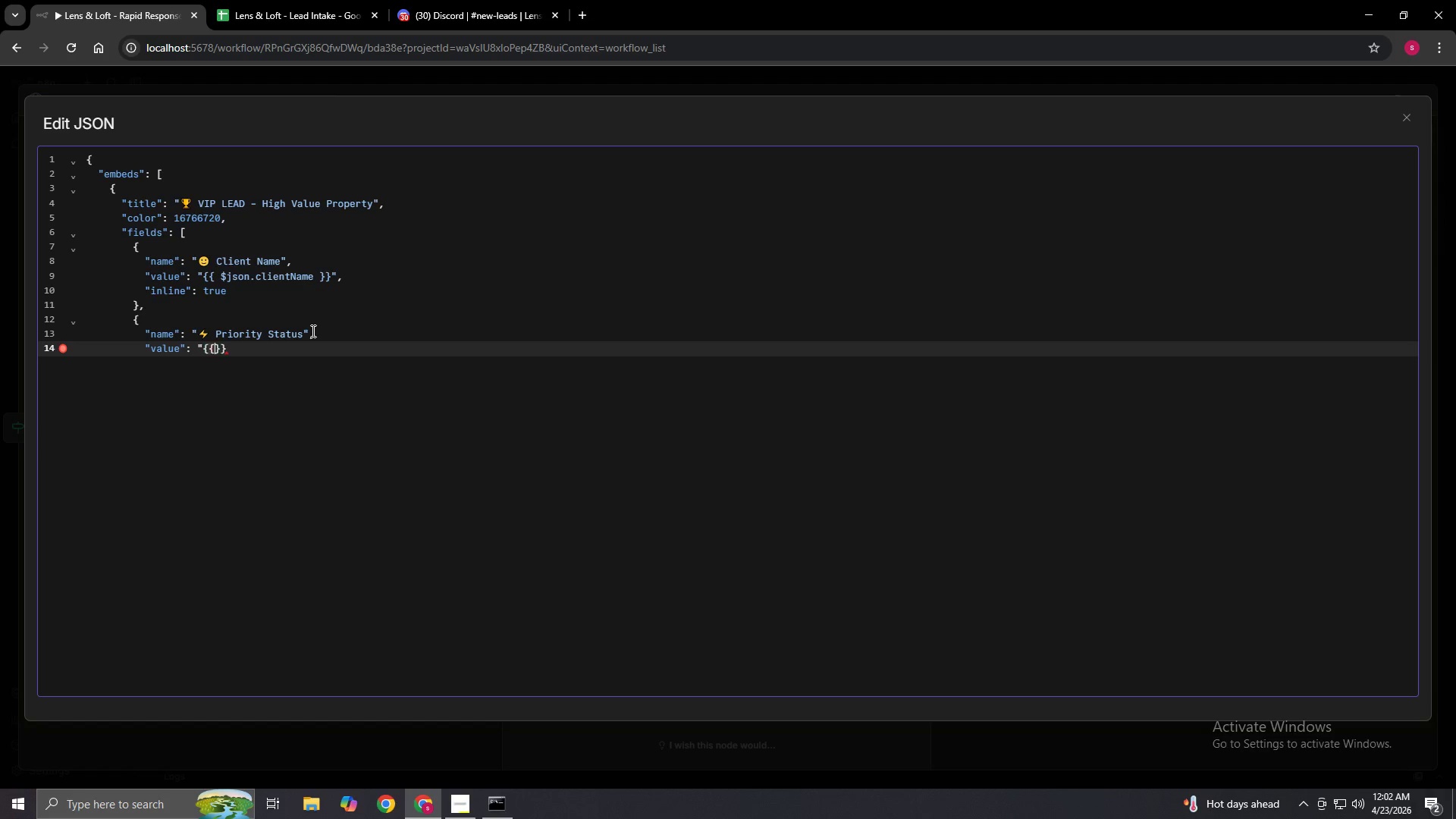 
key(ArrowLeft)
 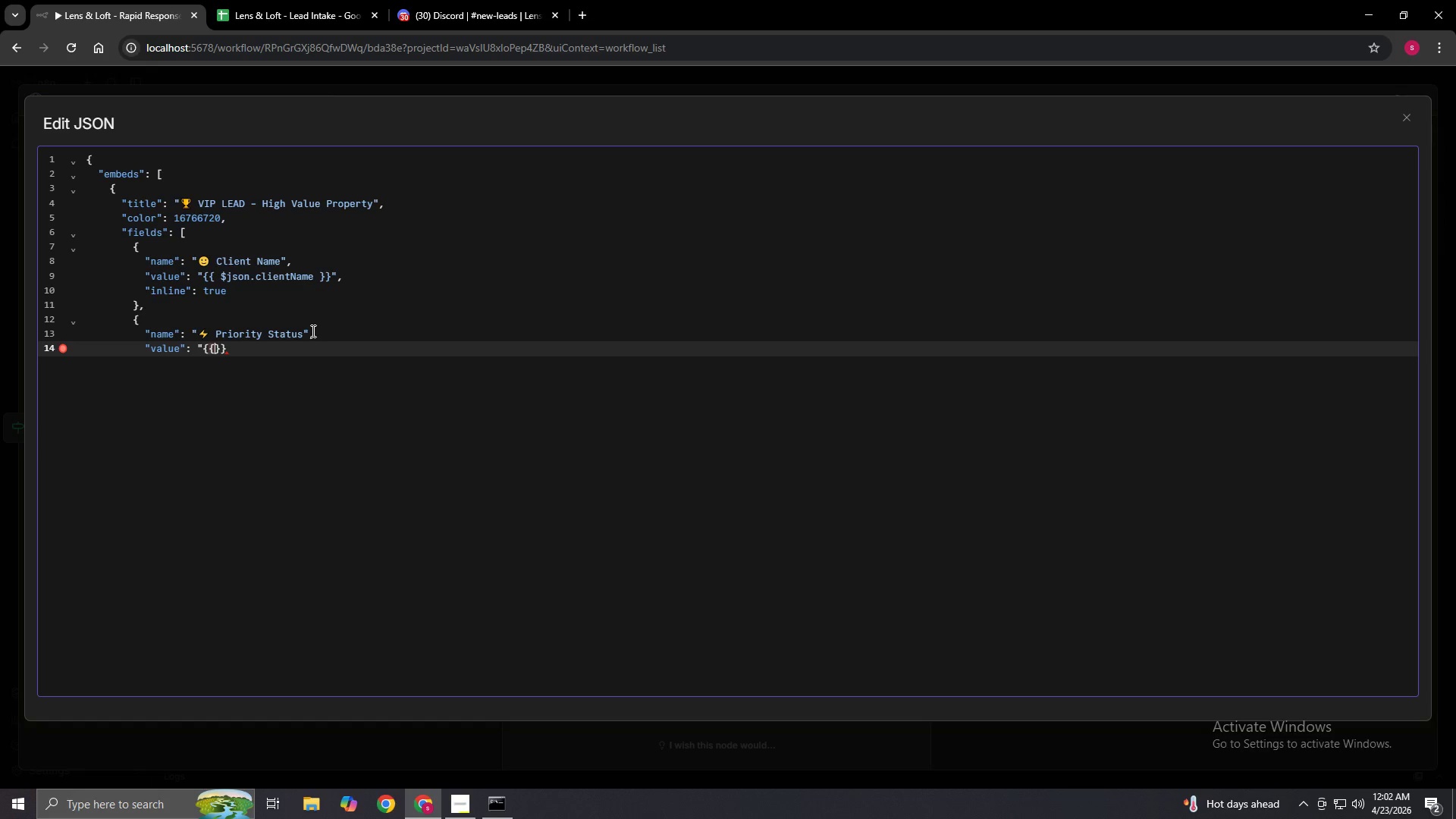 
key(Space)
 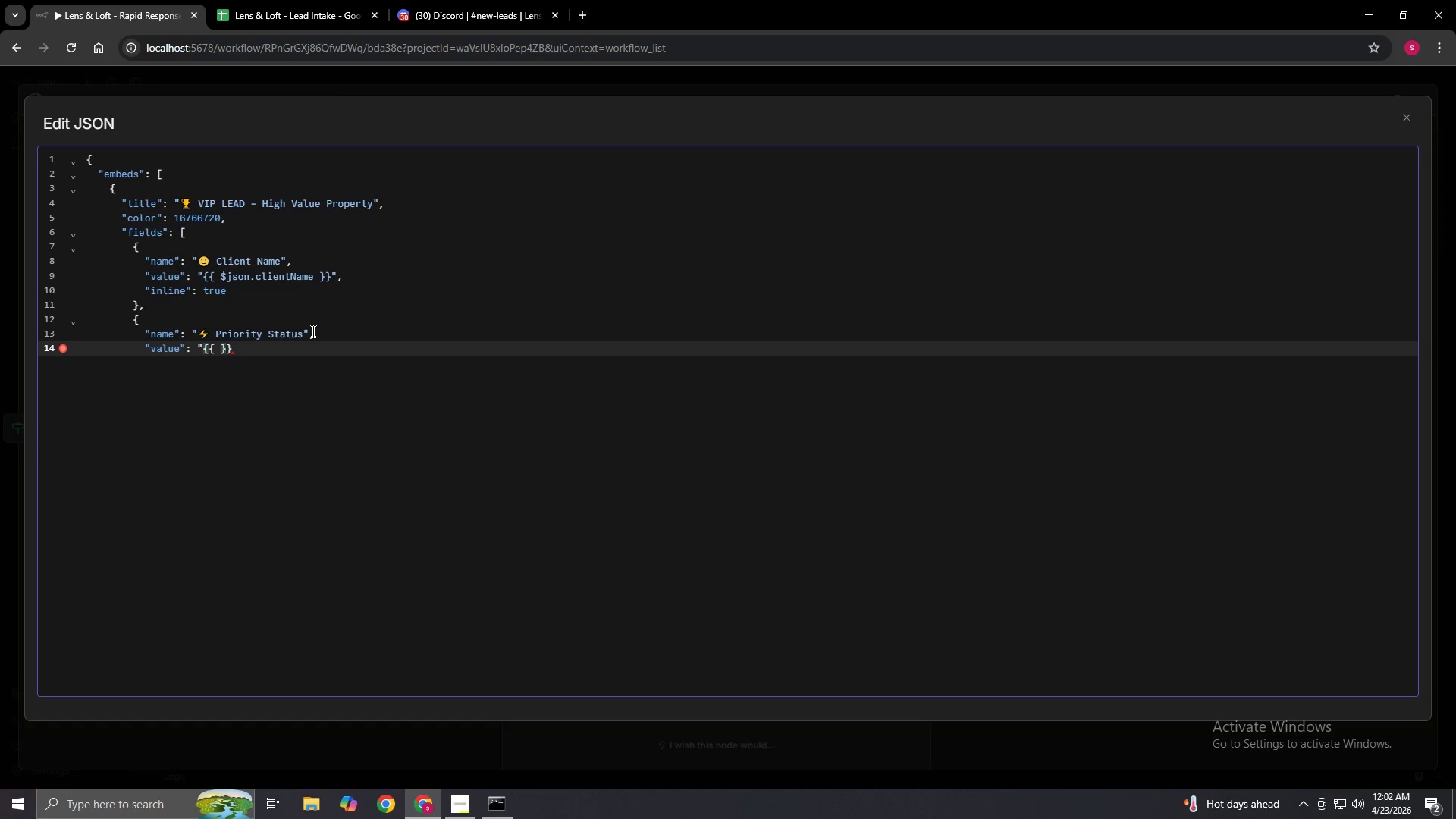 
key(Space)
 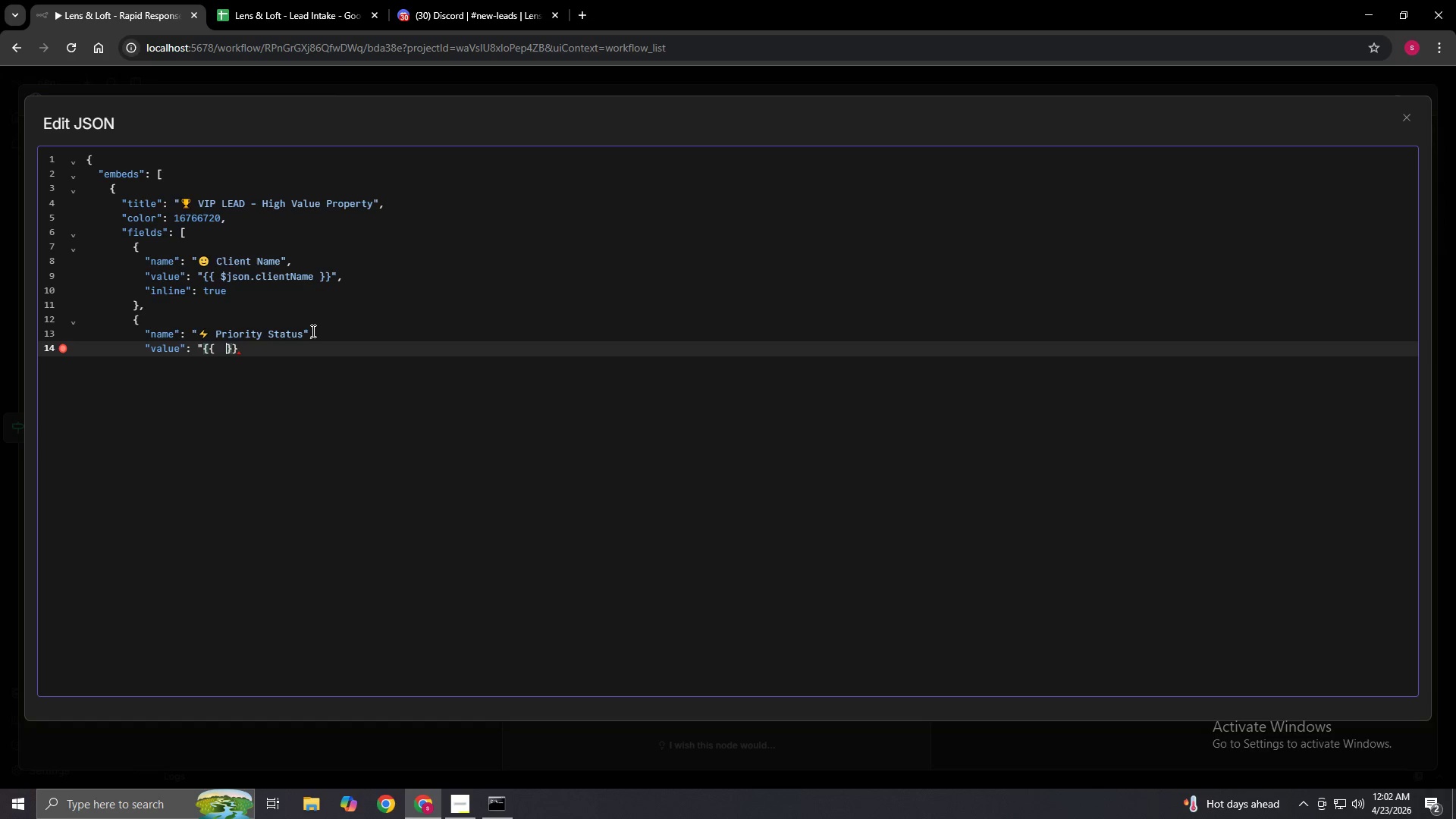 
key(ArrowLeft)
 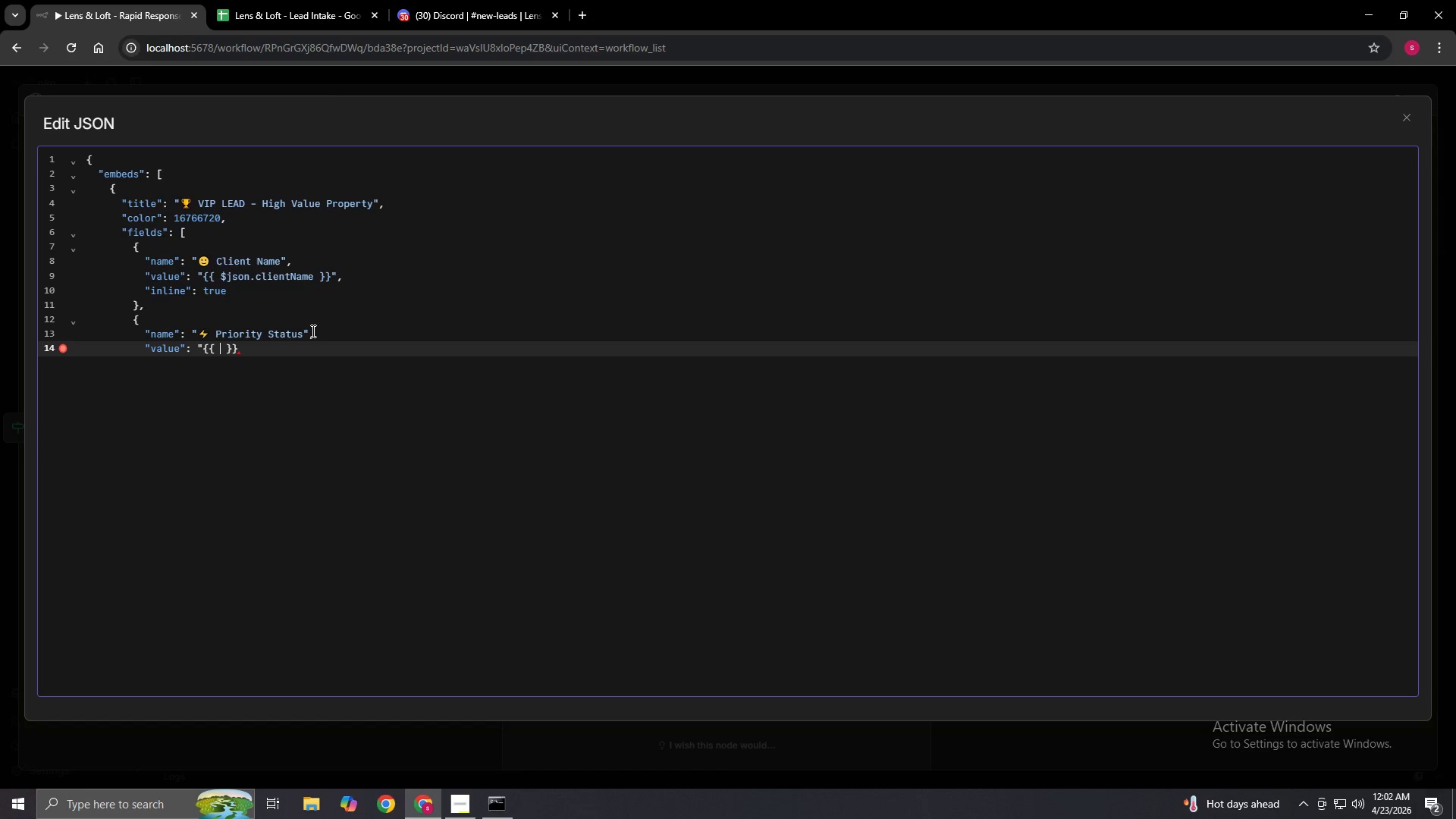 
type($json.)
key(Backspace)
key(Backspace)
key(Backspace)
key(Backspace)
key(Backspace)
key(Backspace)
key(Backspace)
key(Backspace)
key(Backspace)
type([Delete][Delete][Delete]**)
 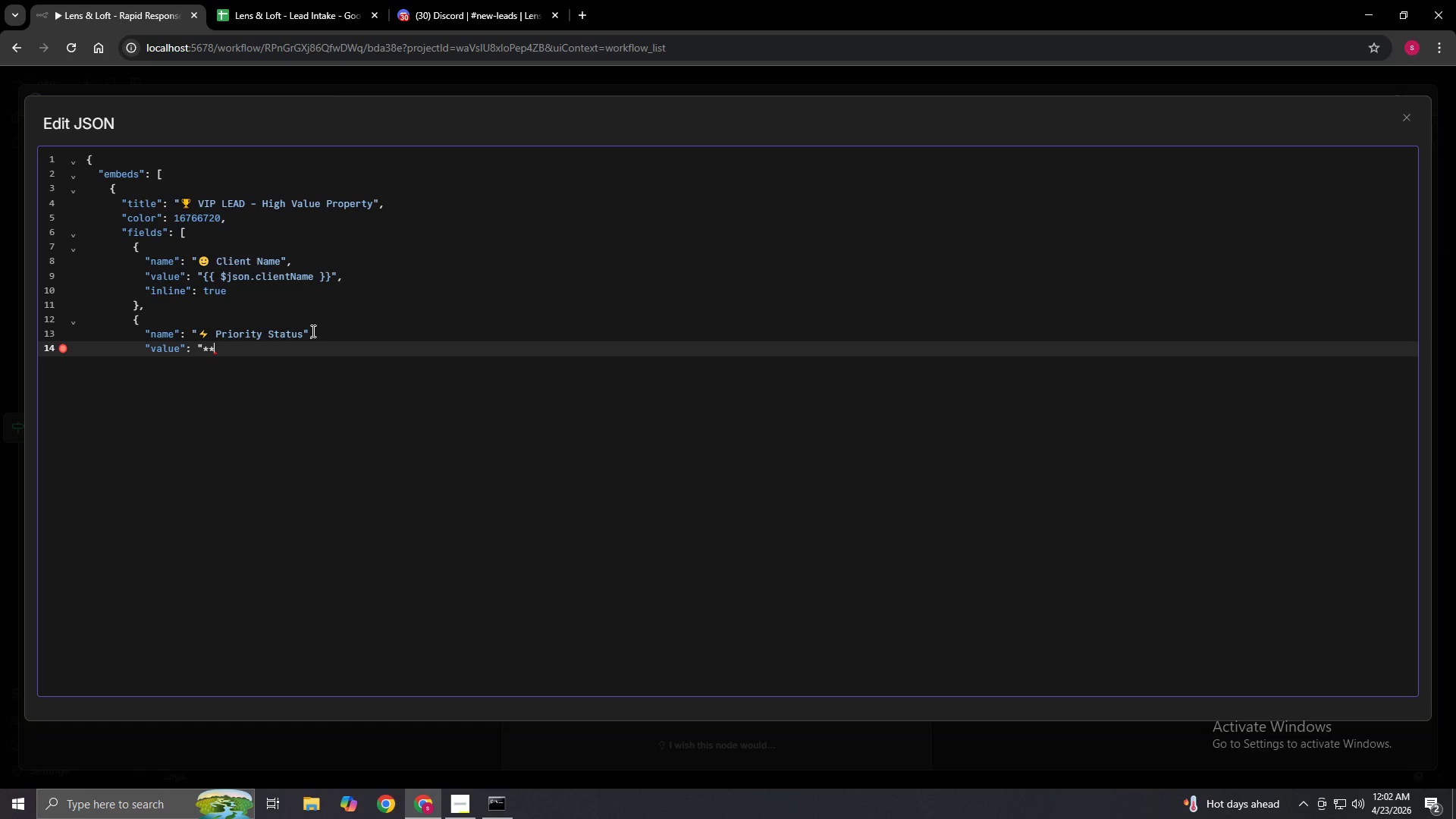 
type(VIP / Priority)
 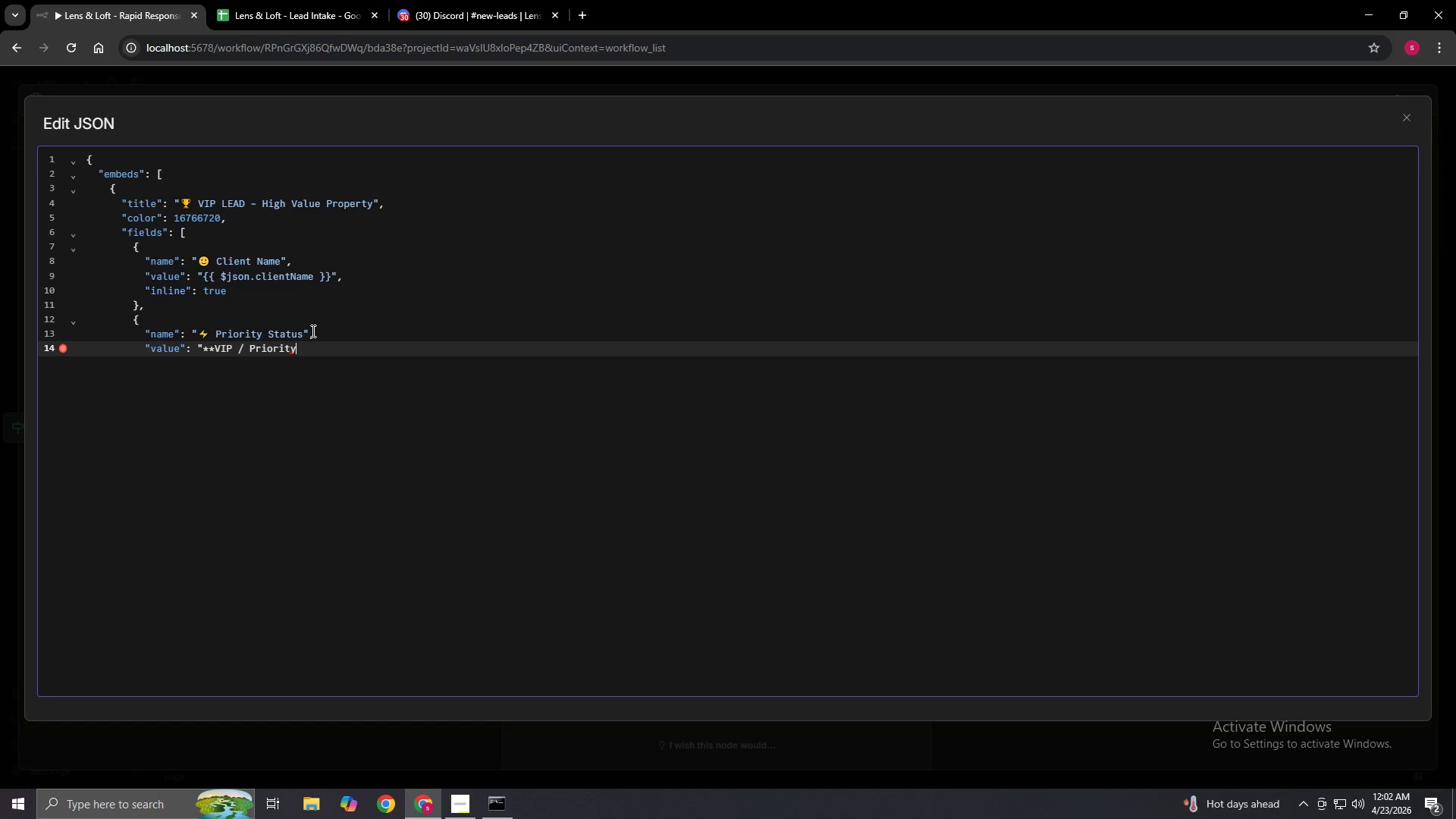 
wait(6.28)
 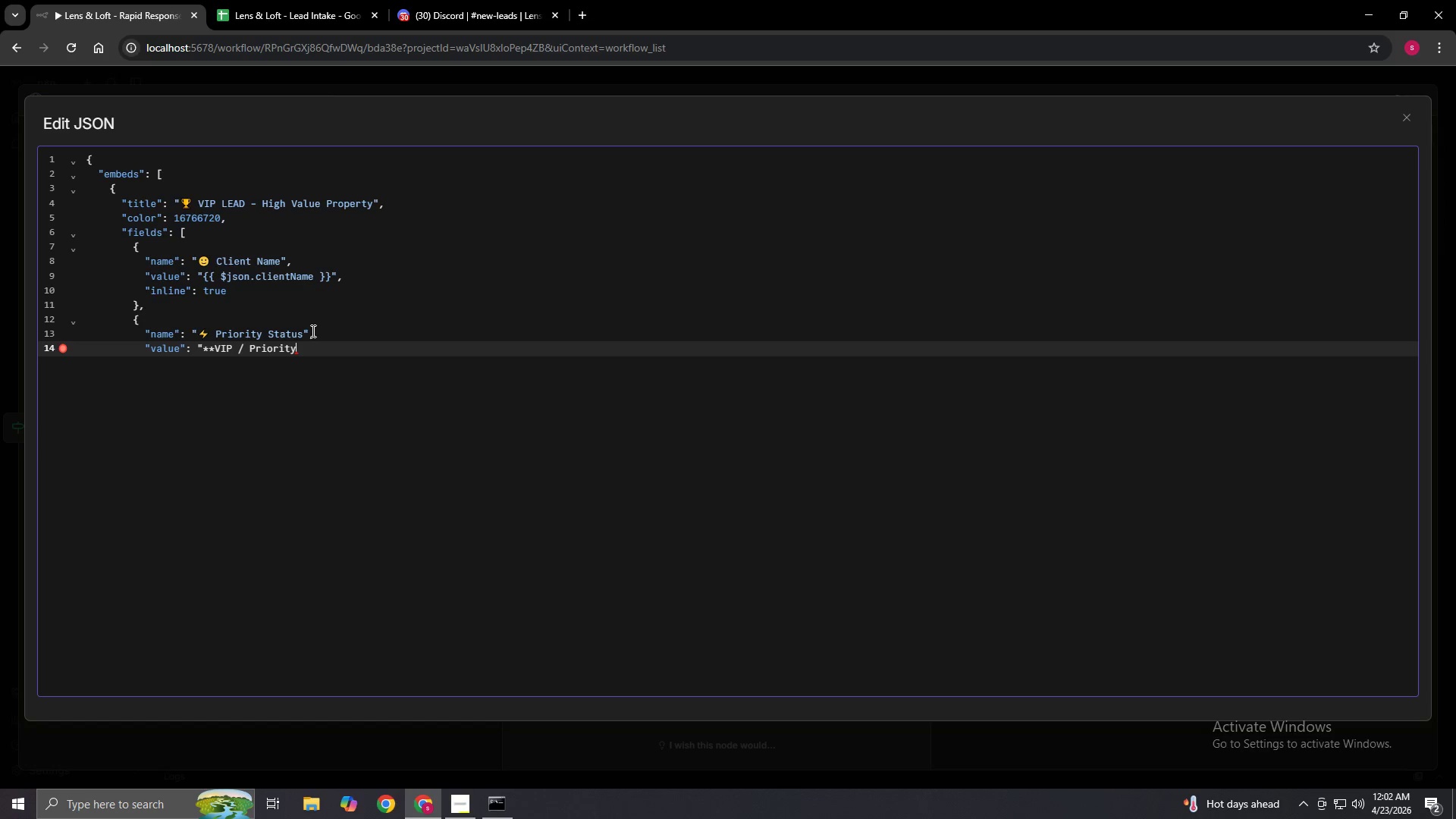 
key(NumpadMultiply)
 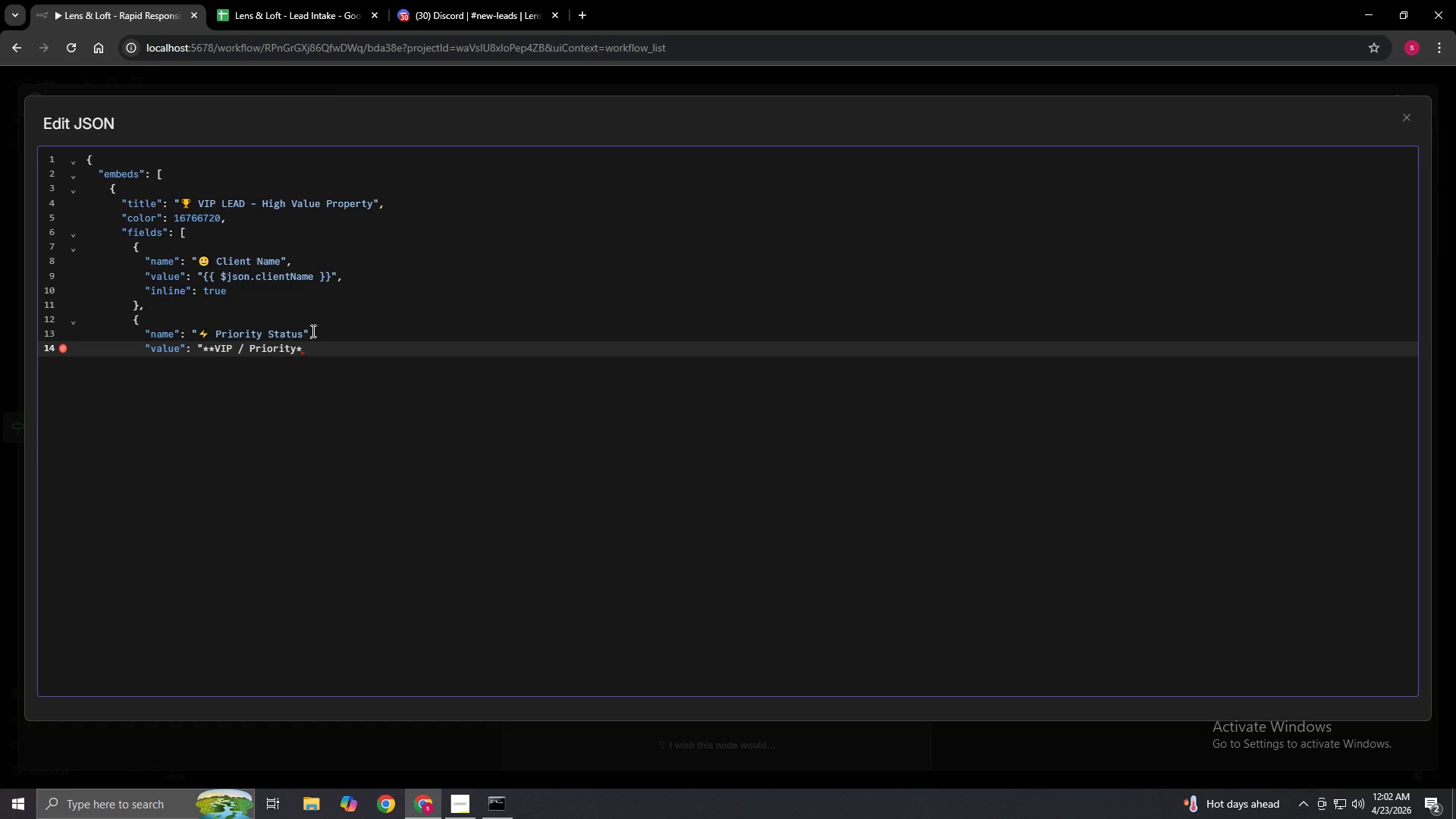 
key(NumpadMultiply)
 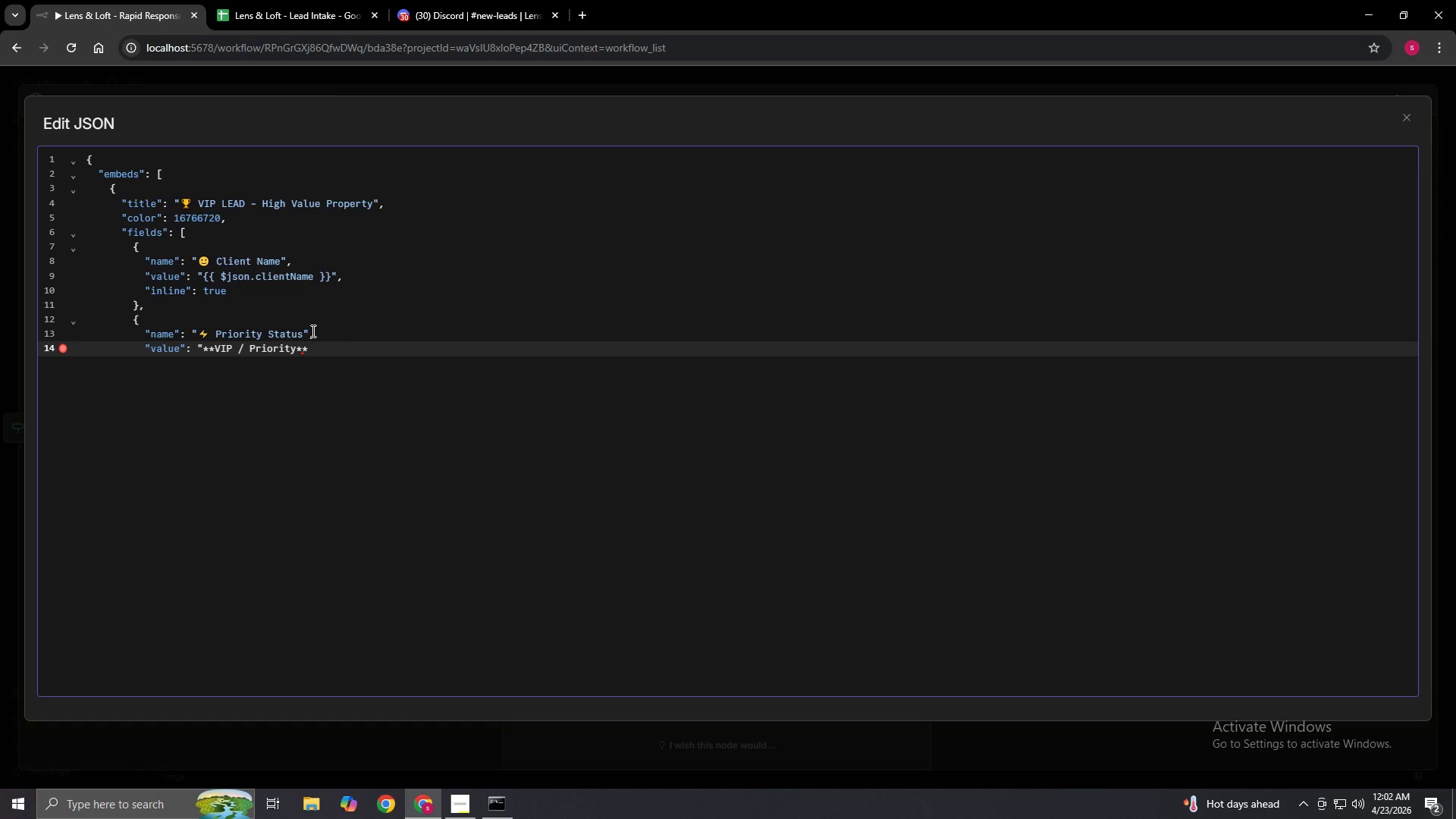 
key(Shift+Quote)
 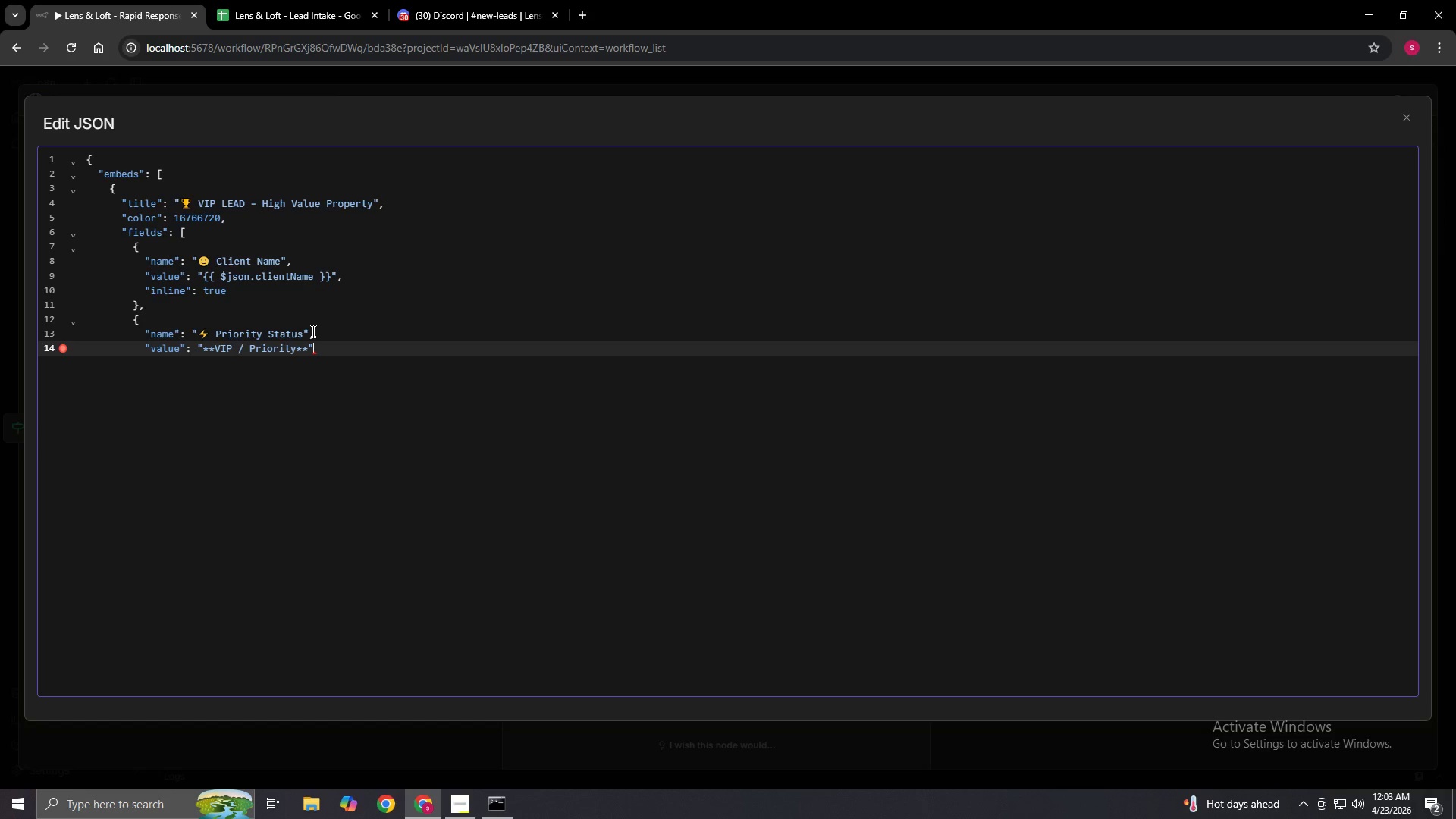 
key(Comma)
 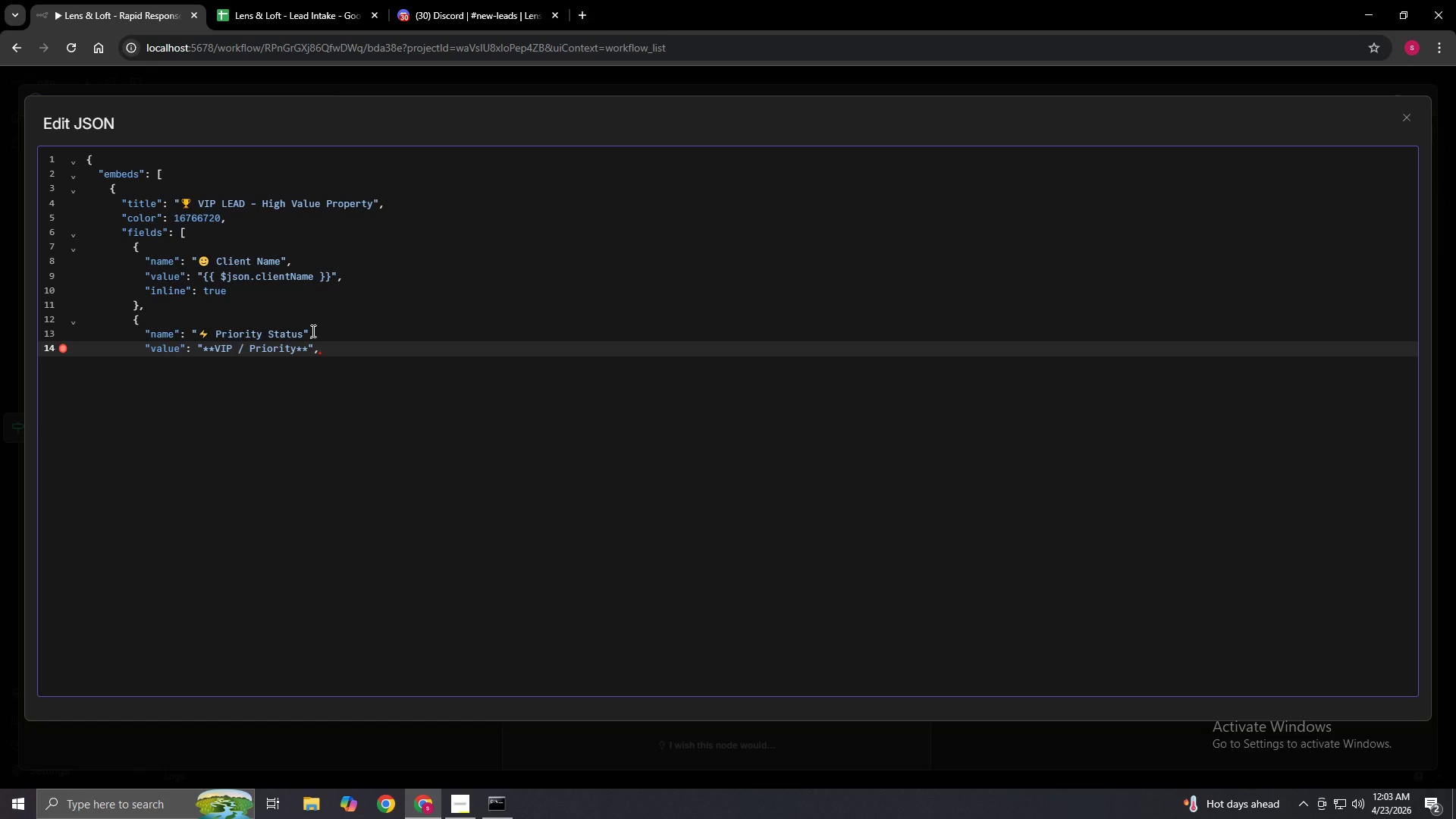 
key(Enter)
 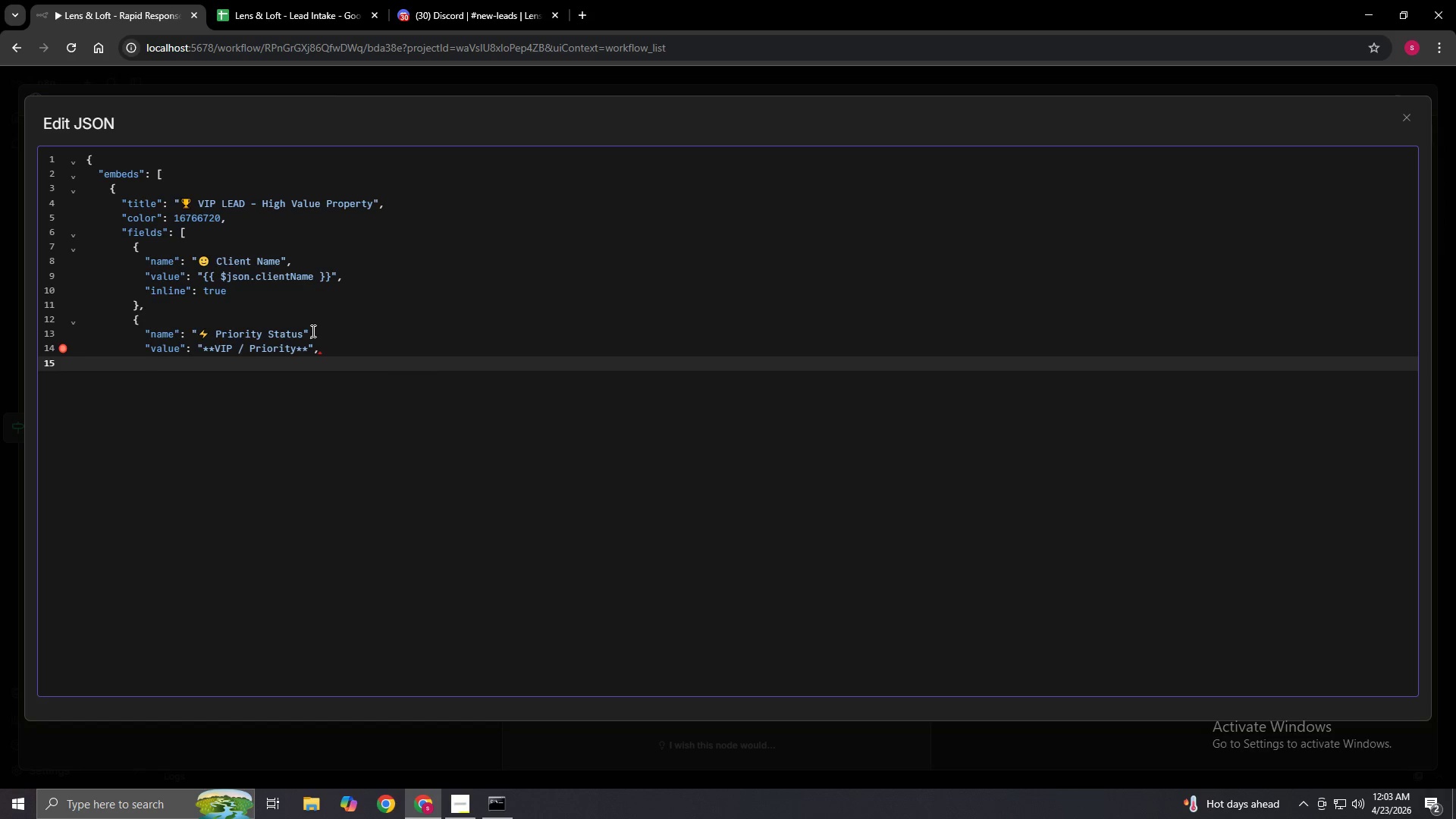 
type("inline": true)
 